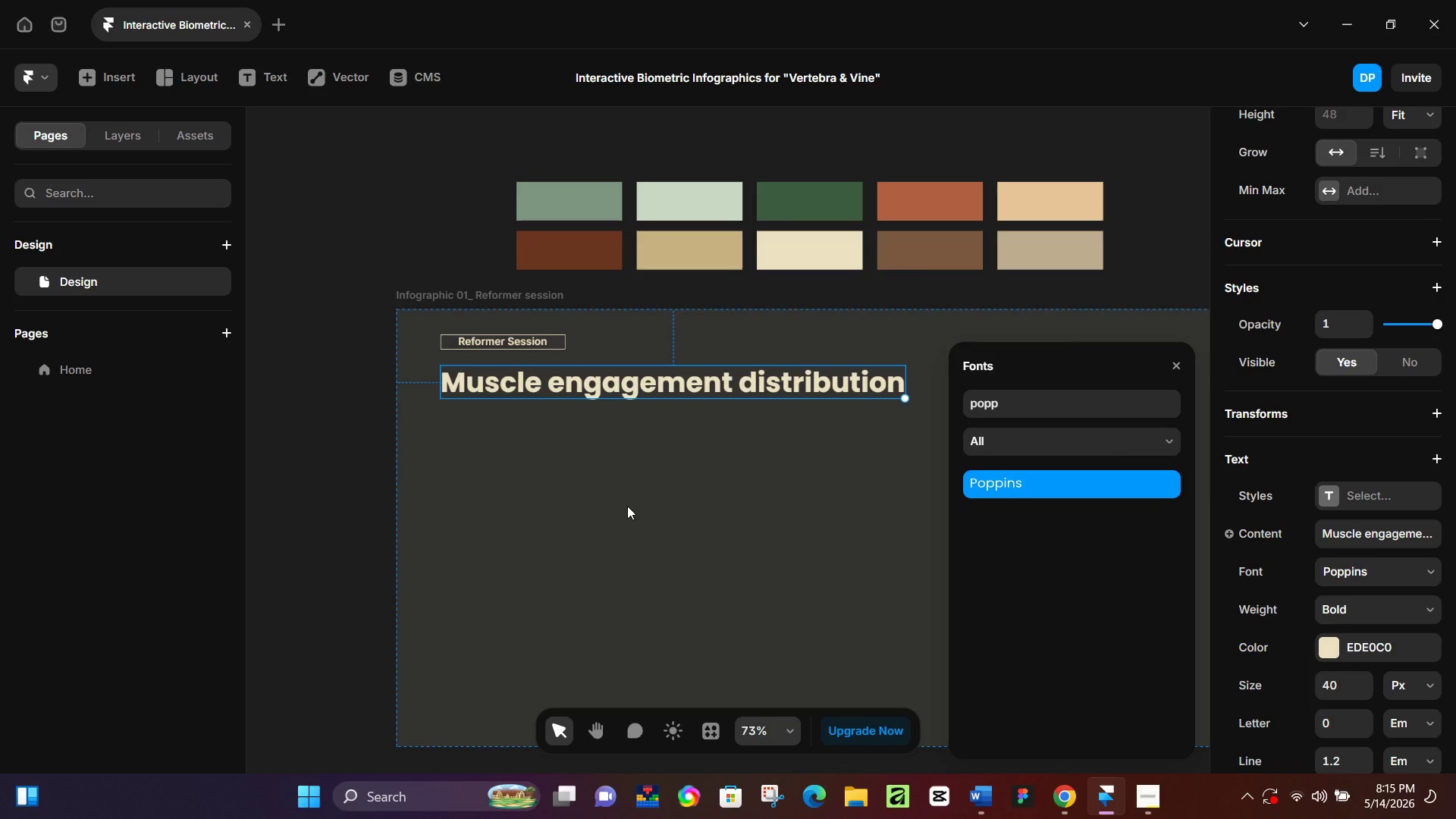 
left_click([627, 506])
 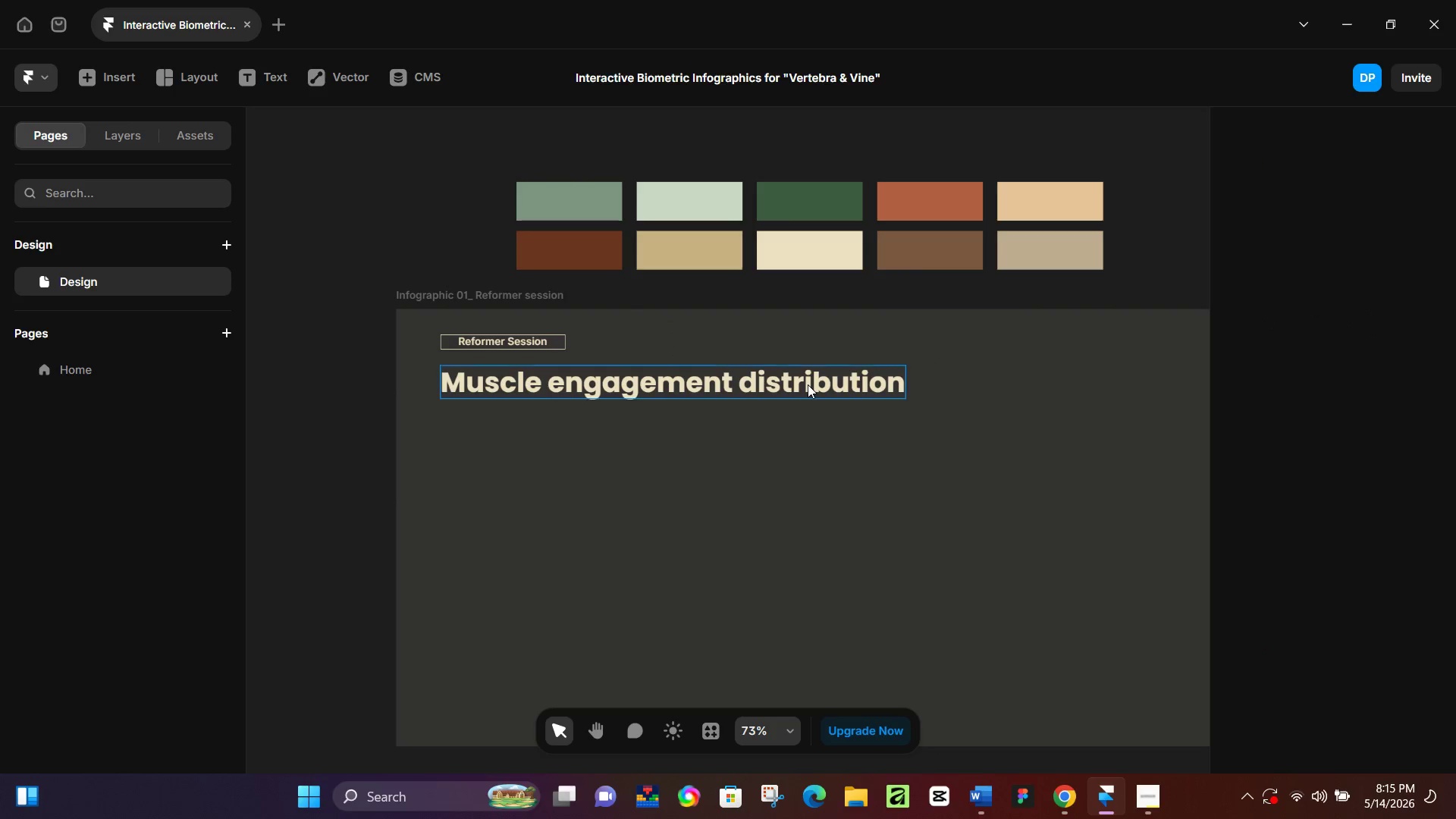 
left_click([808, 384])
 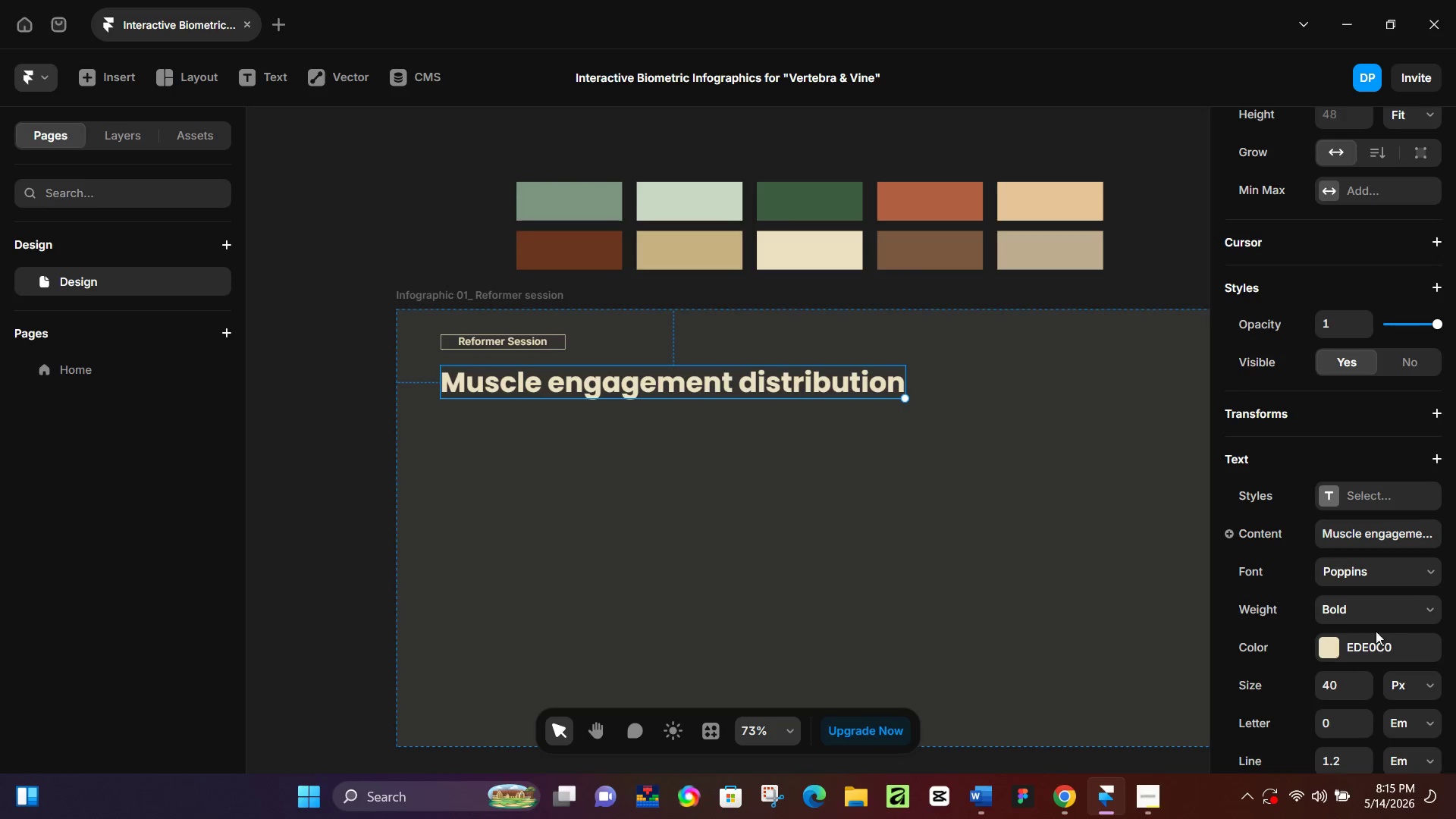 
left_click([1367, 616])
 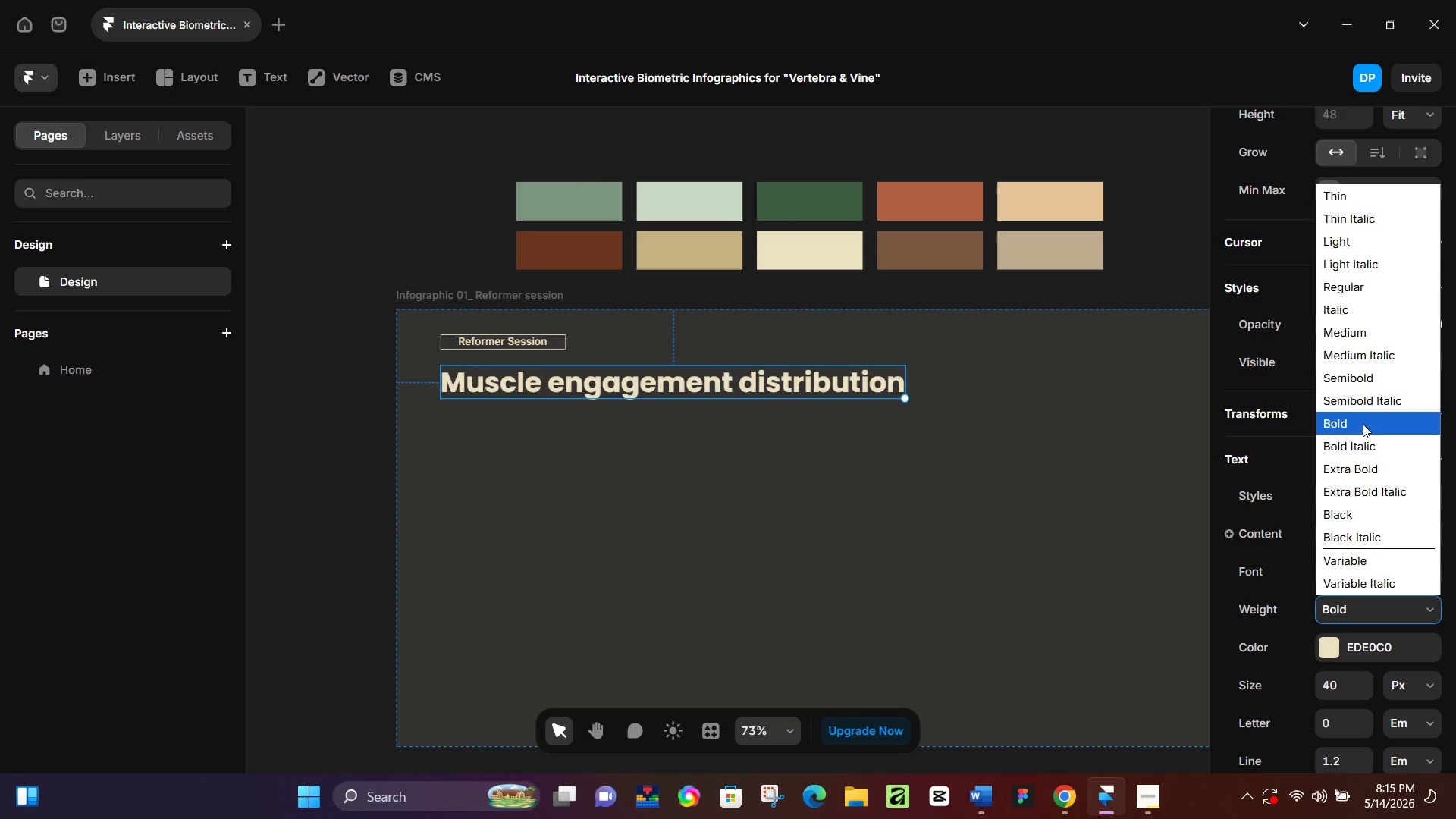 
left_click([1363, 424])
 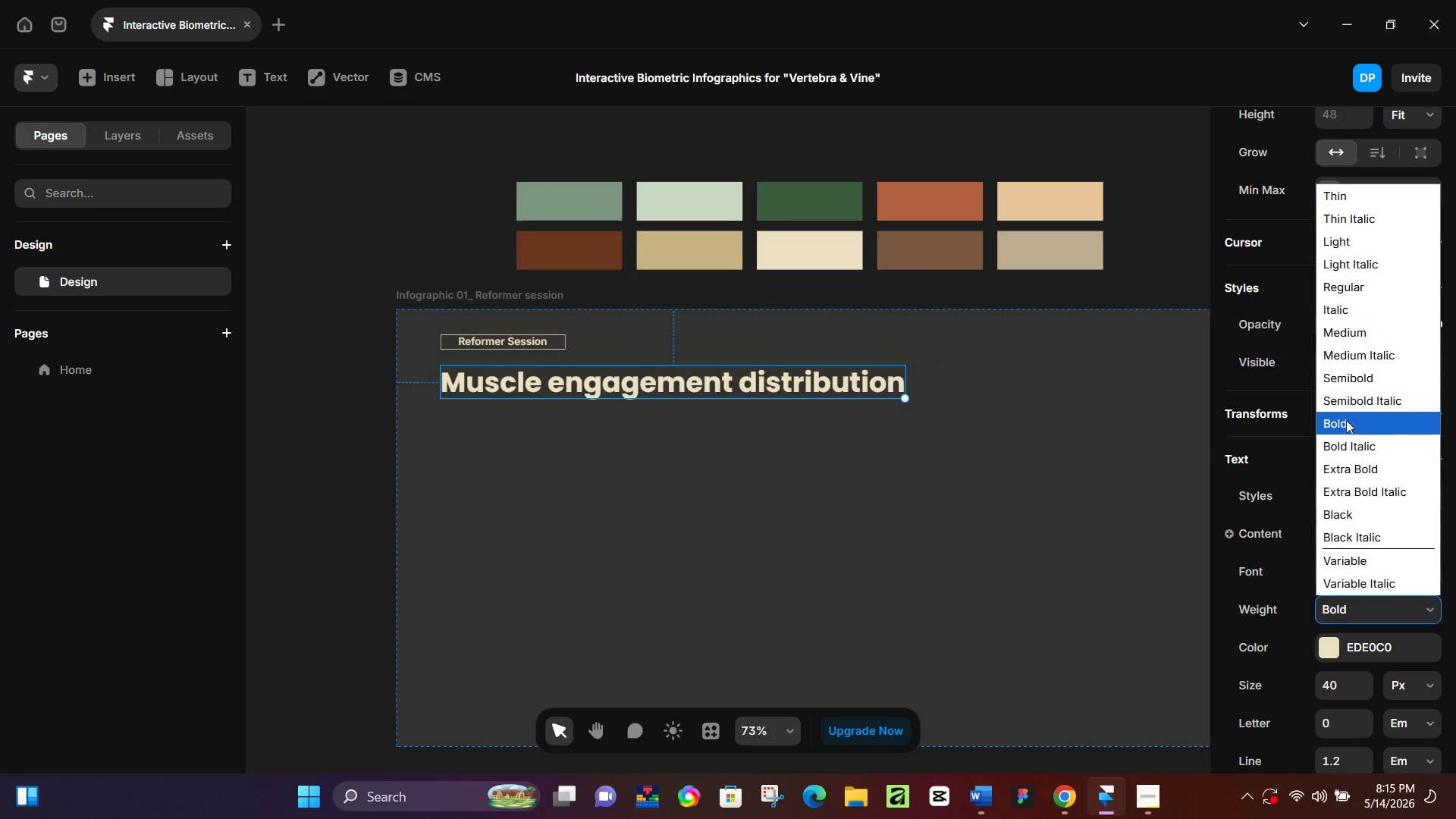 
left_click([1353, 381])
 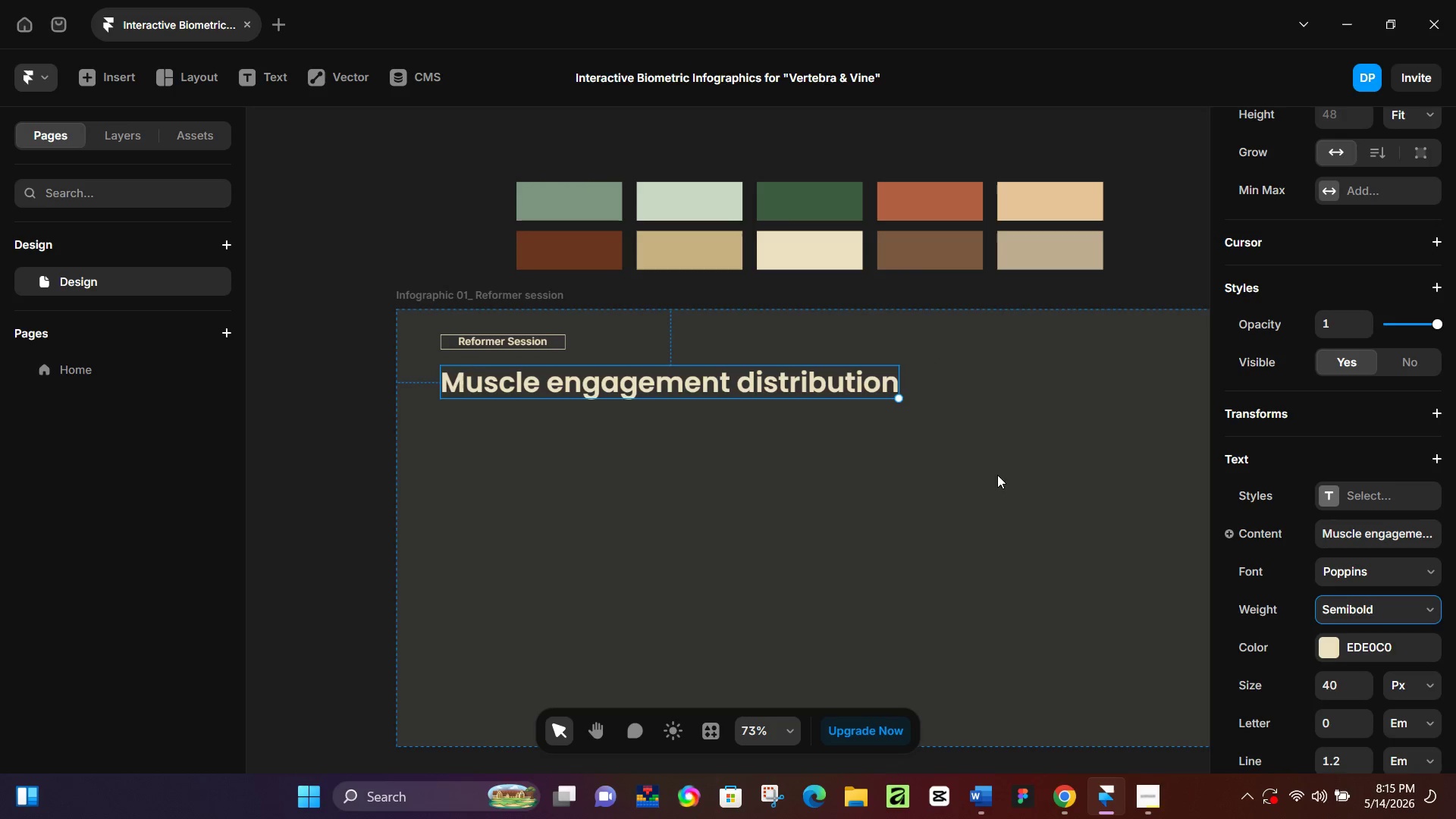 
left_click([981, 481])
 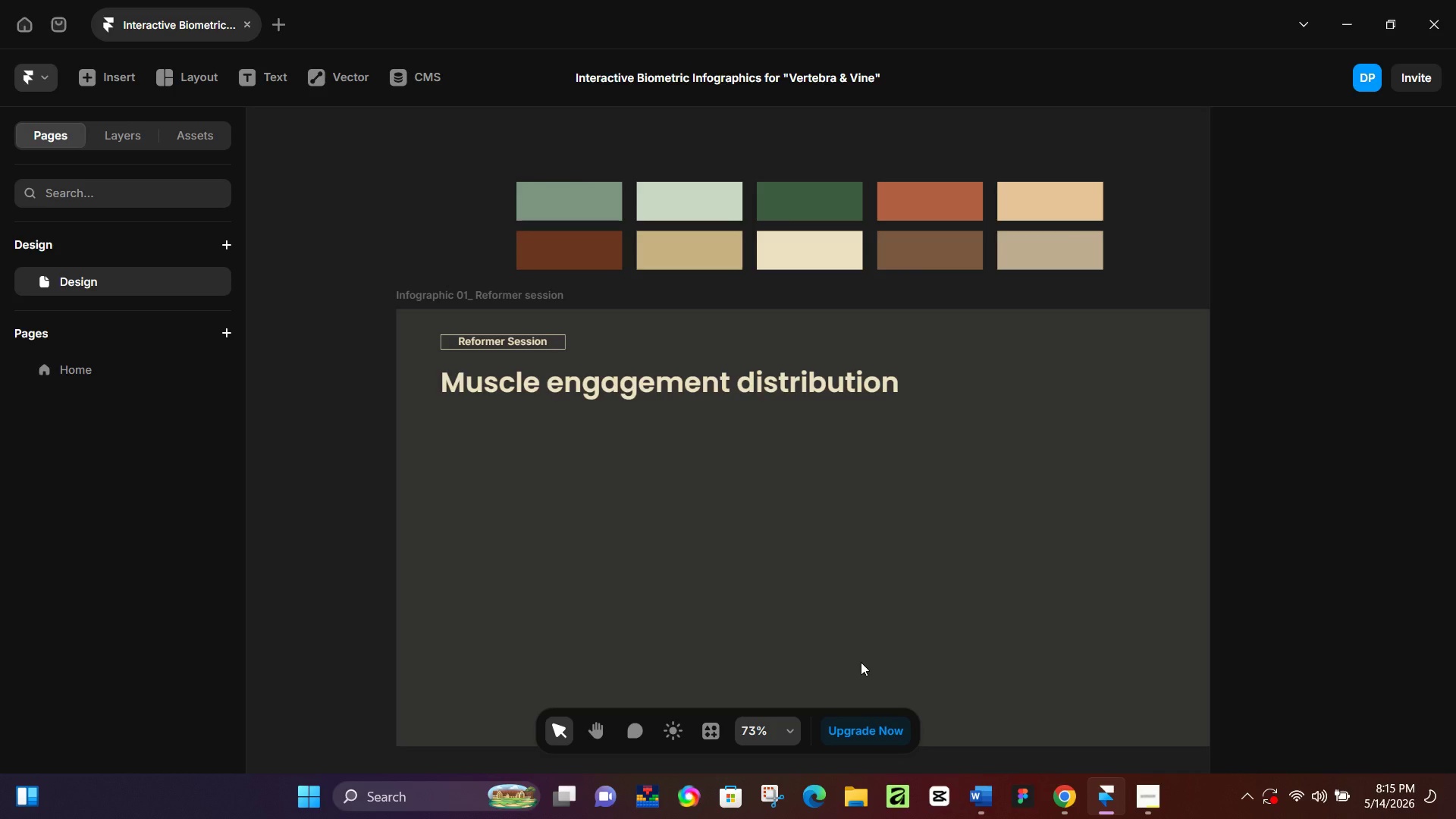 
wait(6.52)
 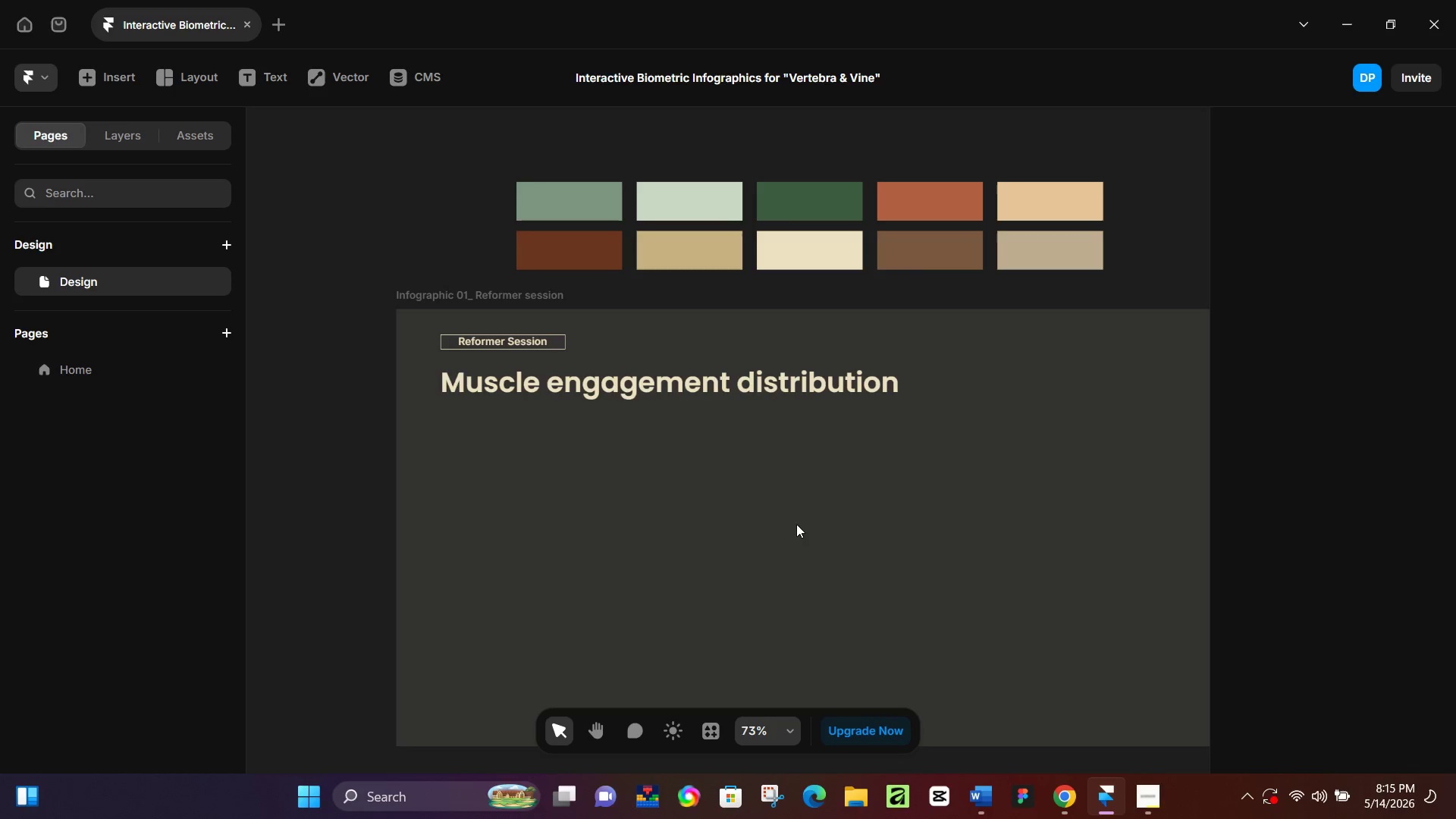 
double_click([813, 398])
 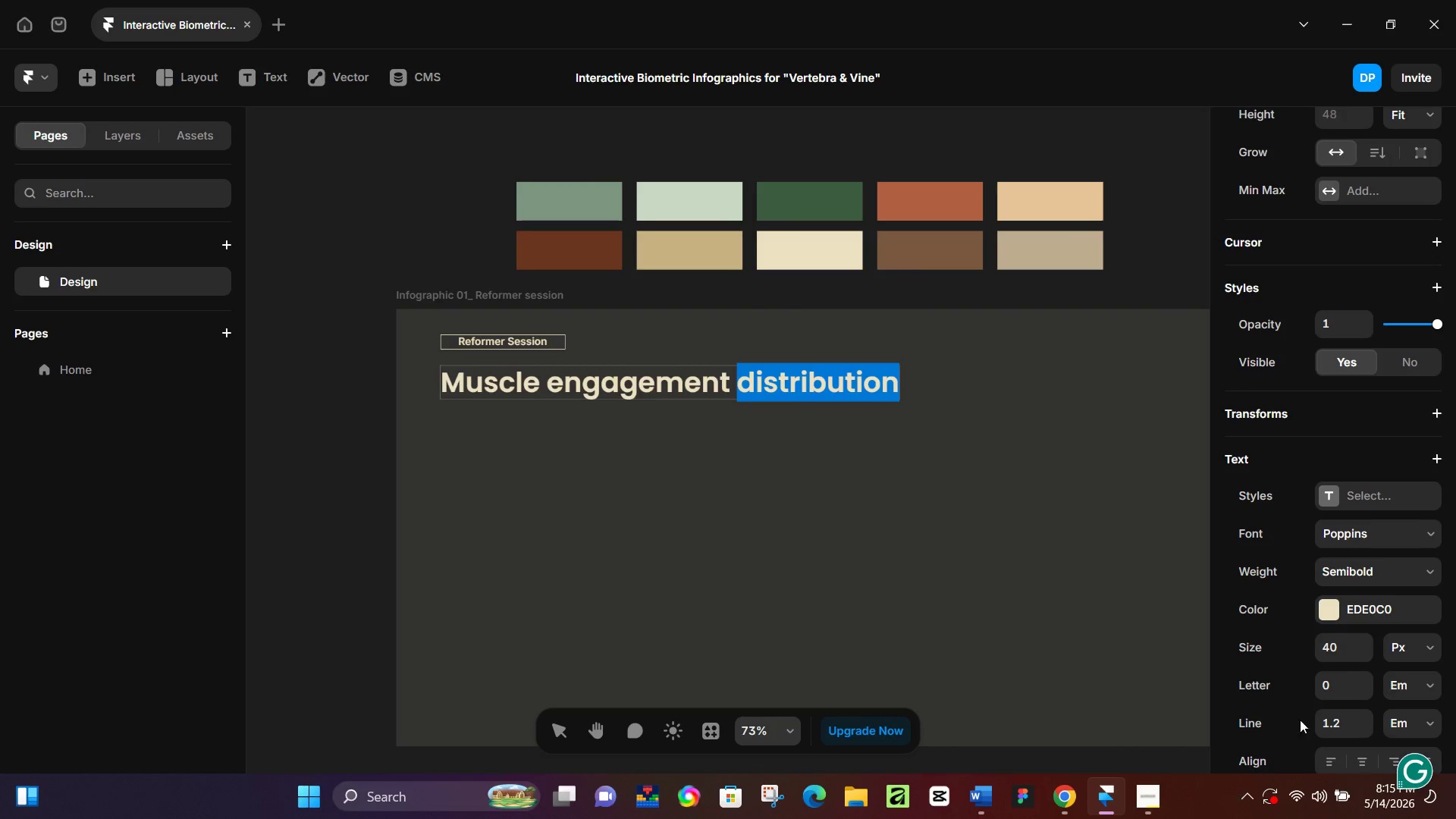 
left_click([1326, 619])
 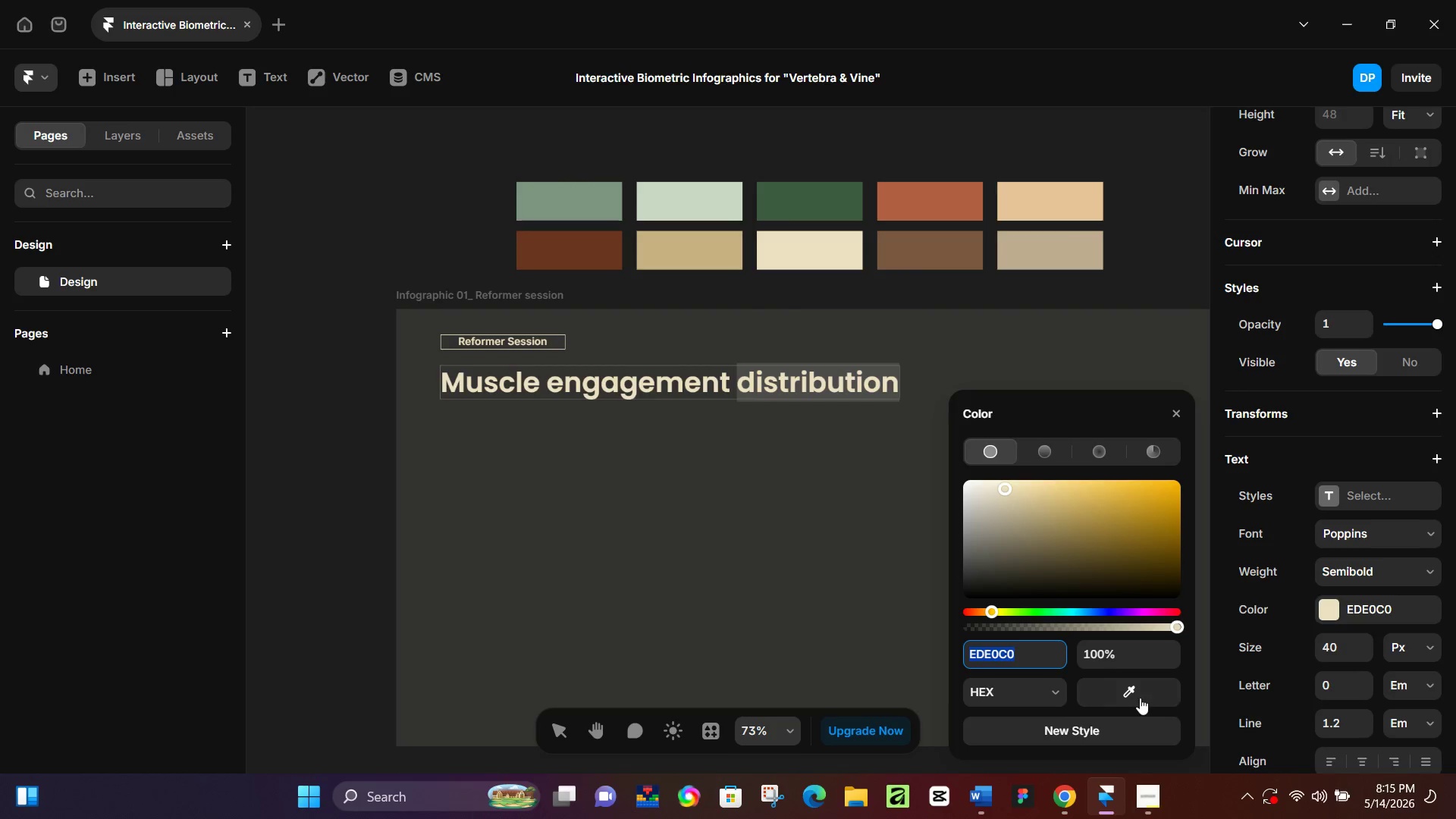 
left_click_drag(start_coordinate=[1138, 698], to_coordinate=[930, 210])
 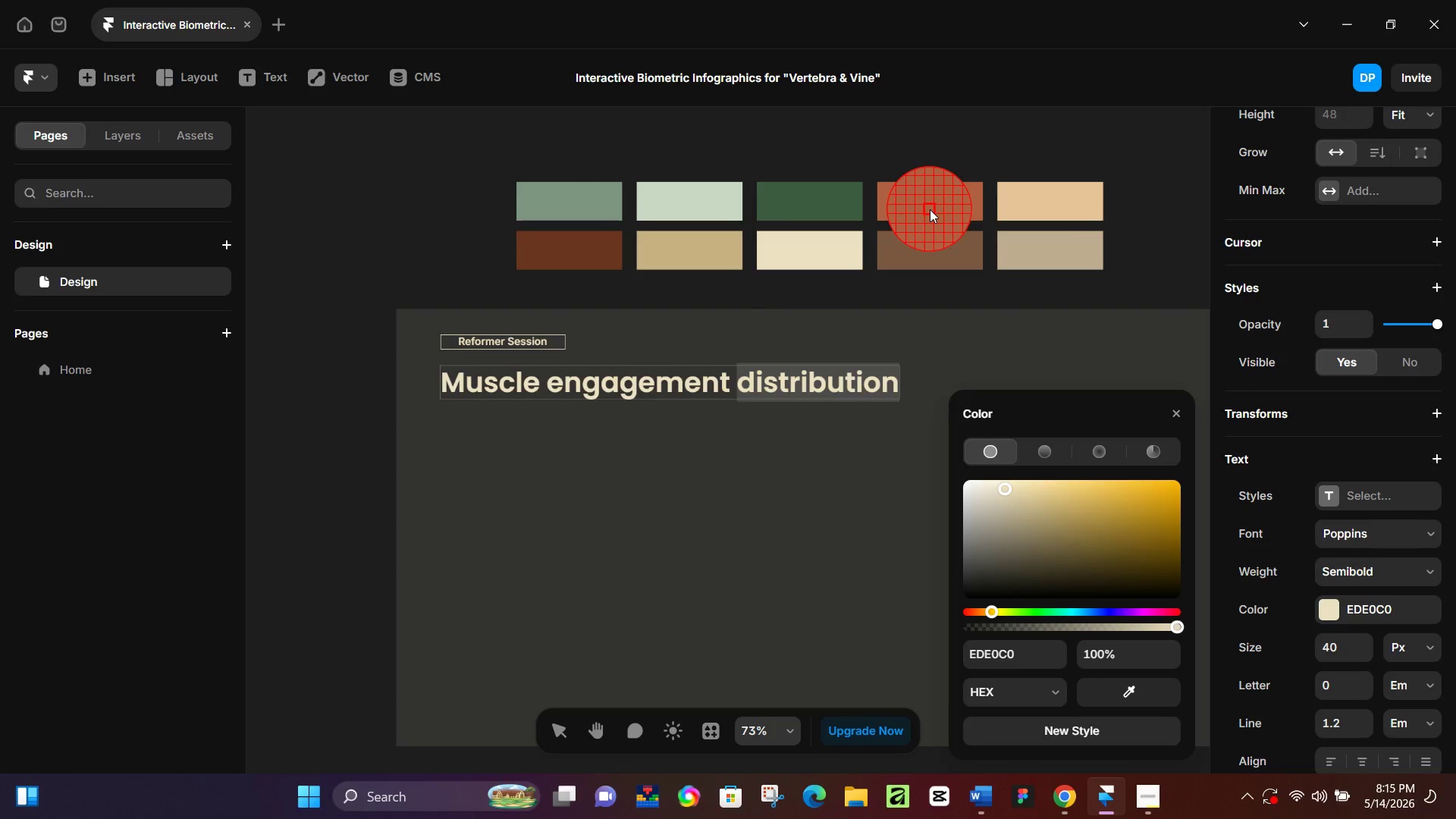 
left_click([930, 209])
 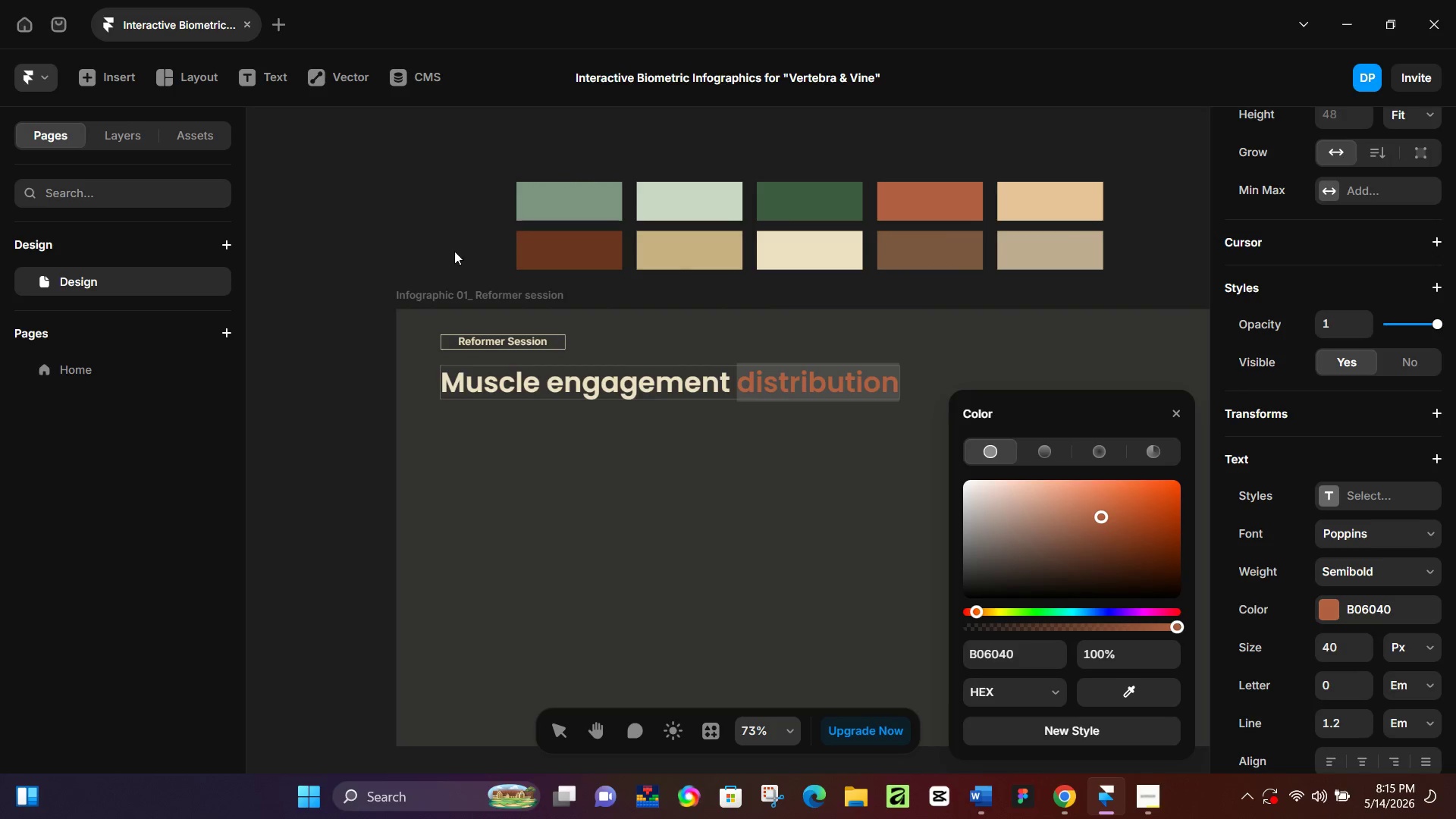 
left_click([444, 233])
 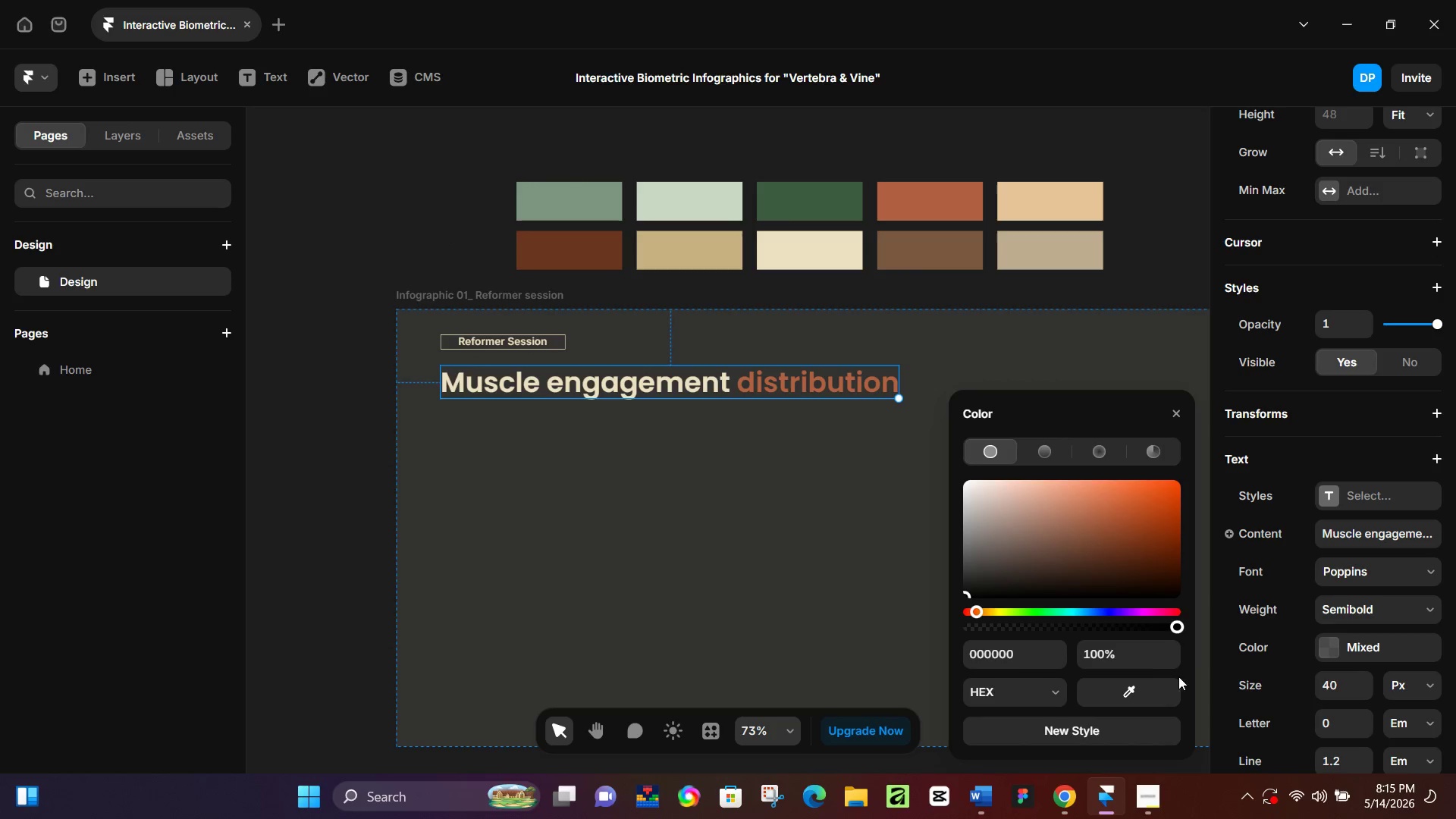 
left_click_drag(start_coordinate=[745, 364], to_coordinate=[745, 369])
 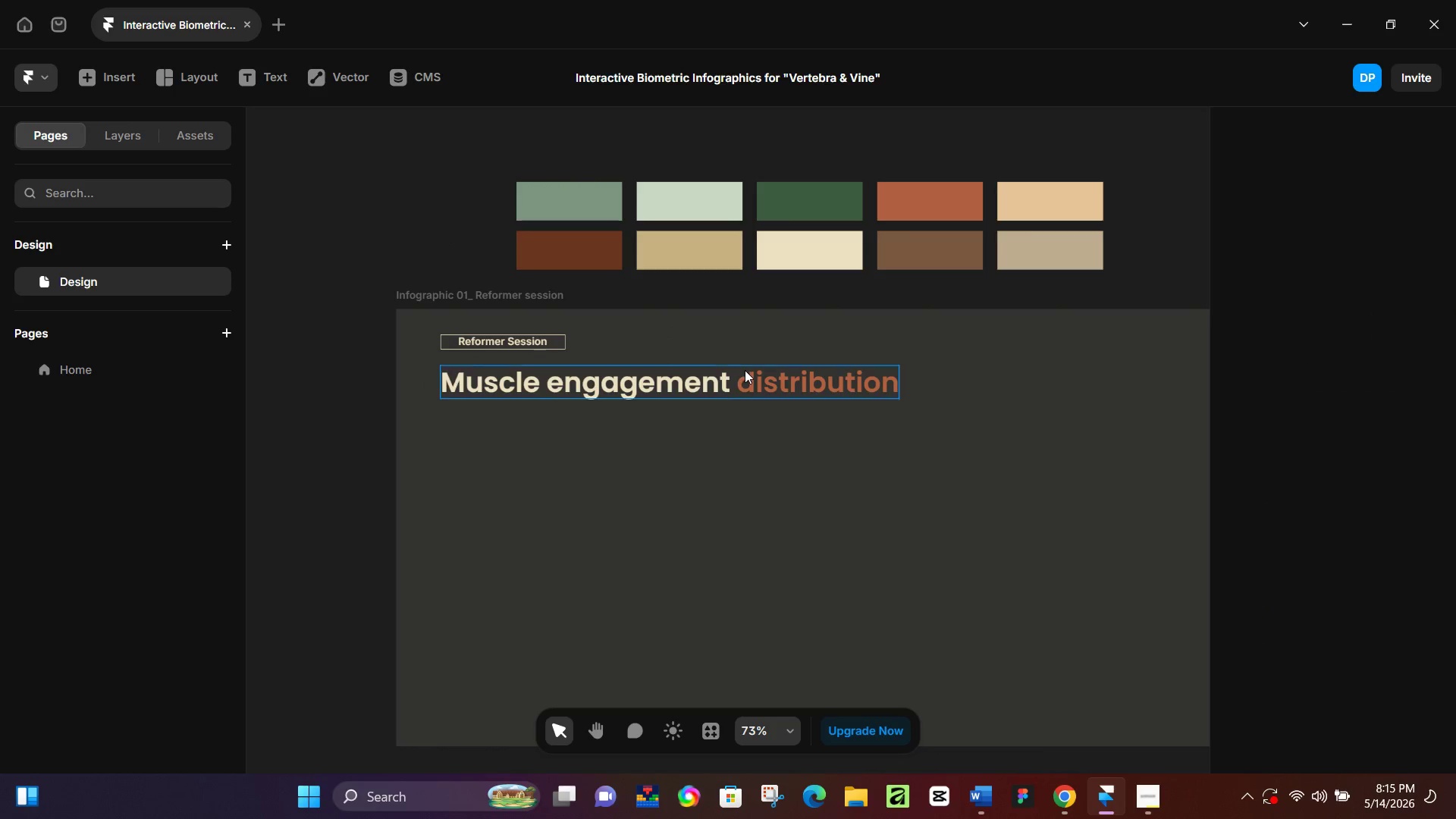 
double_click([745, 370])
 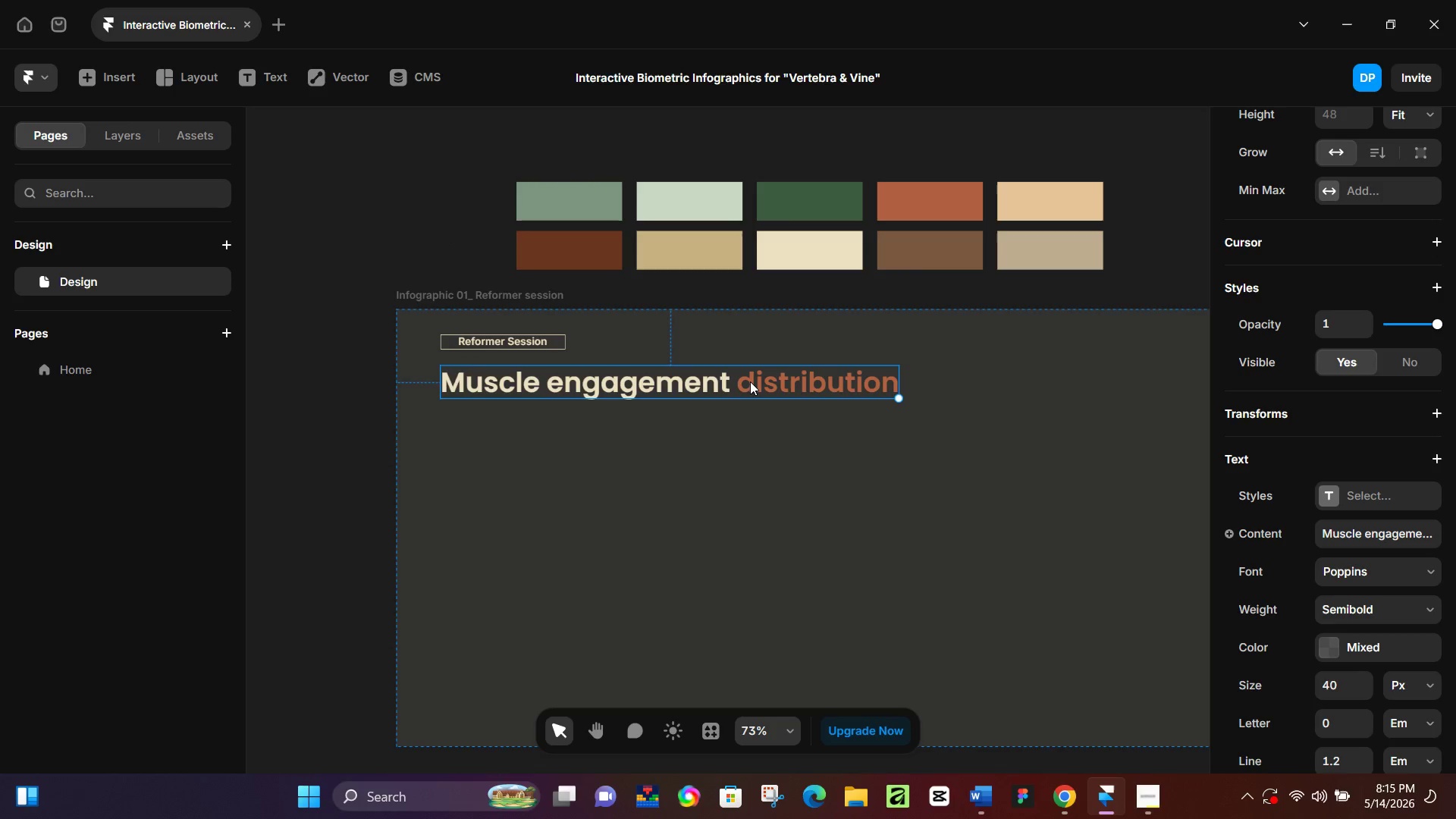 
double_click([750, 381])
 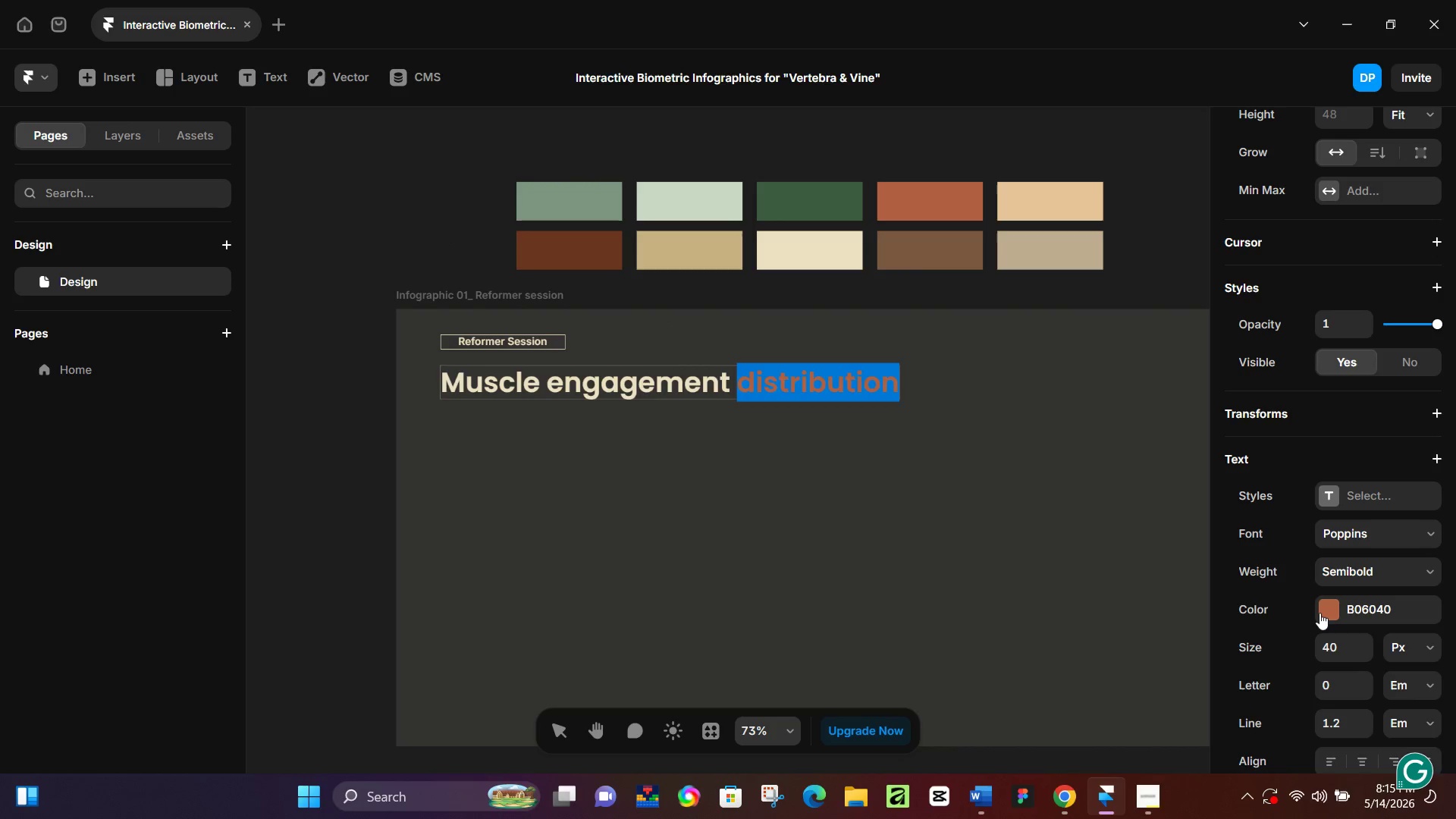 
left_click([1323, 613])
 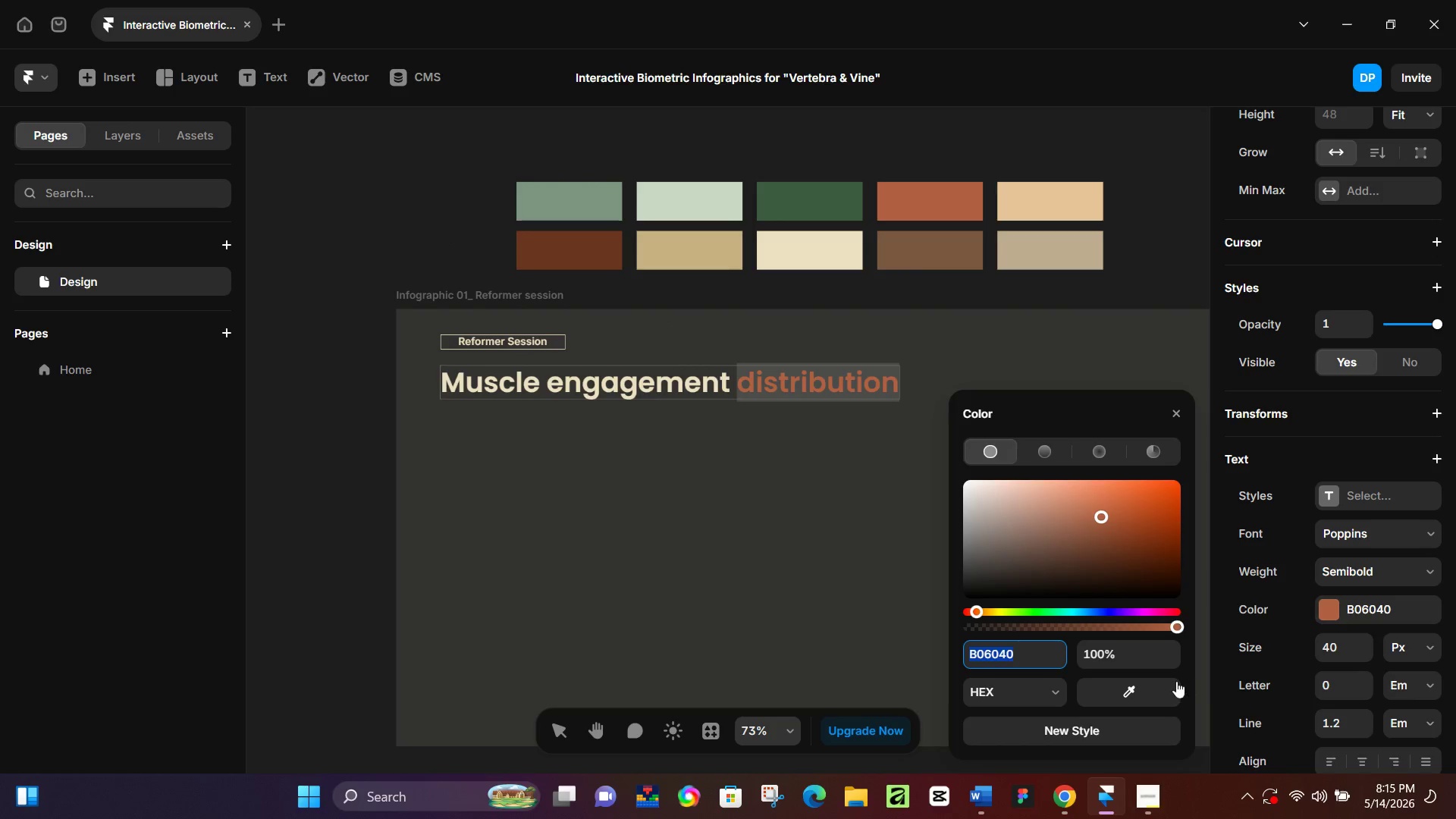 
left_click_drag(start_coordinate=[1151, 685], to_coordinate=[1051, 202])
 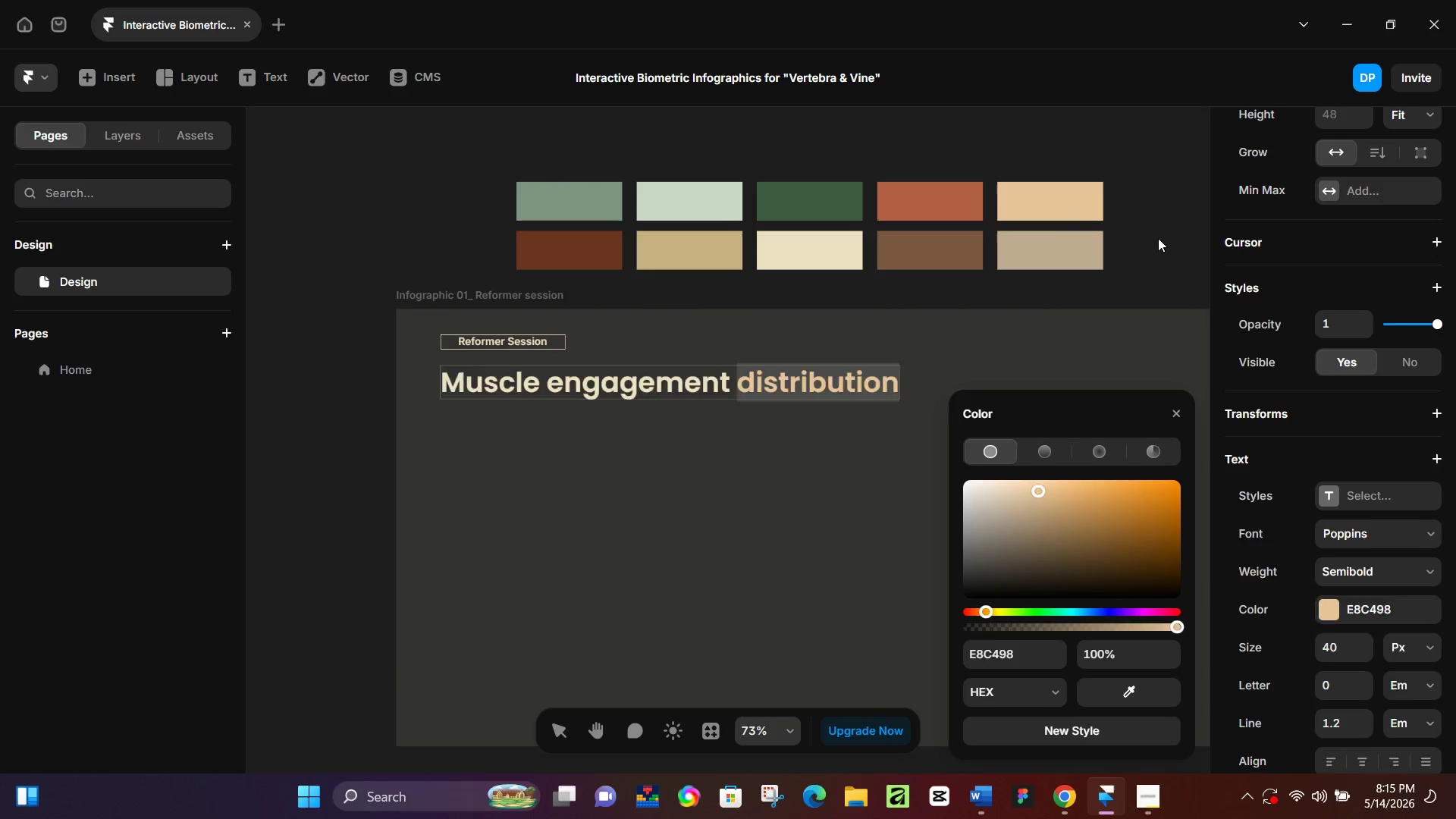 
left_click([1158, 238])
 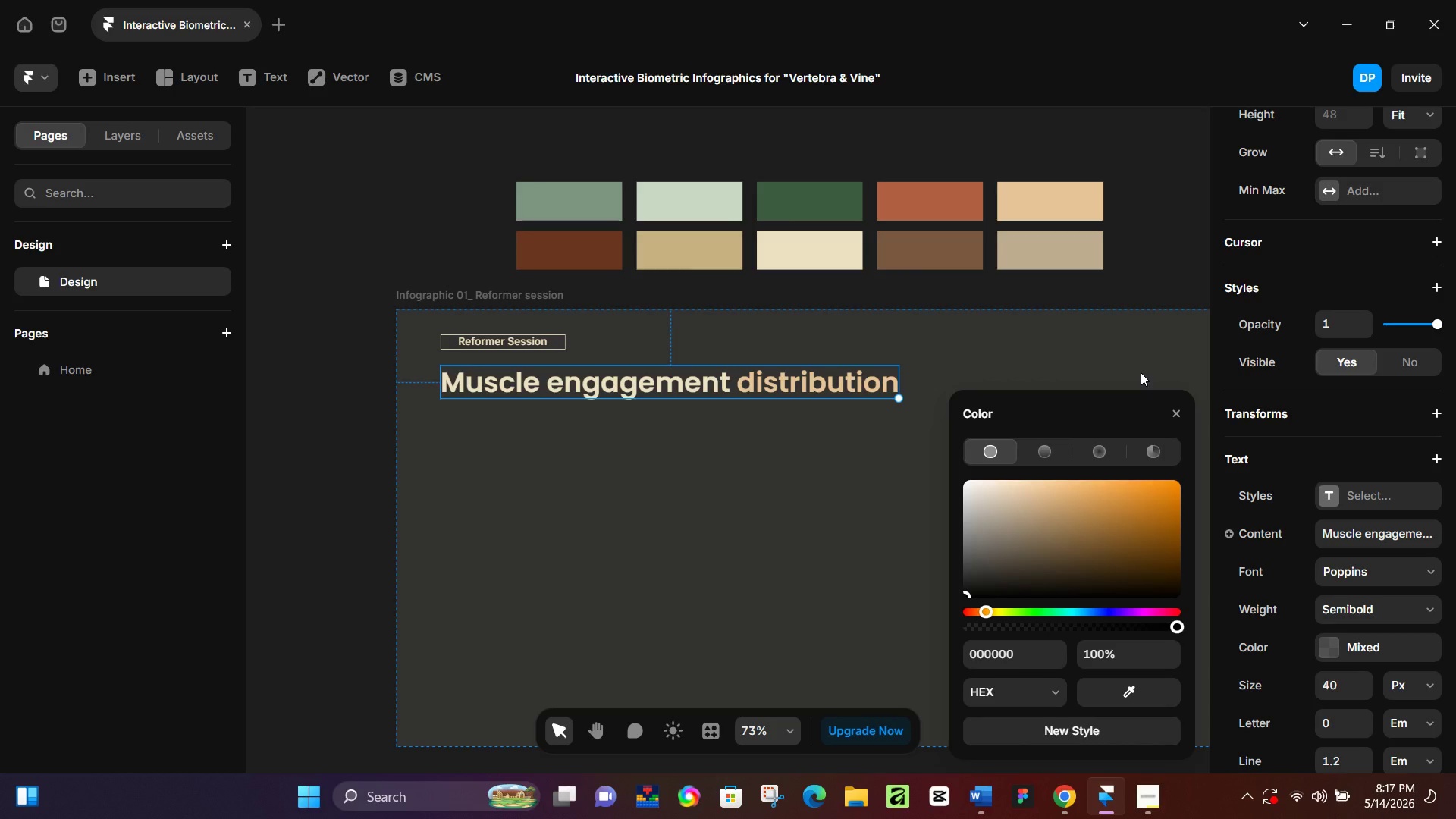 
wait(101.69)
 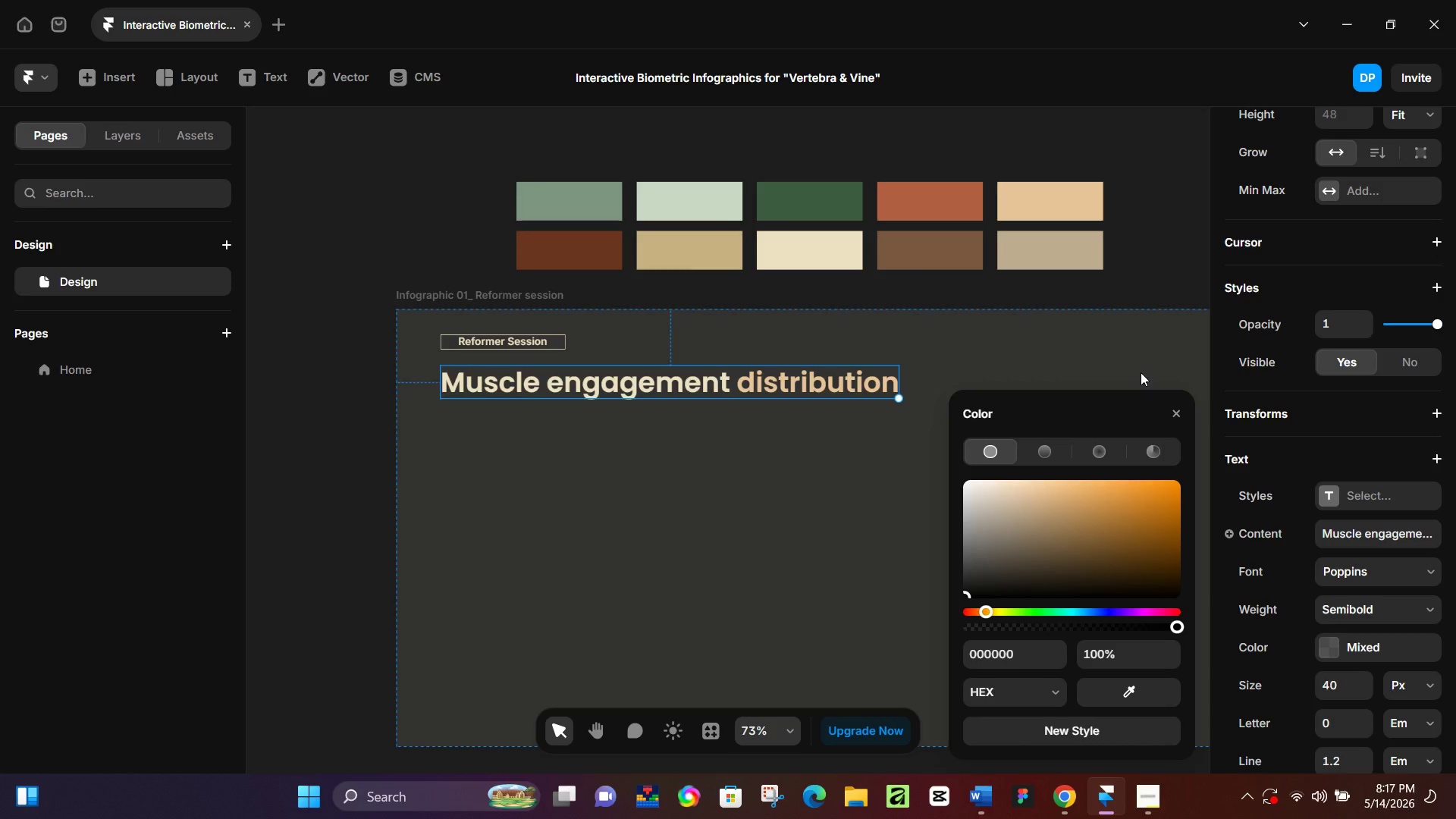 
left_click_drag(start_coordinate=[662, 548], to_coordinate=[664, 541])
 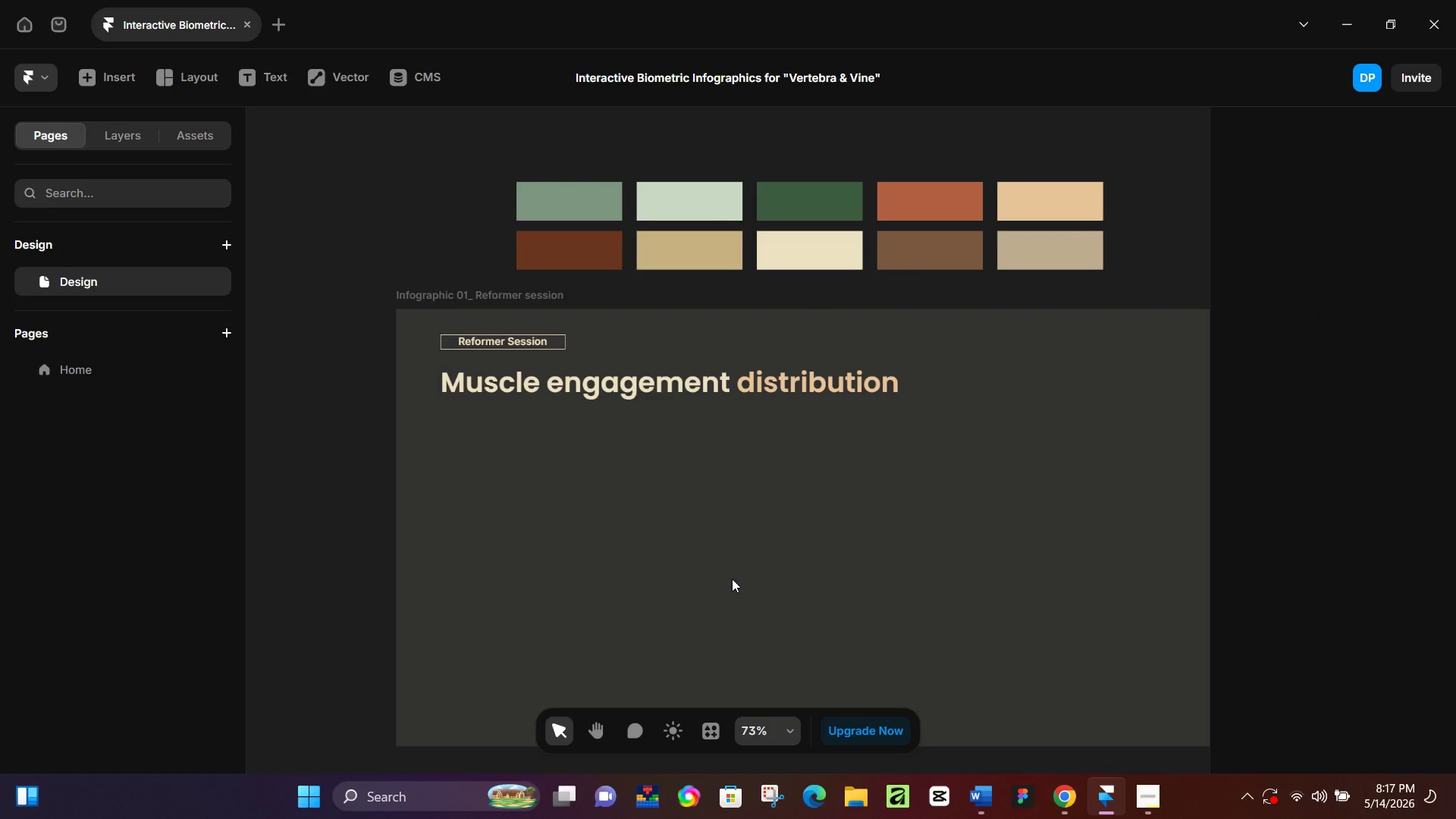 
key(T)
 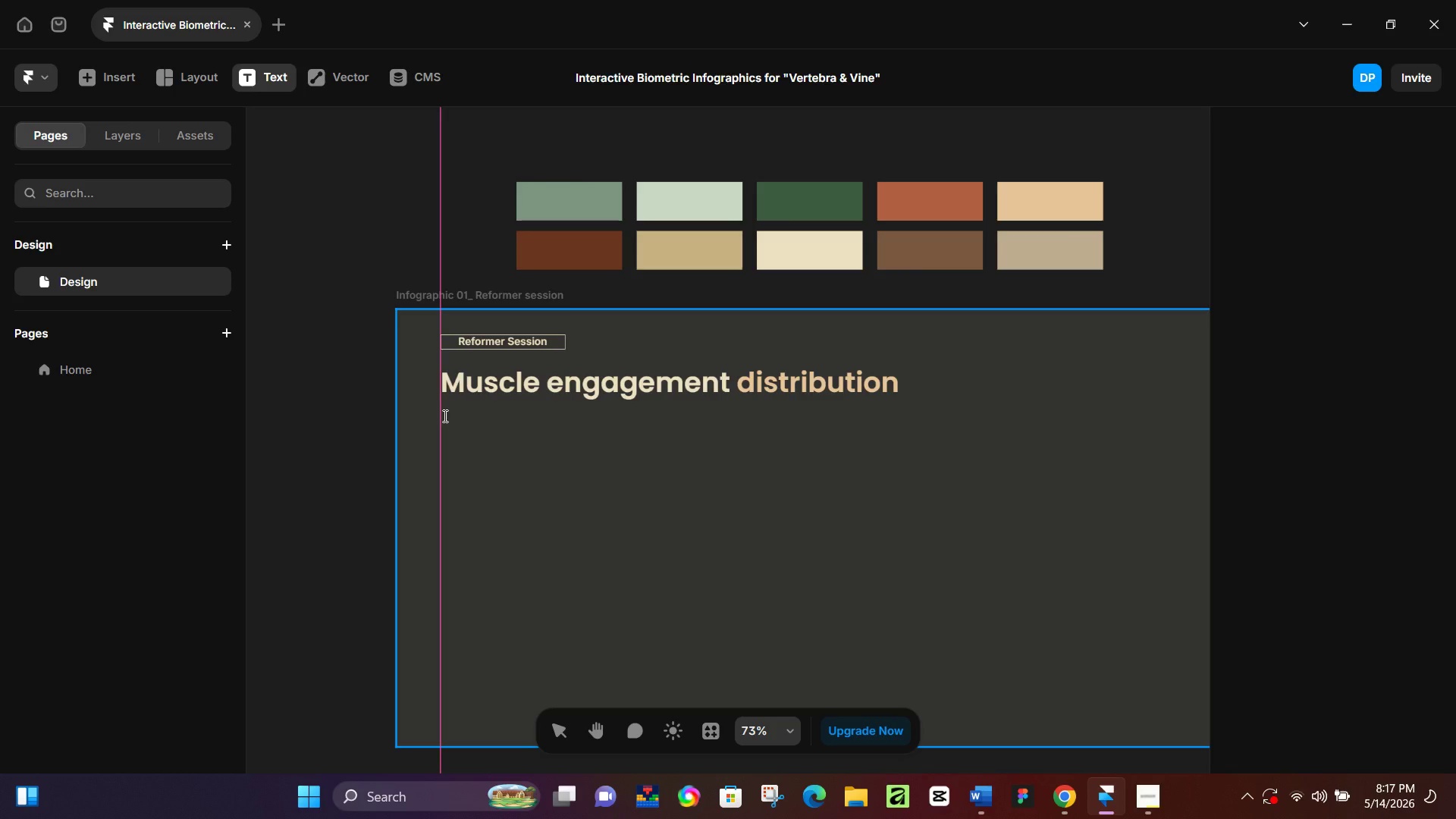 
left_click([444, 416])
 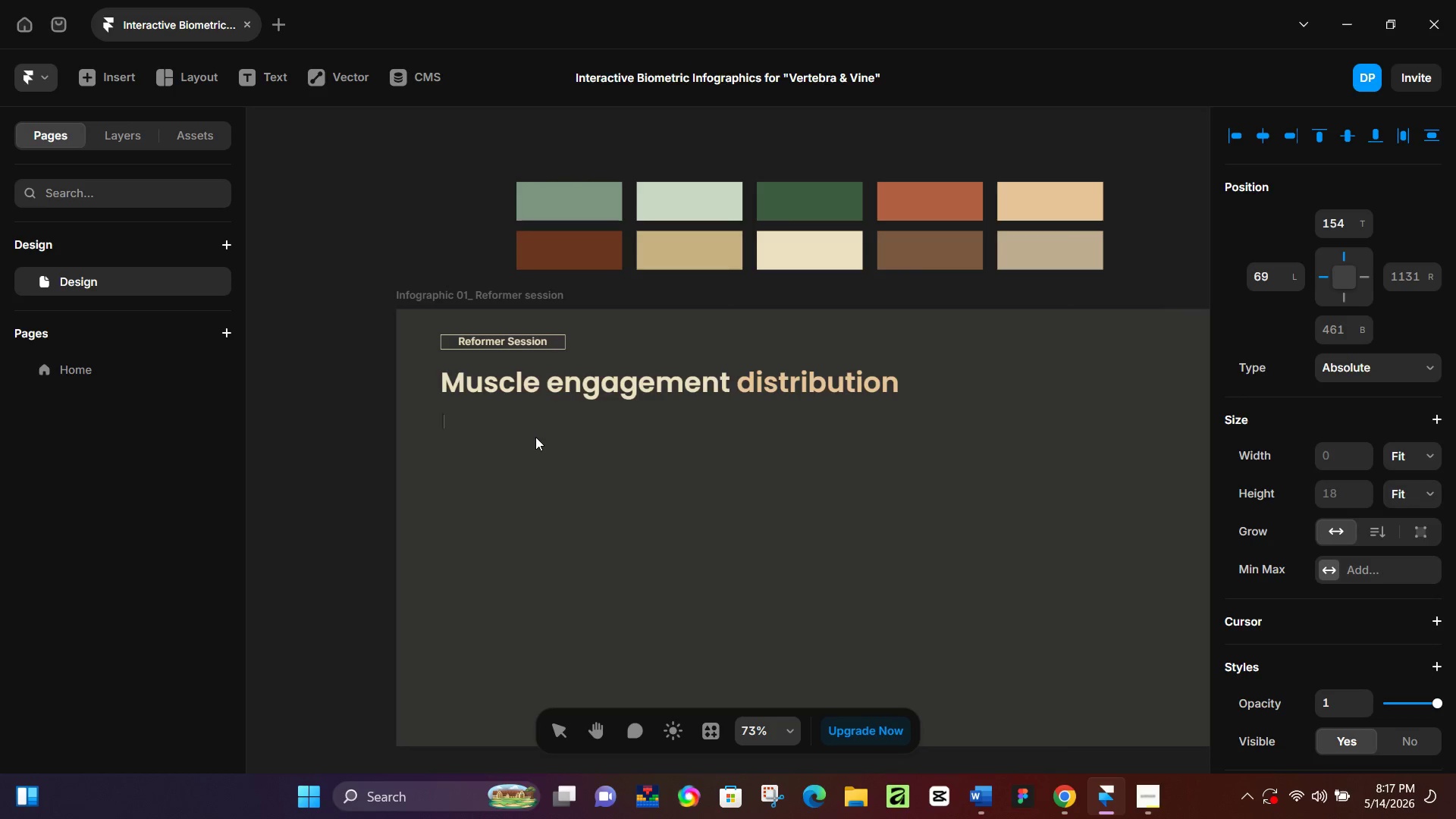 
type(Average percentage activation across a 5-)
key(Backspace)
type(0-minnute Reformer Session. )
 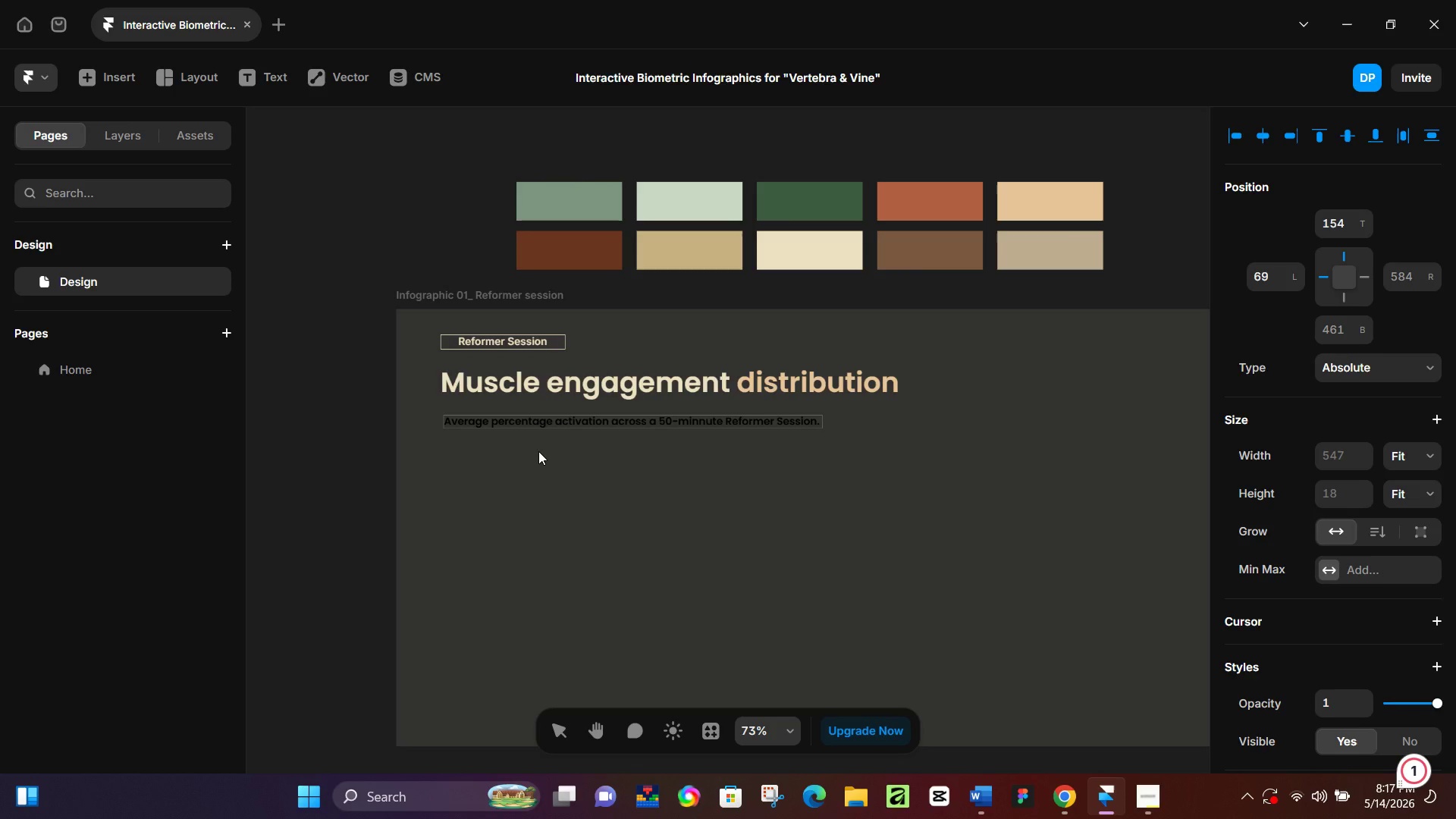 
key(Control+A)
 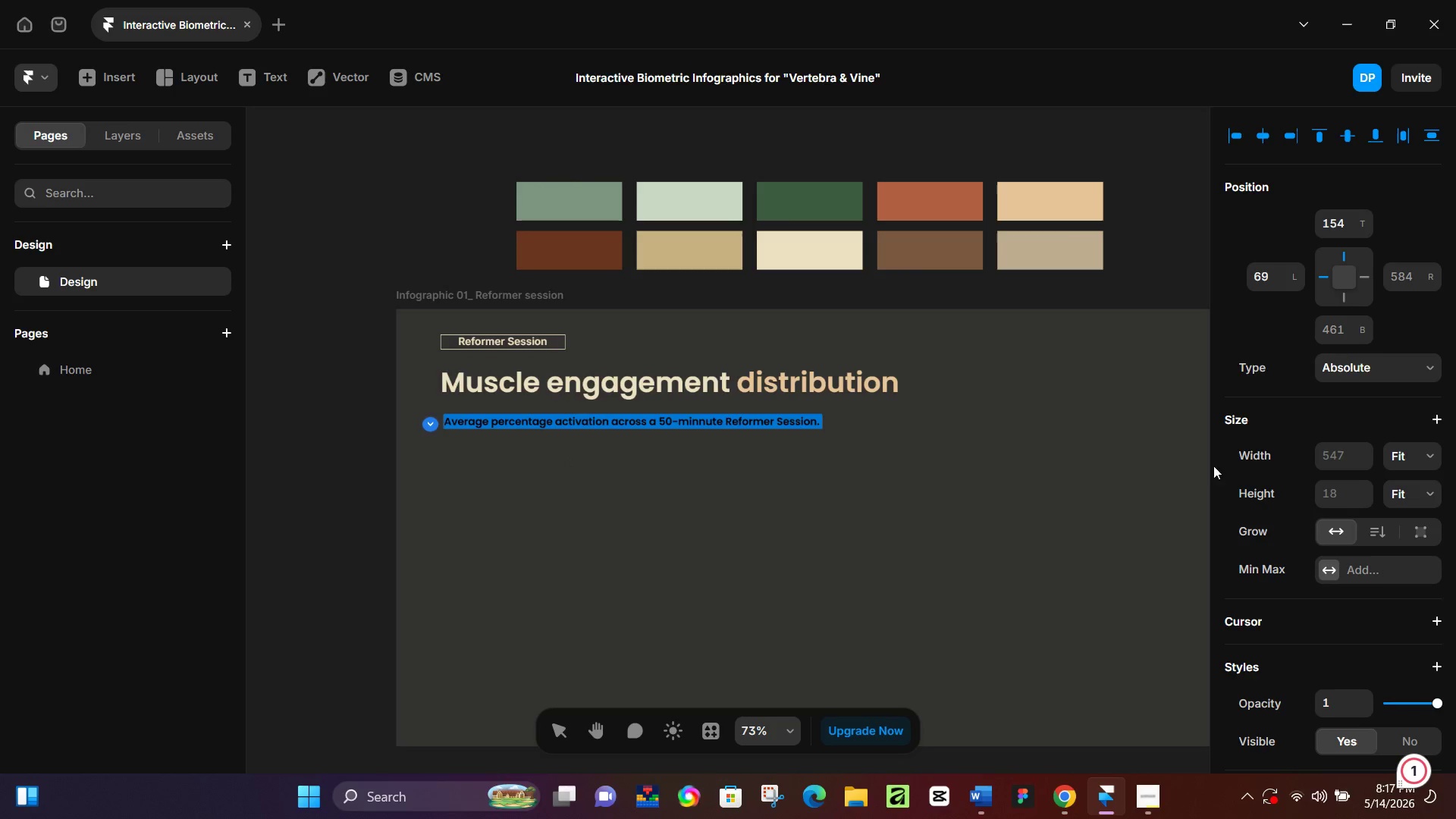 
scroll: coordinate [1447, 548], scroll_direction: down, amount: 3.0
 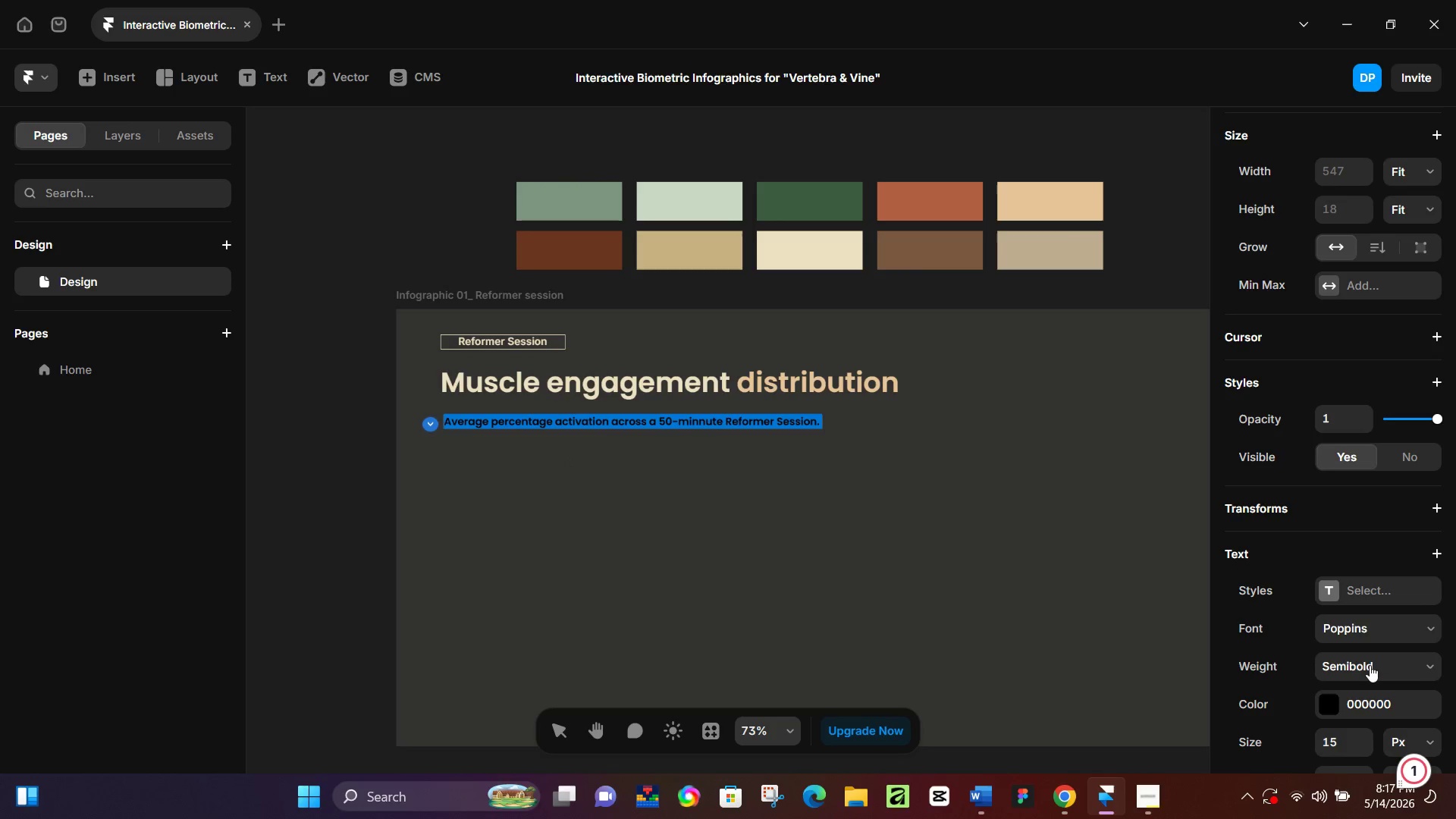 
left_click([1370, 667])
 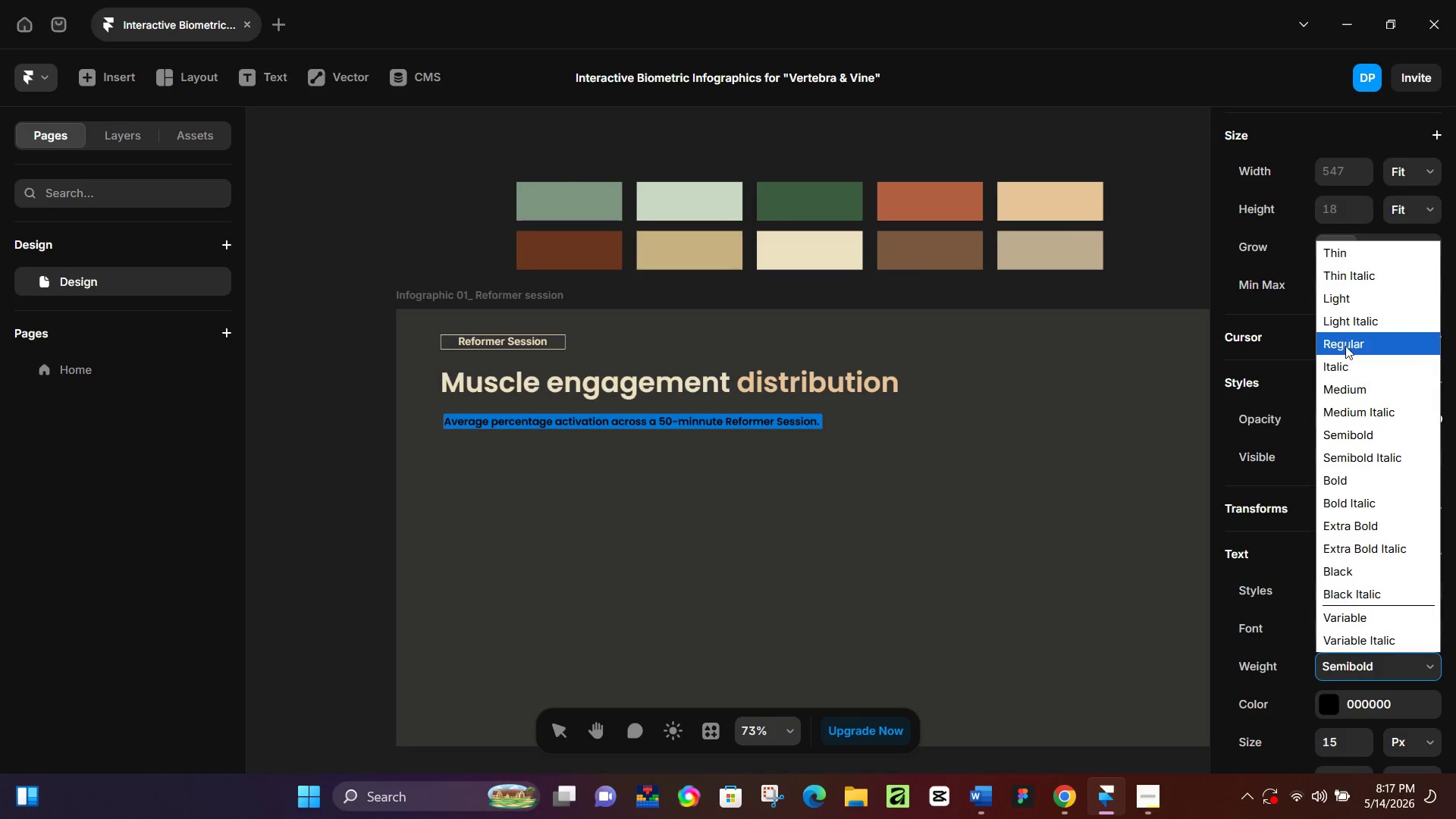 
left_click([1345, 344])
 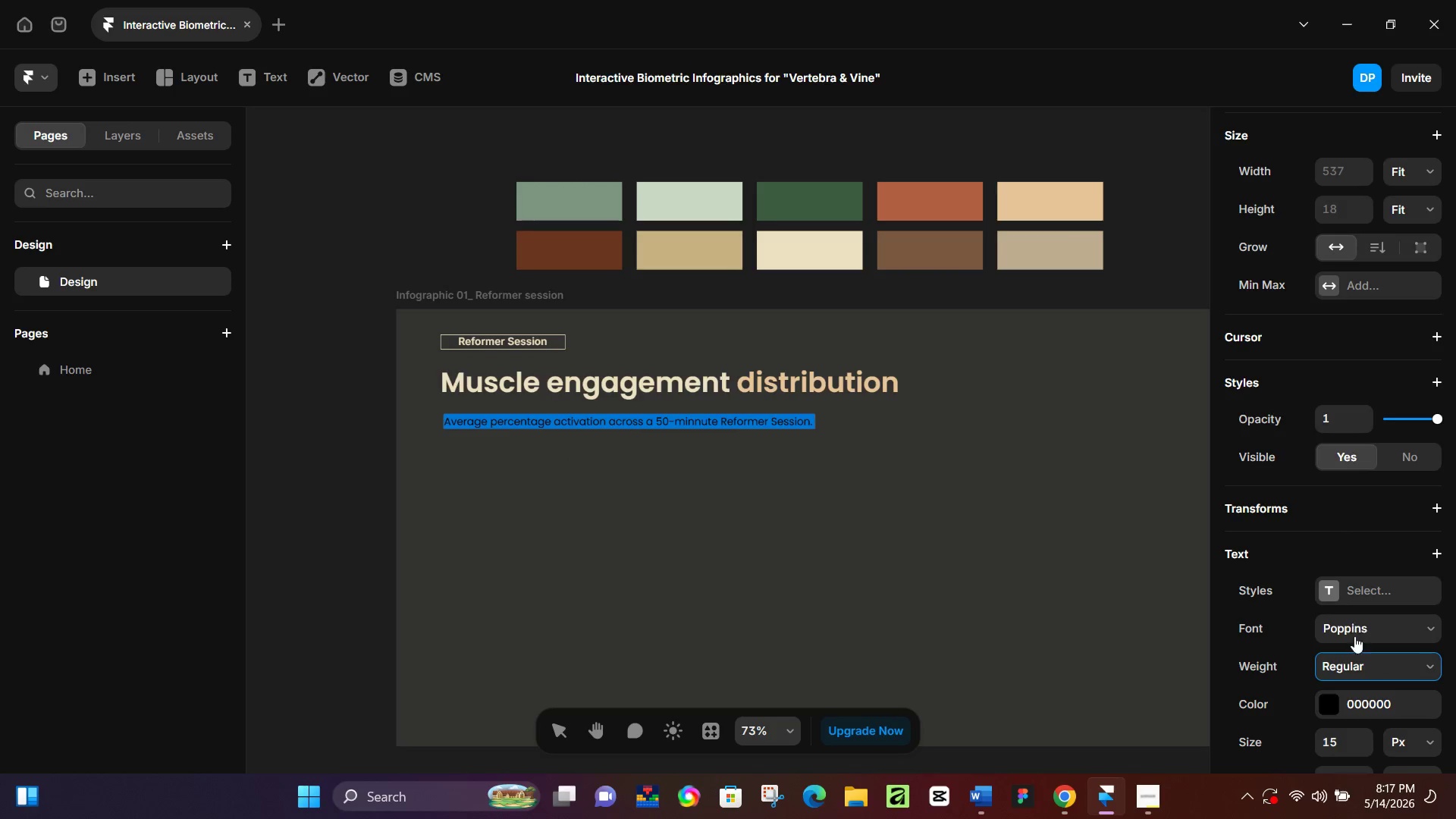 
left_click([1333, 700])
 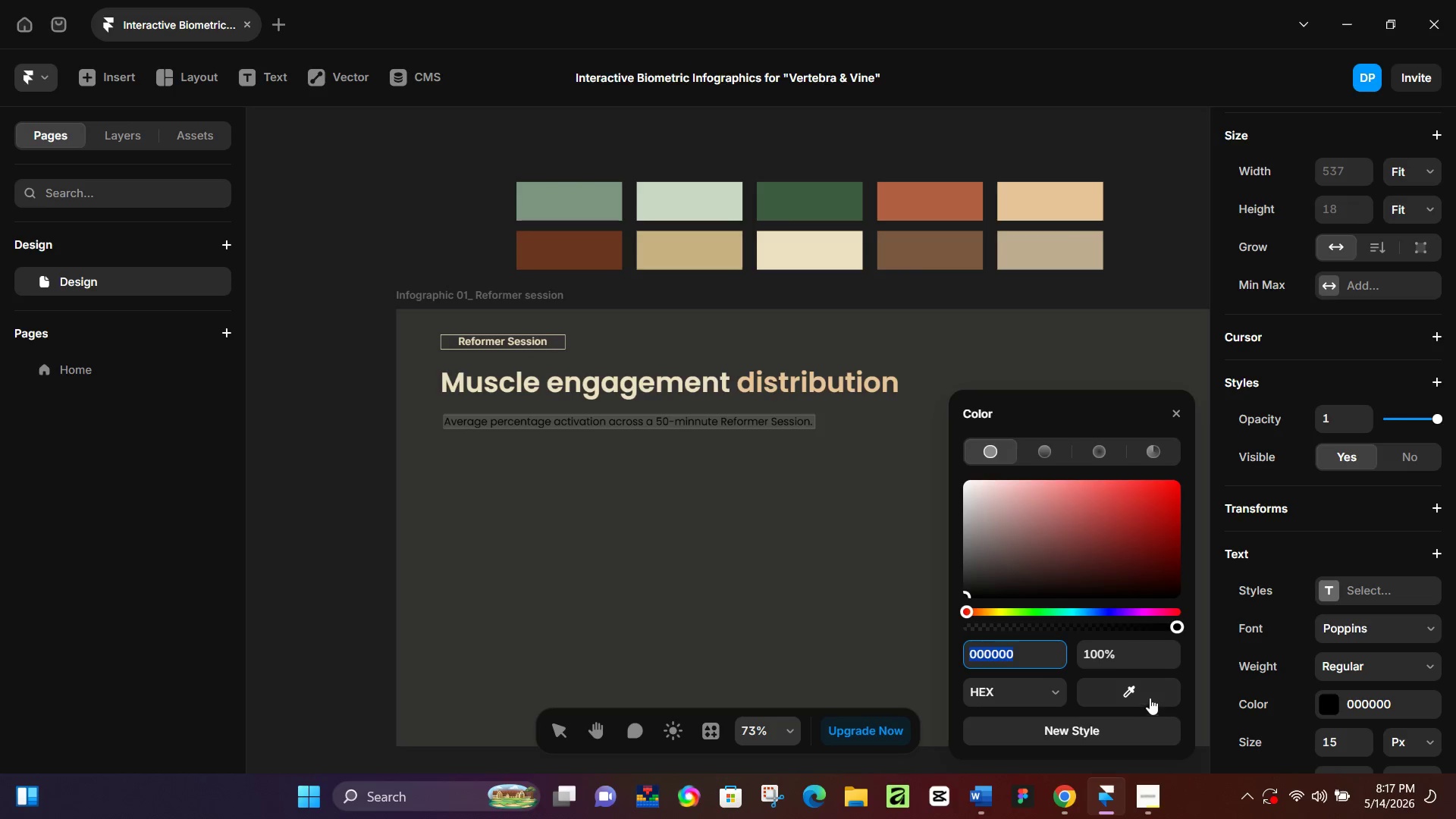 
left_click_drag(start_coordinate=[1131, 692], to_coordinate=[786, 249])
 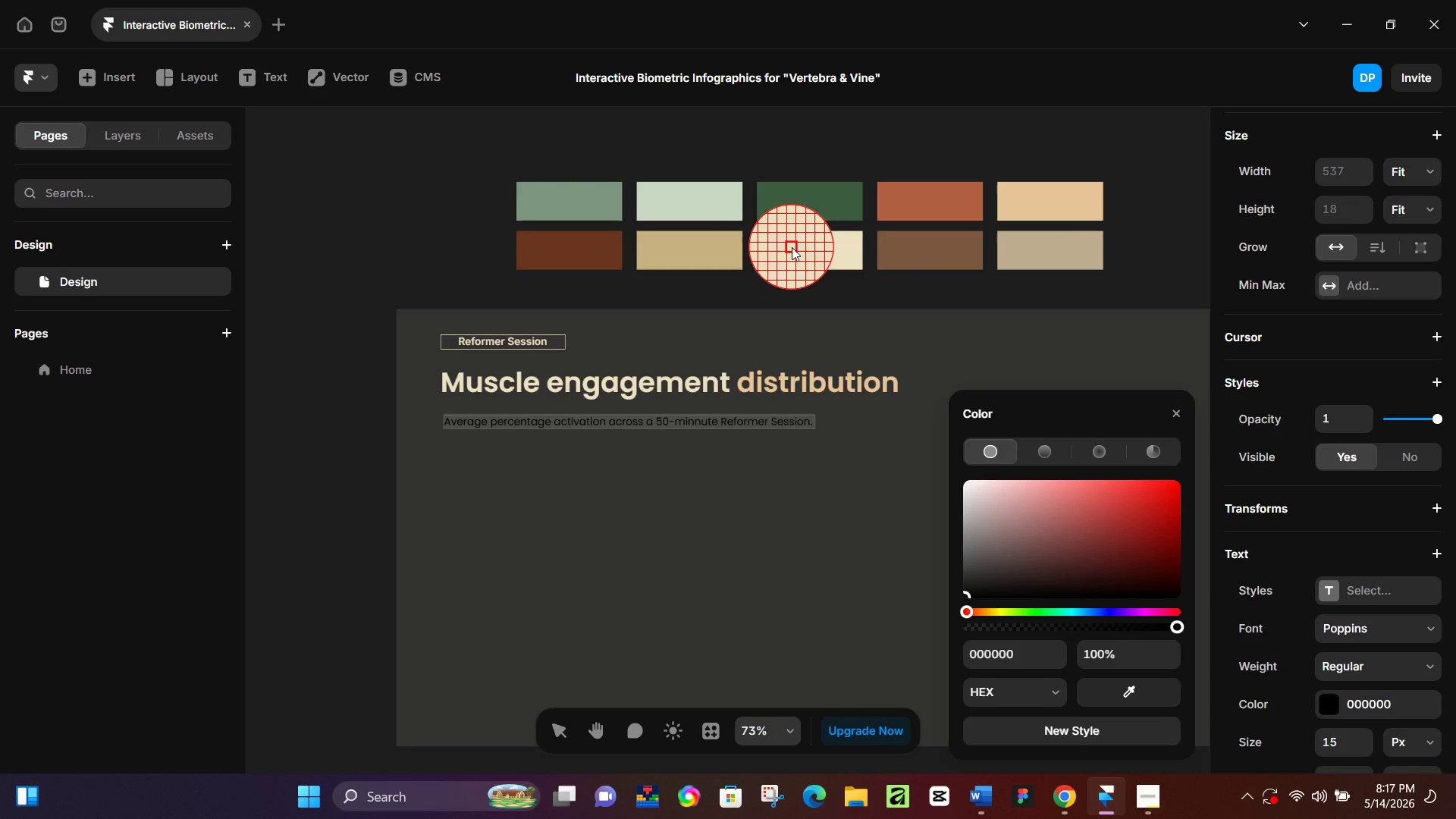 
left_click([792, 247])
 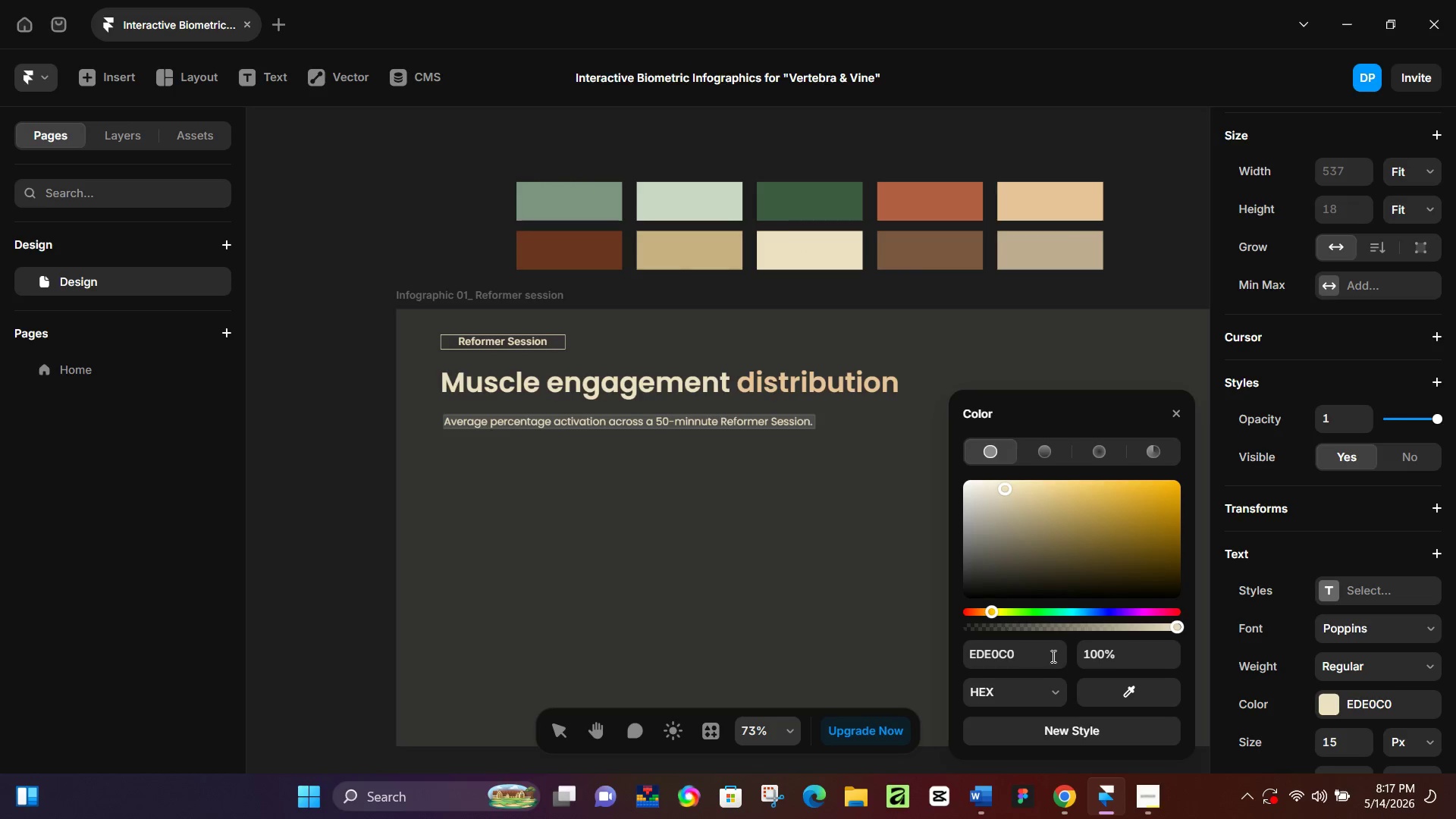 
left_click_drag(start_coordinate=[1100, 681], to_coordinate=[679, 256])
 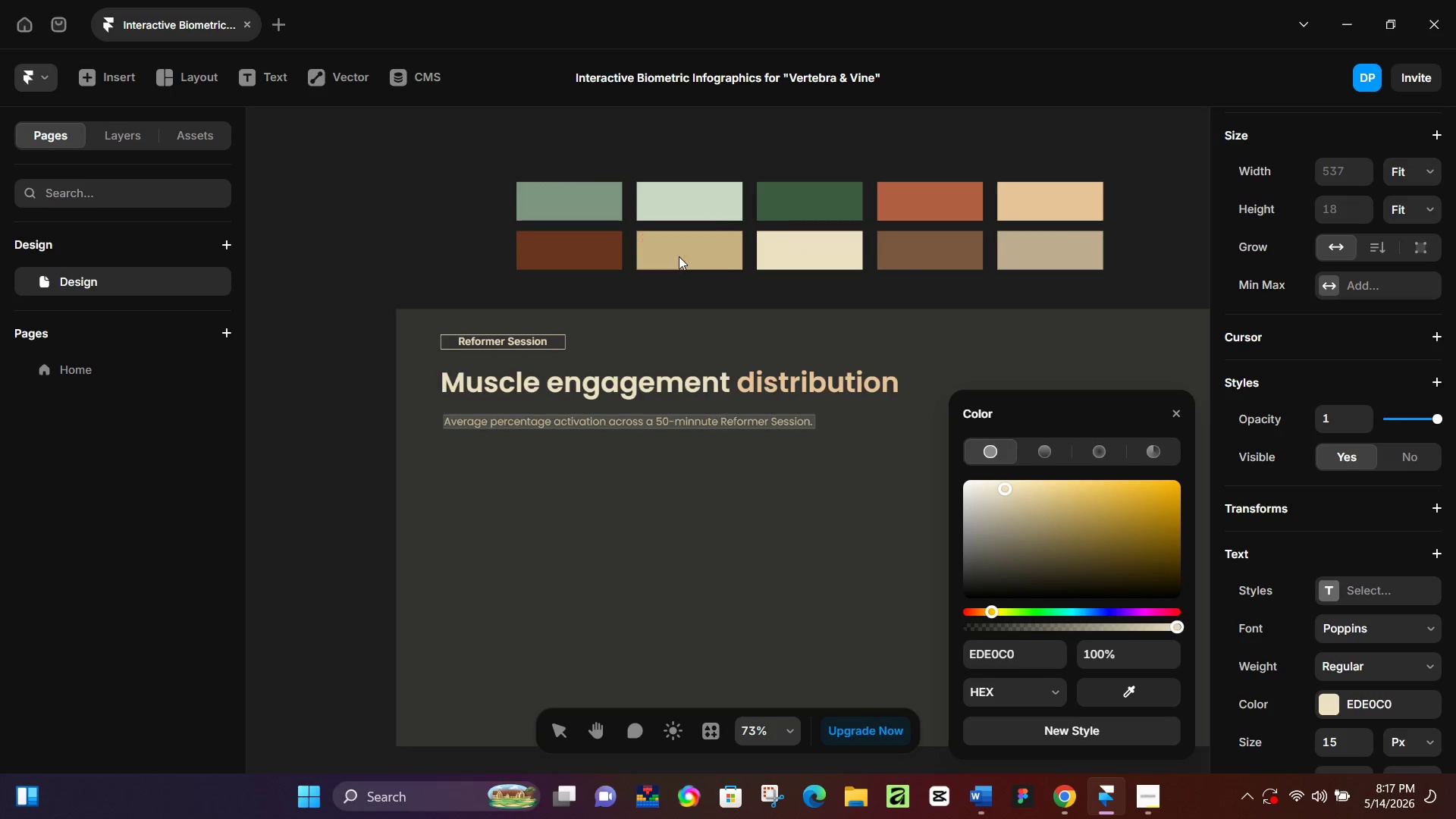 
left_click([679, 256])
 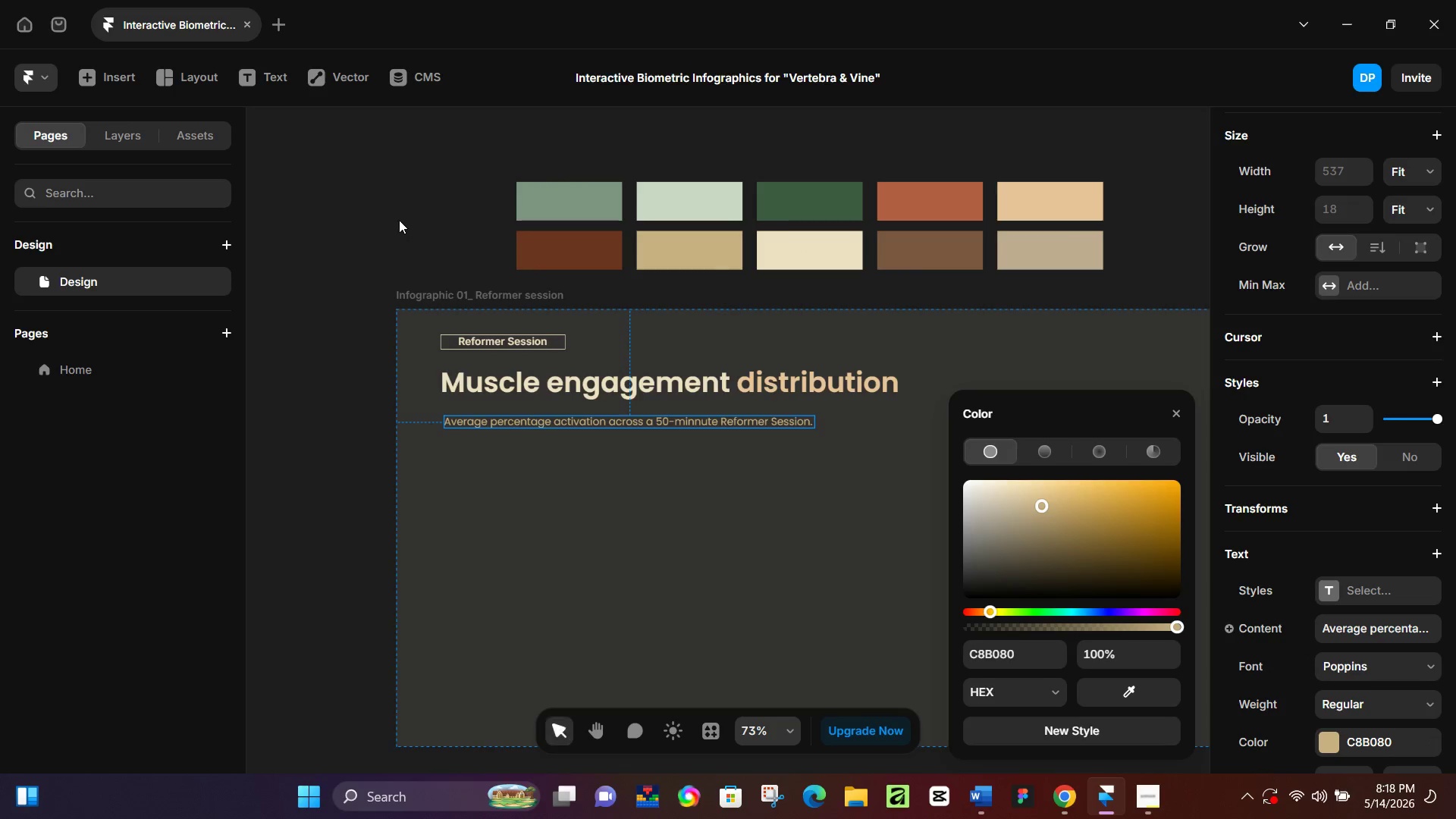 
left_click([342, 390])
 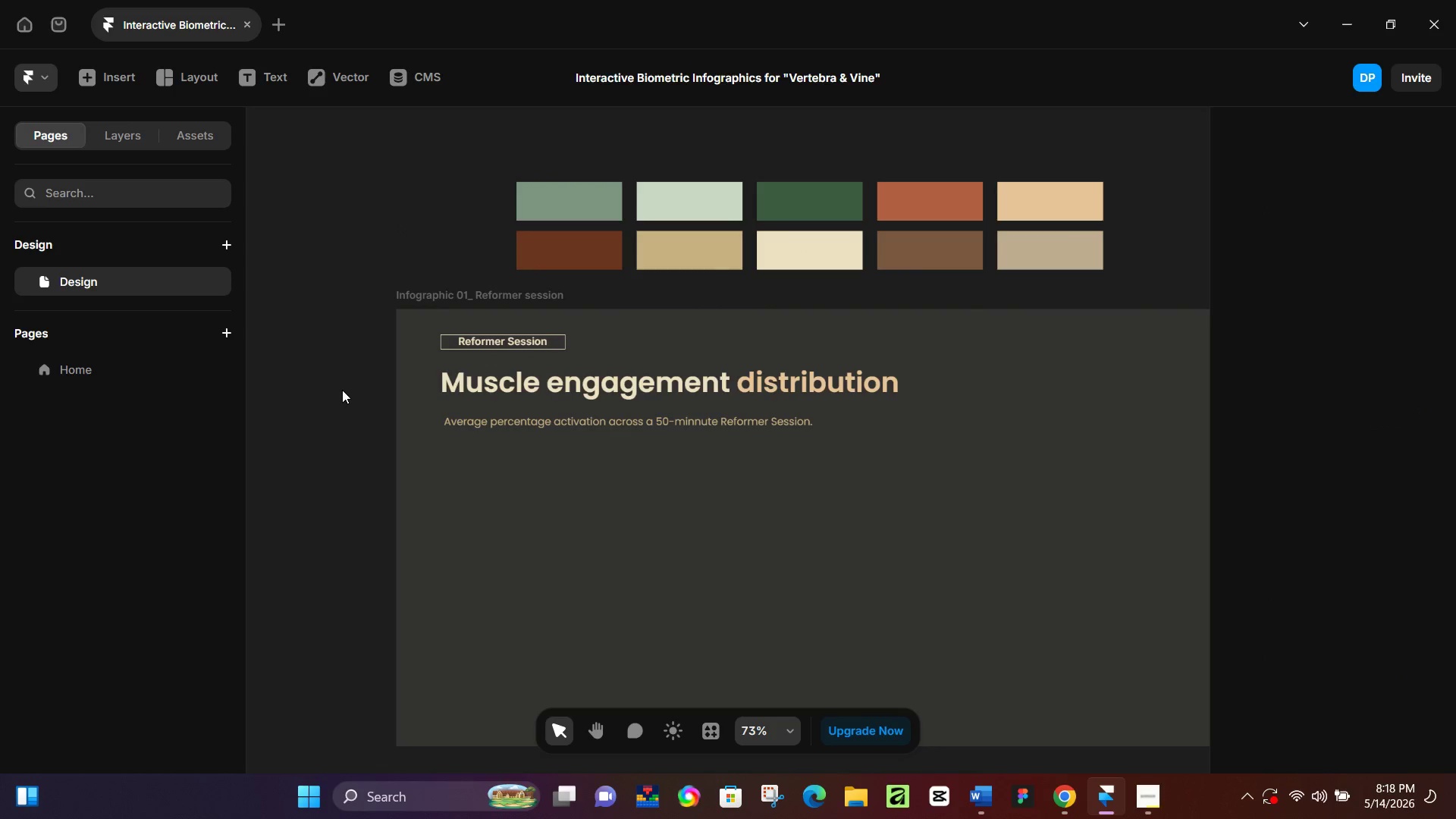 
hold_key(key=ControlLeft, duration=0.39)
scroll: coordinate [390, 410], scroll_direction: up, amount: 5.0
 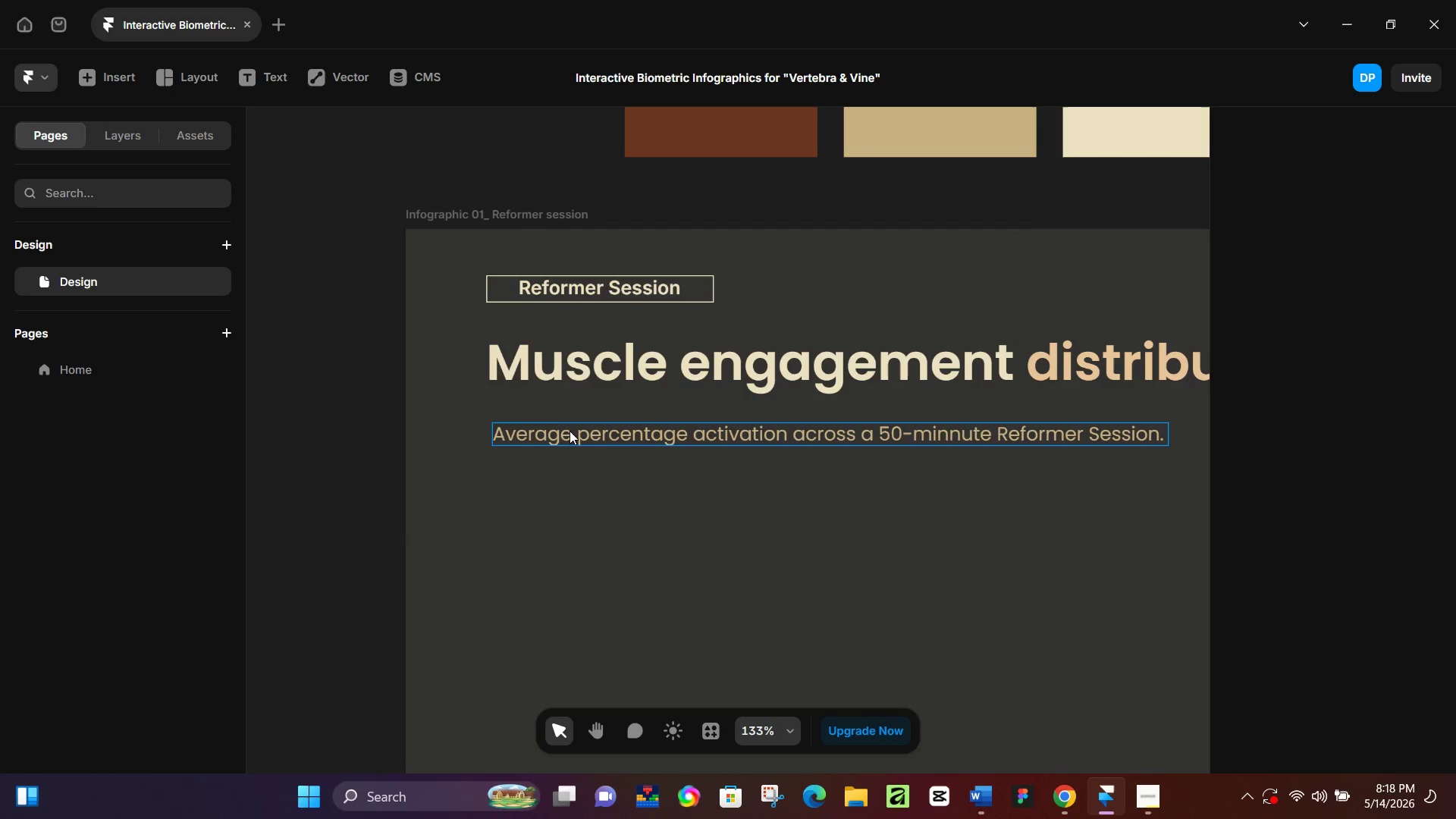 
left_click_drag(start_coordinate=[570, 431], to_coordinate=[562, 400])
 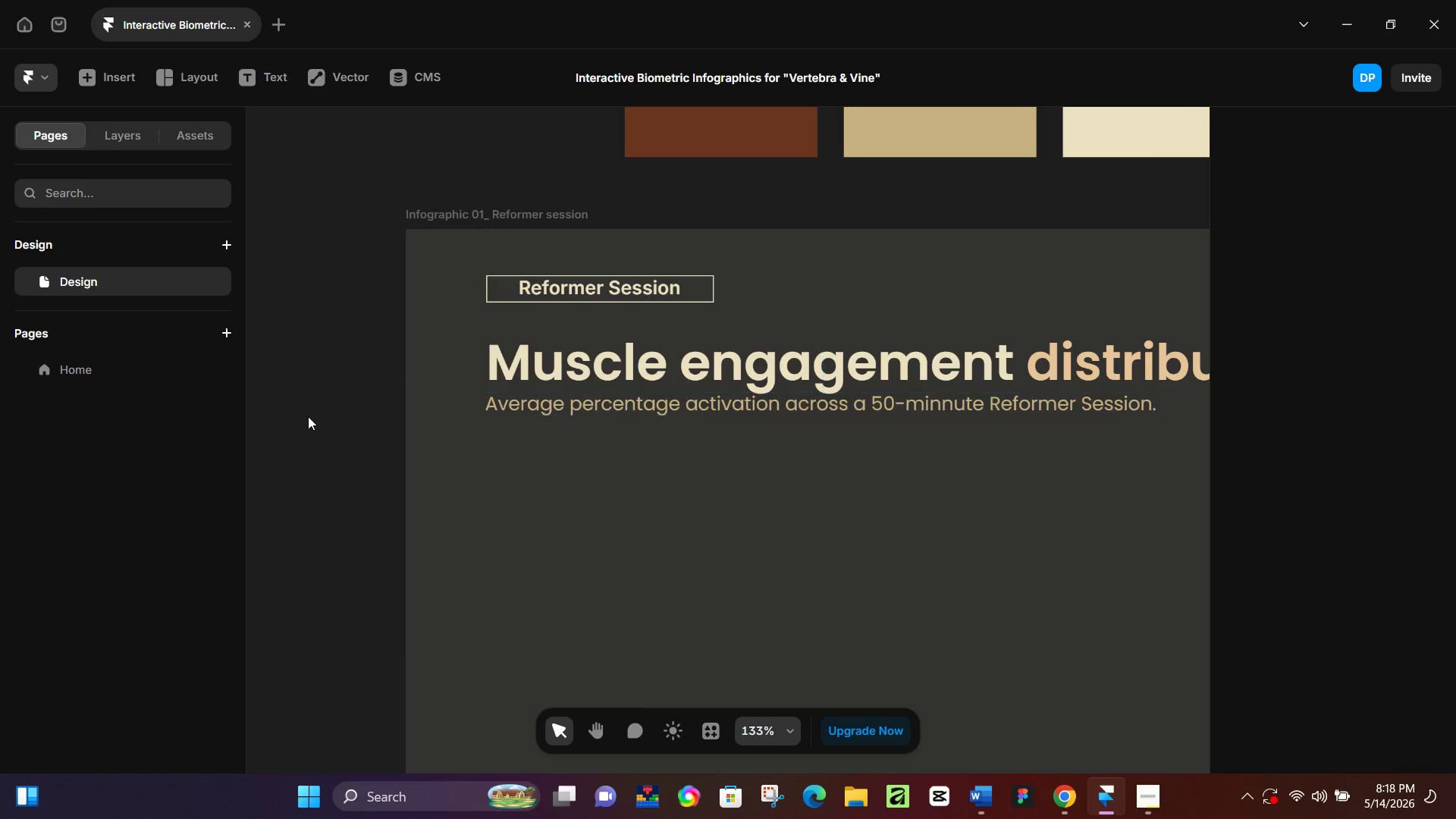 
left_click([308, 416])
 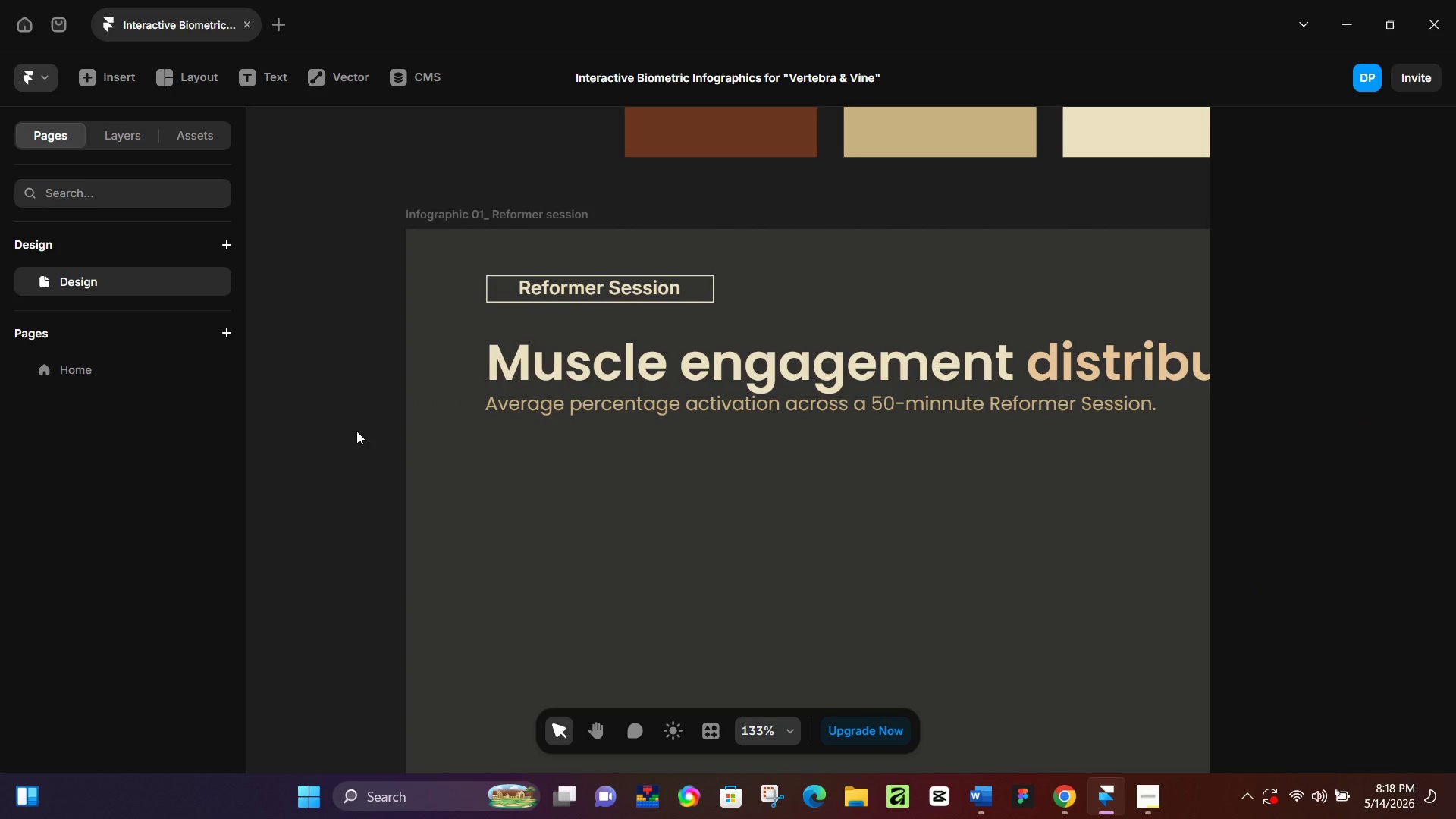 
wait(10.92)
 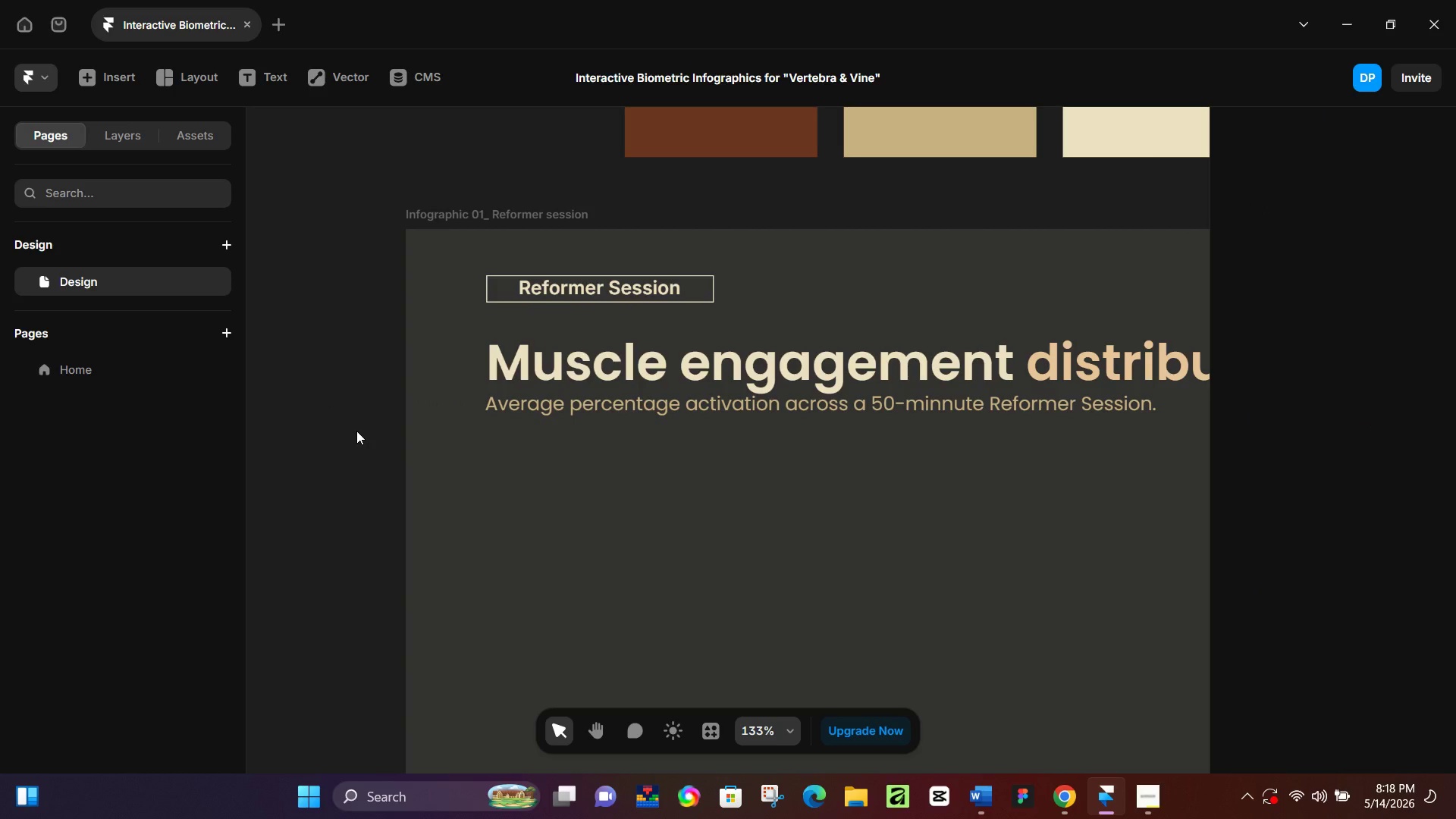 
left_click([329, 449])
 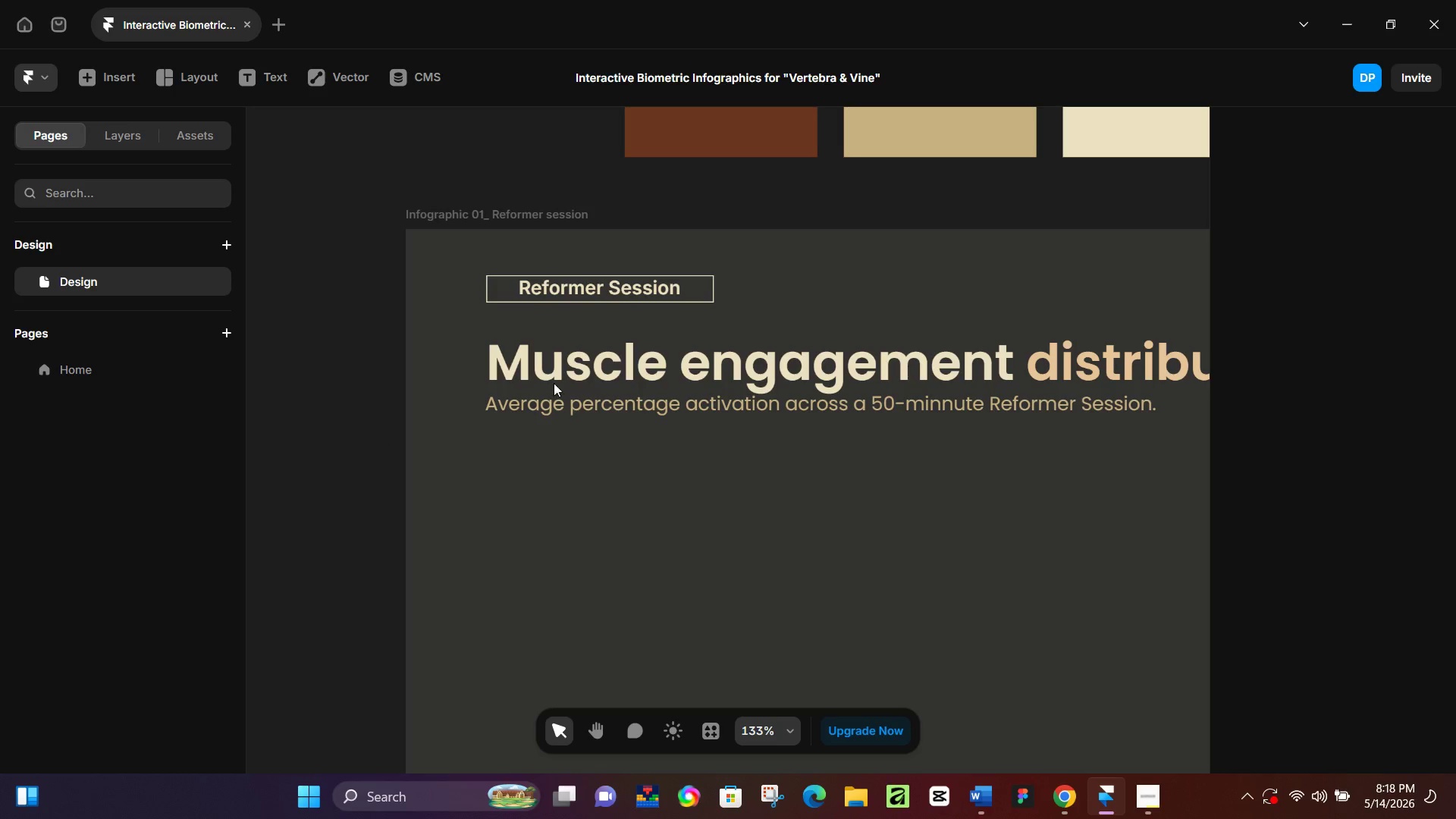 
hold_key(key=ControlLeft, duration=0.75)
scroll: coordinate [667, 379], scroll_direction: down, amount: 6.0
 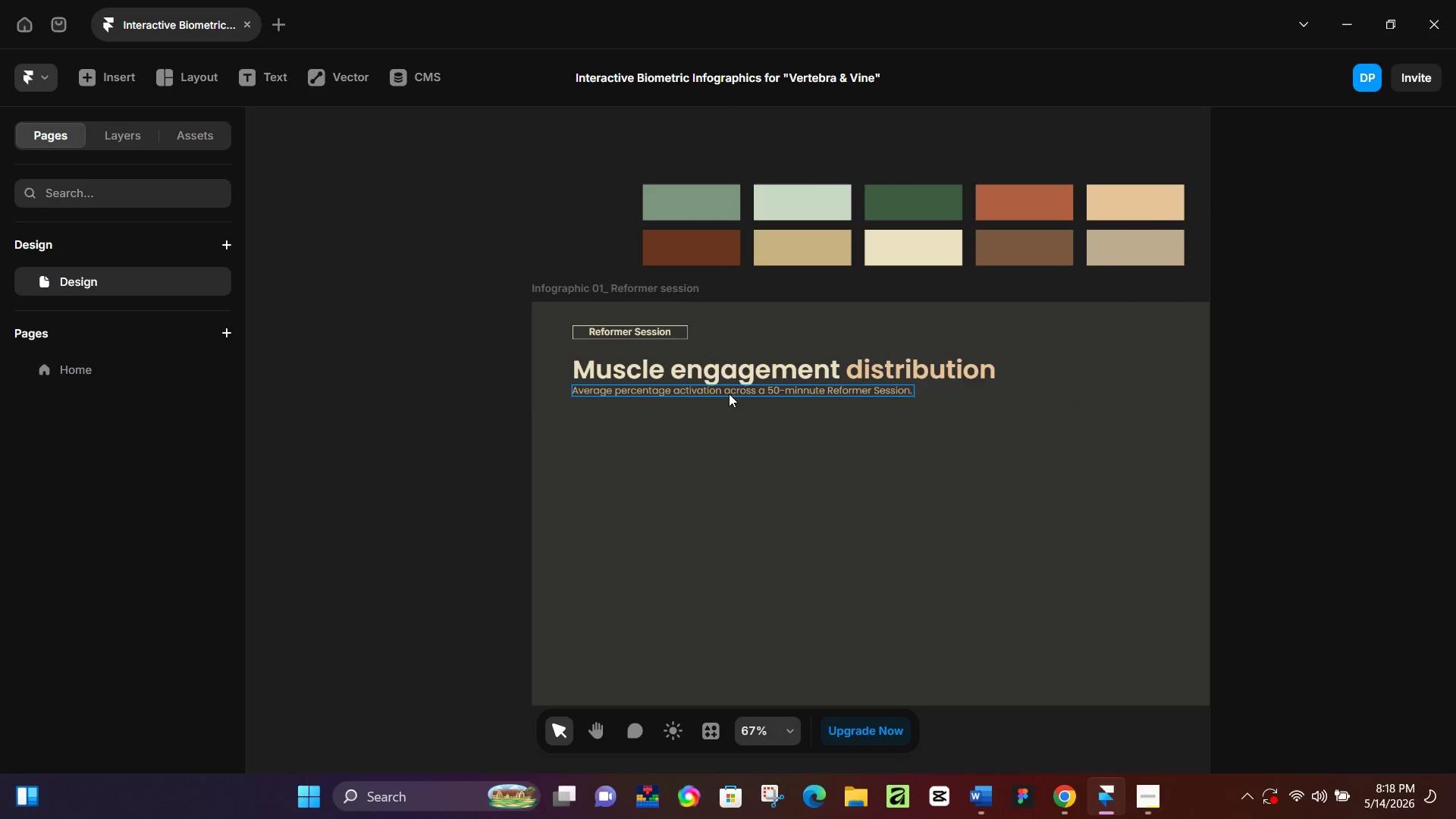 
left_click([730, 392])
 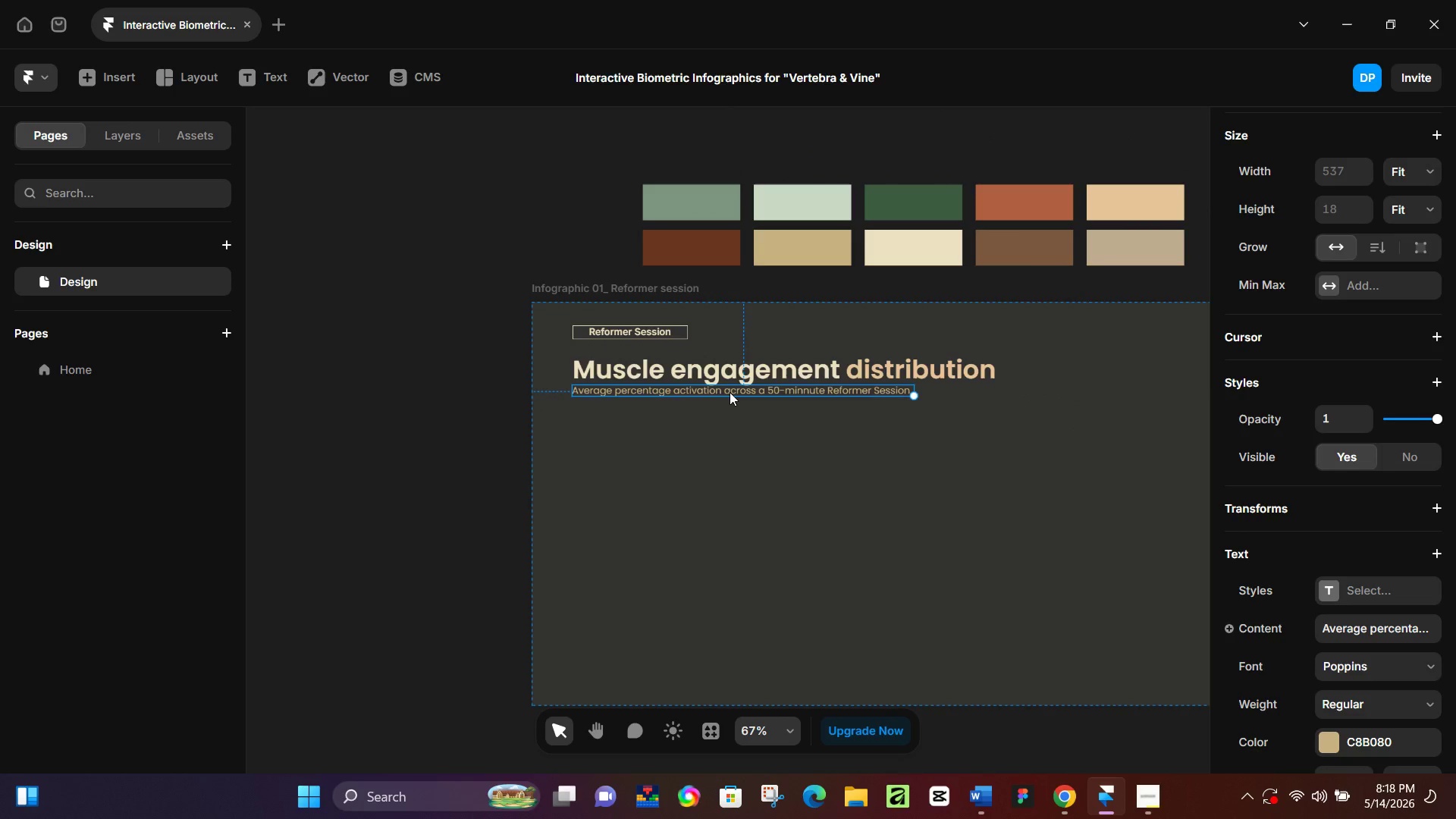 
key(ArrowDown)
 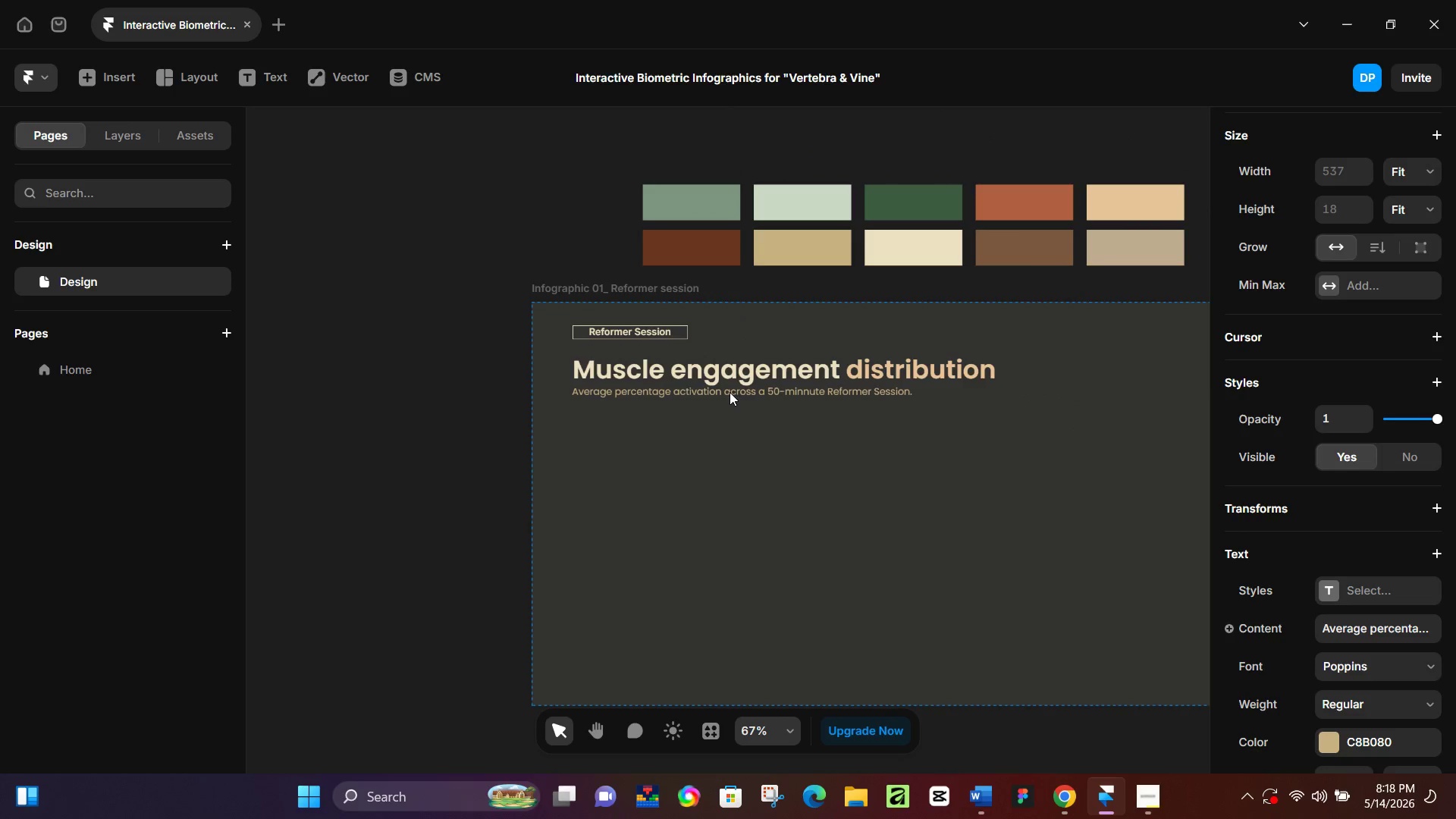 
key(ArrowDown)
 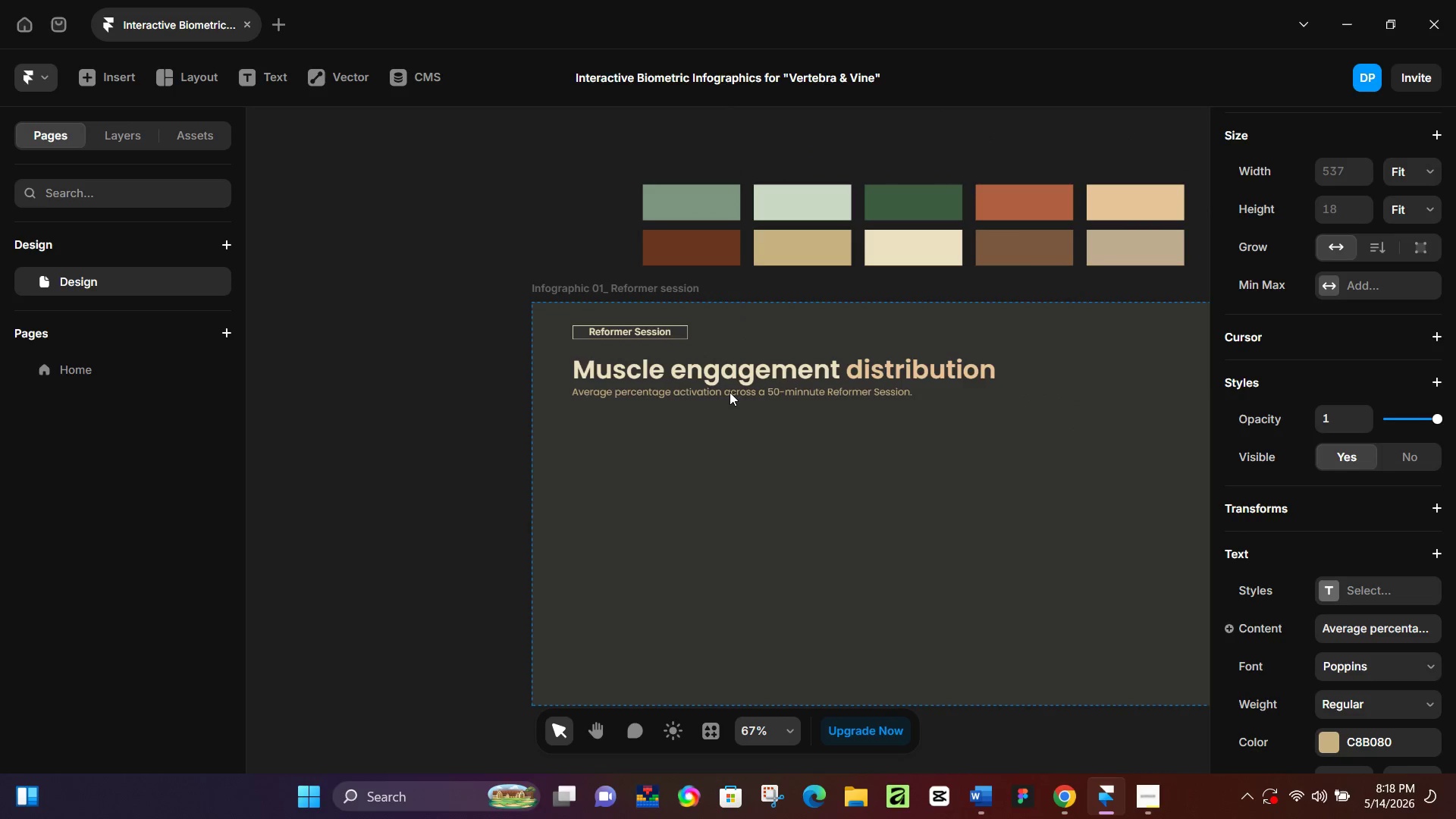 
key(ArrowDown)
 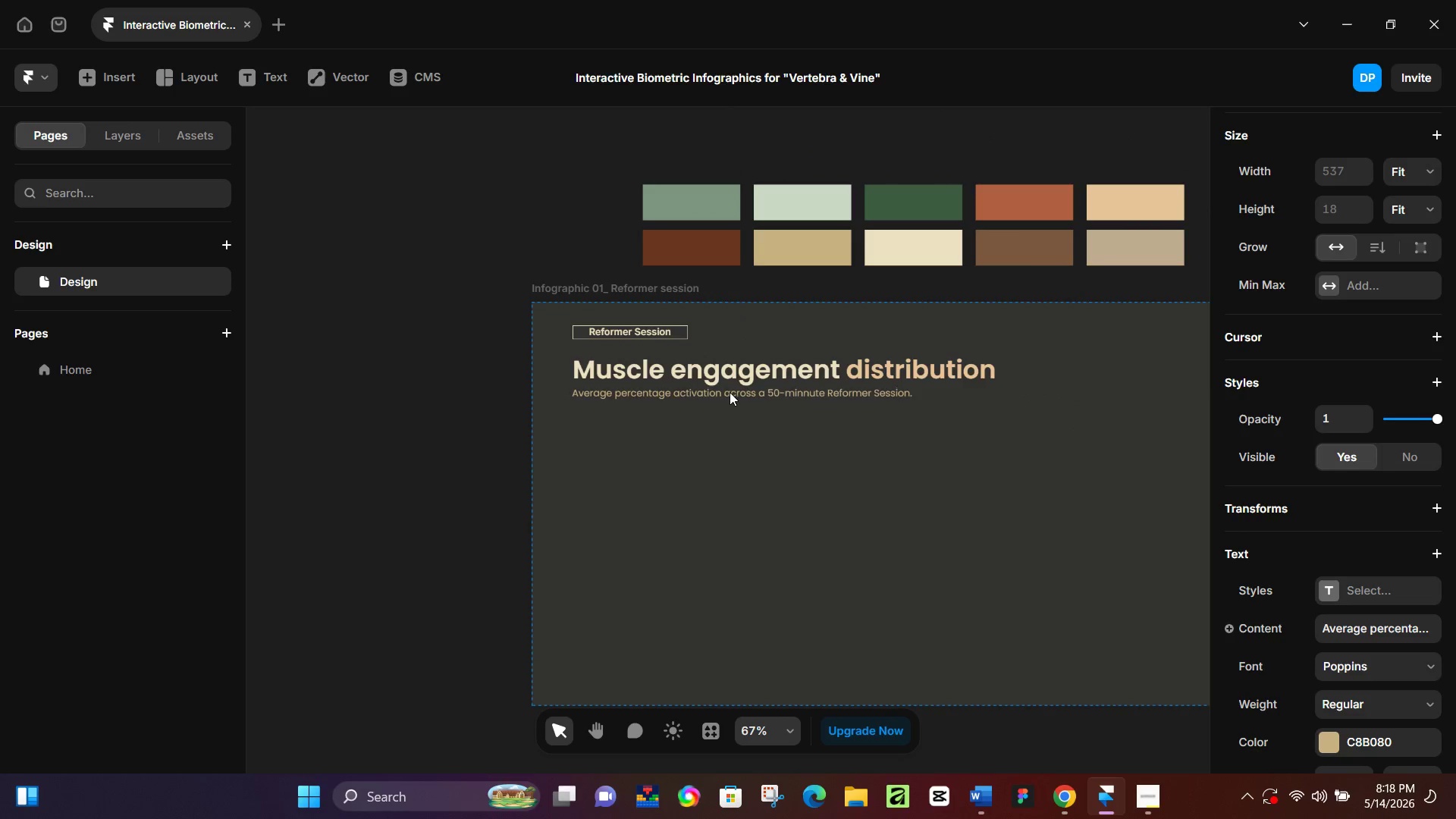 
key(ArrowDown)
 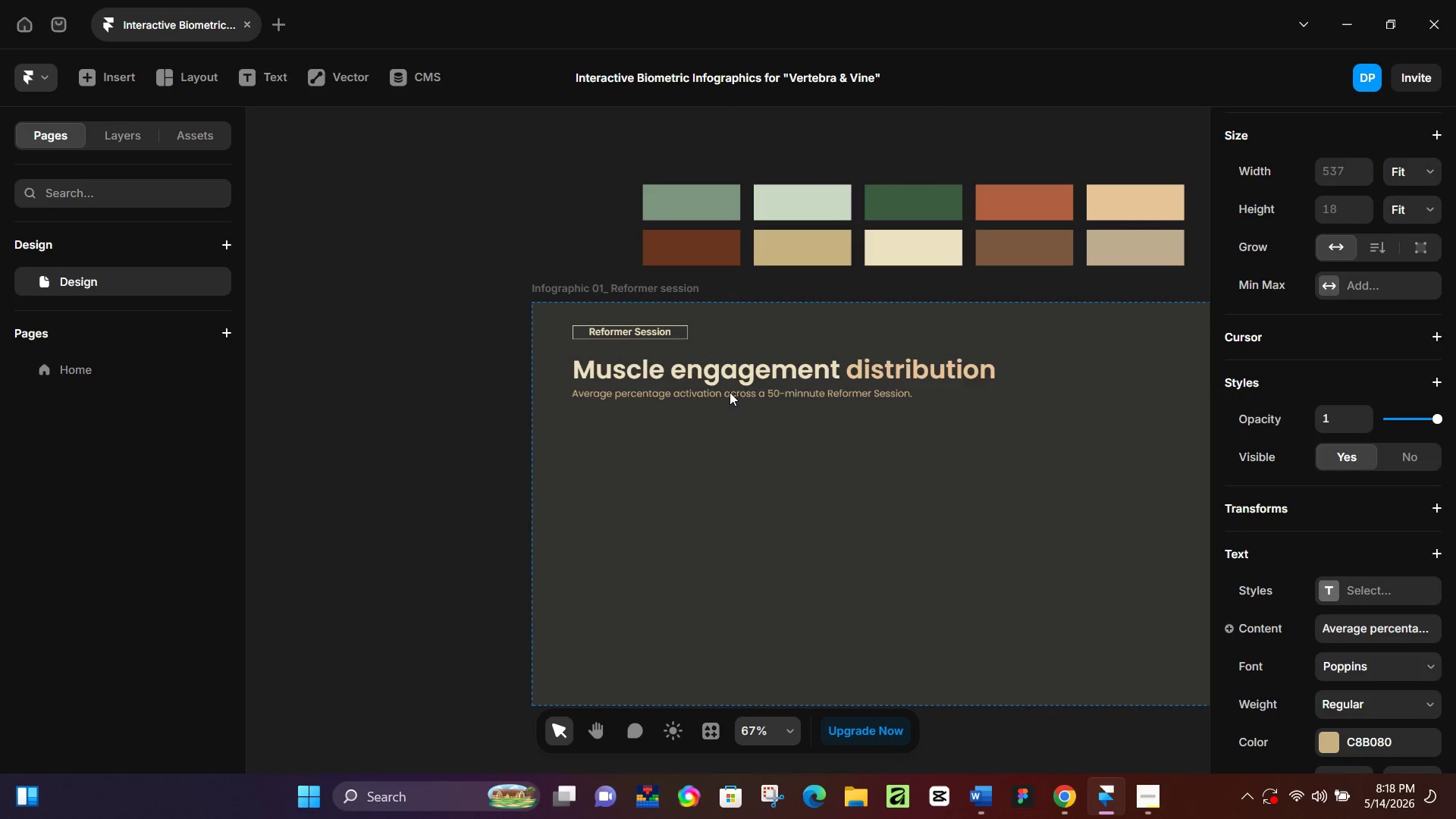 
key(ArrowDown)
 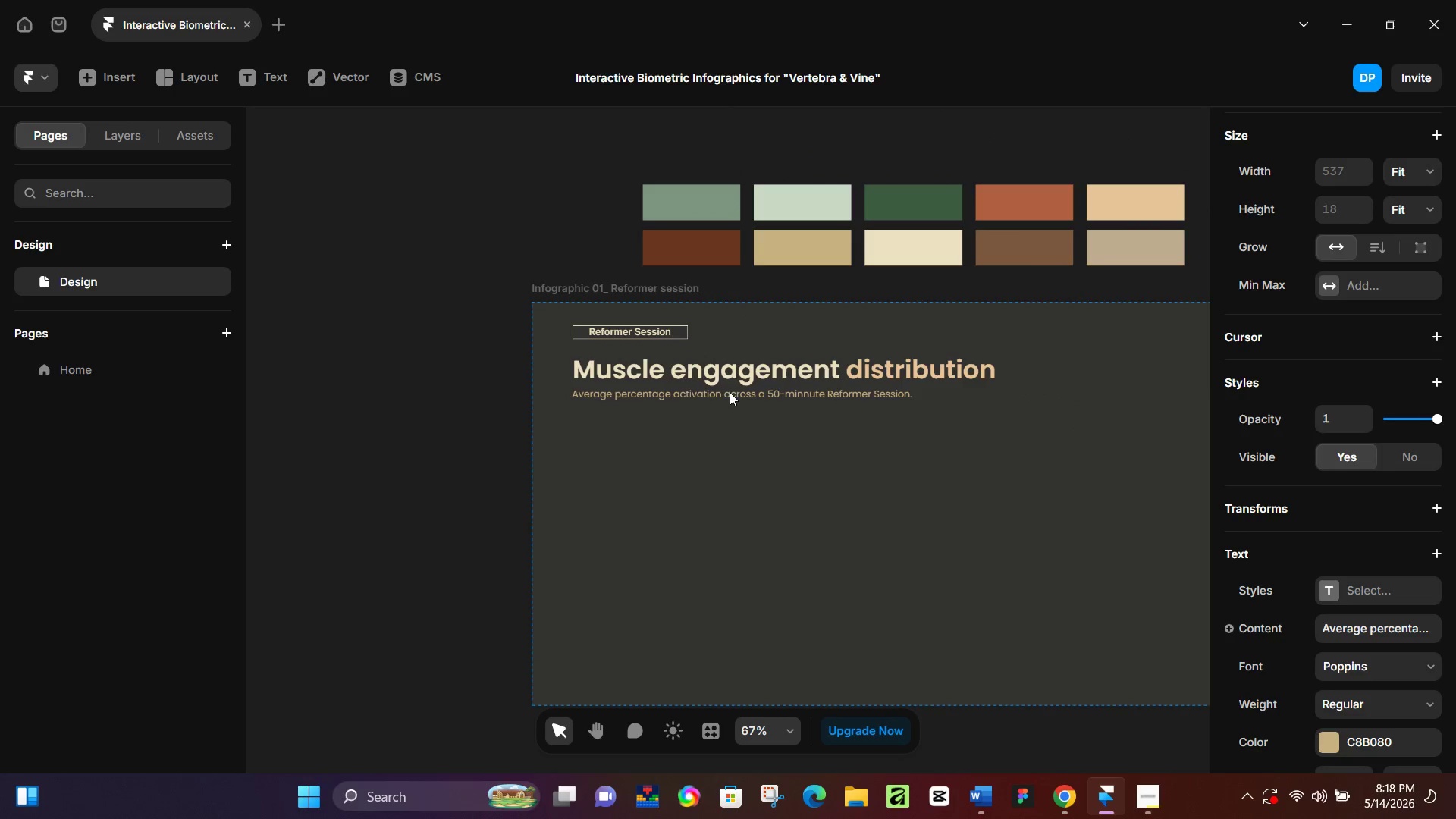 
key(ArrowDown)
 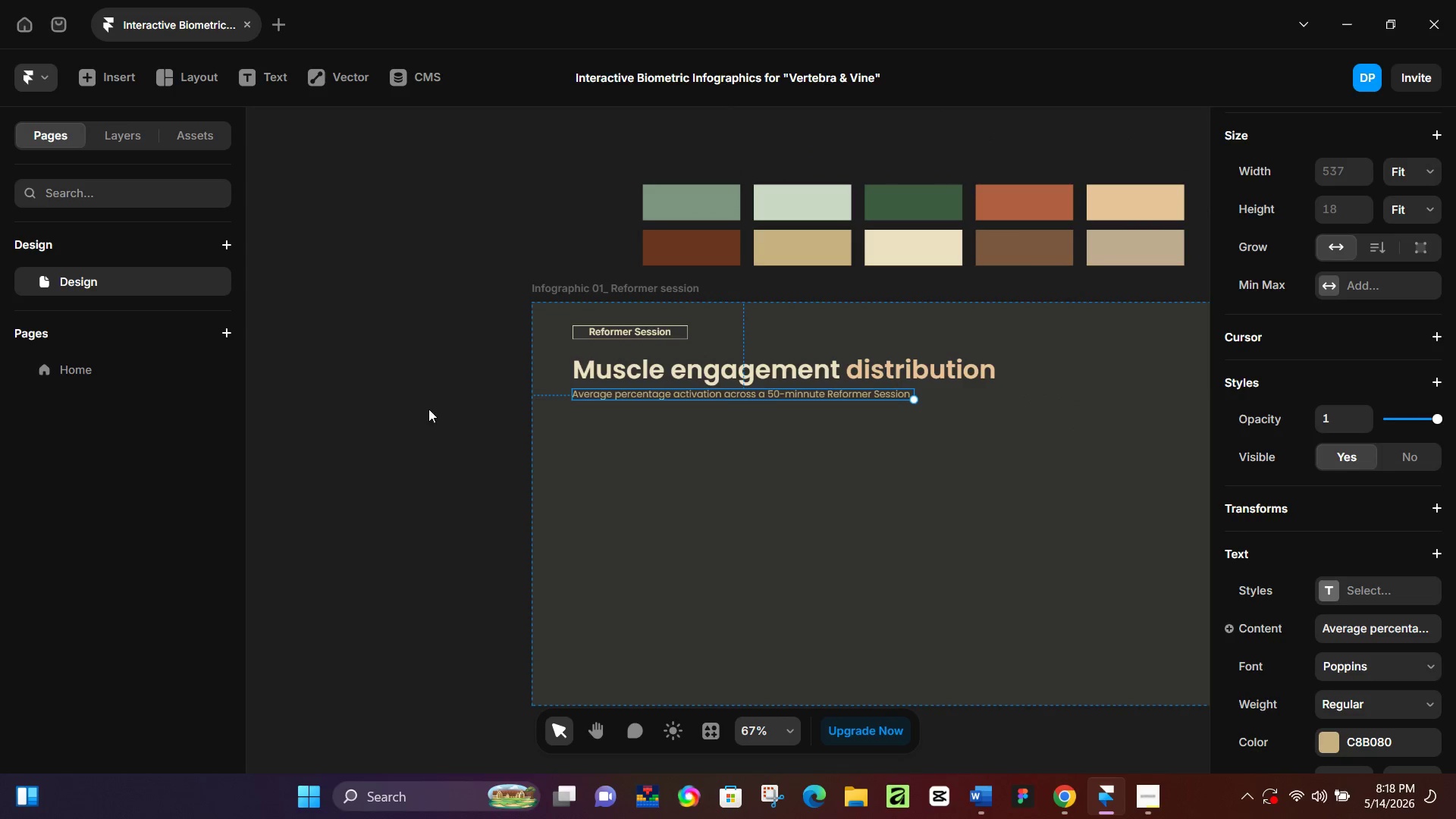 
left_click([425, 410])
 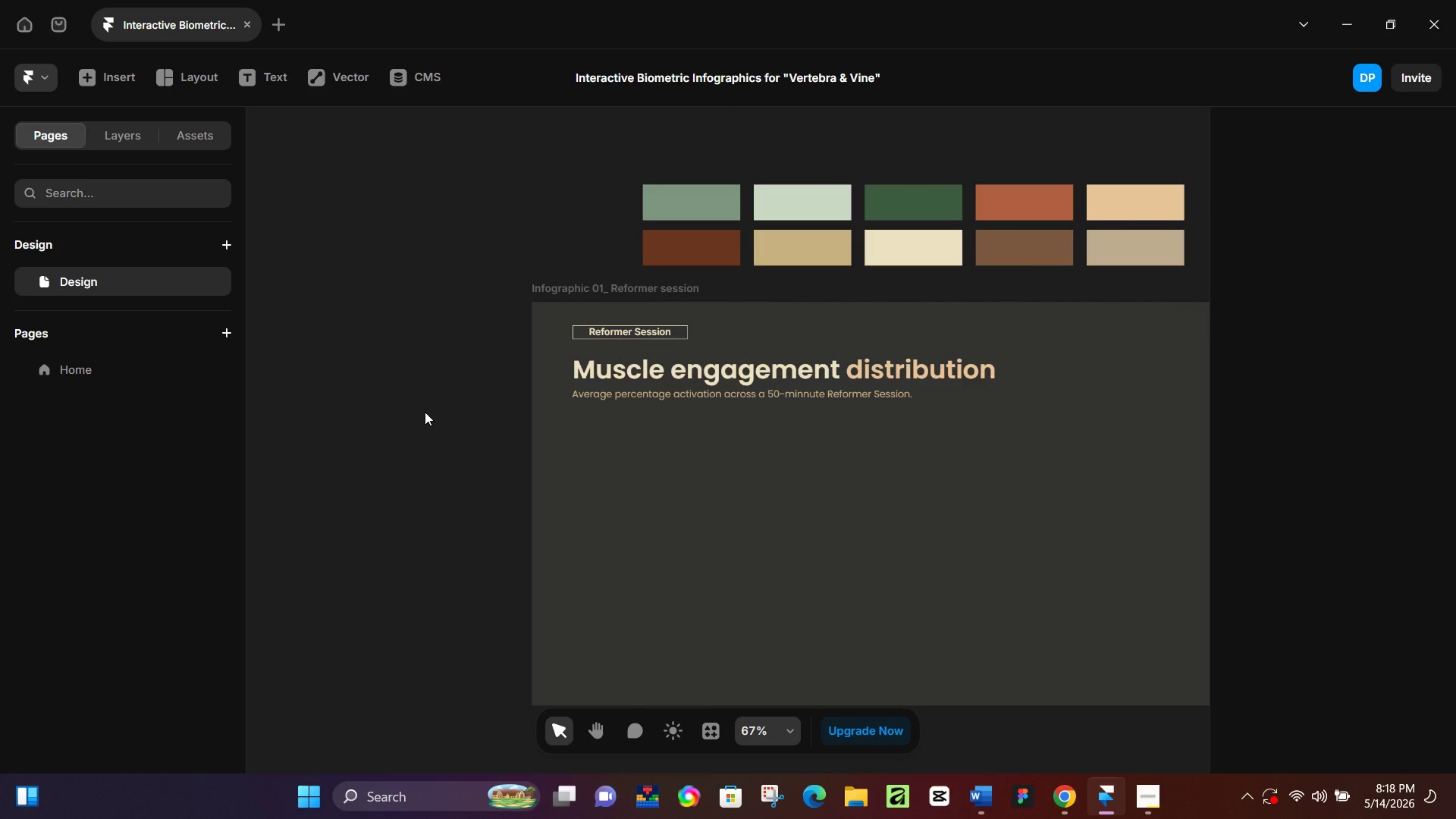 
hold_key(key=ControlLeft, duration=0.42)
scroll: coordinate [603, 557], scroll_direction: up, amount: 3.0
 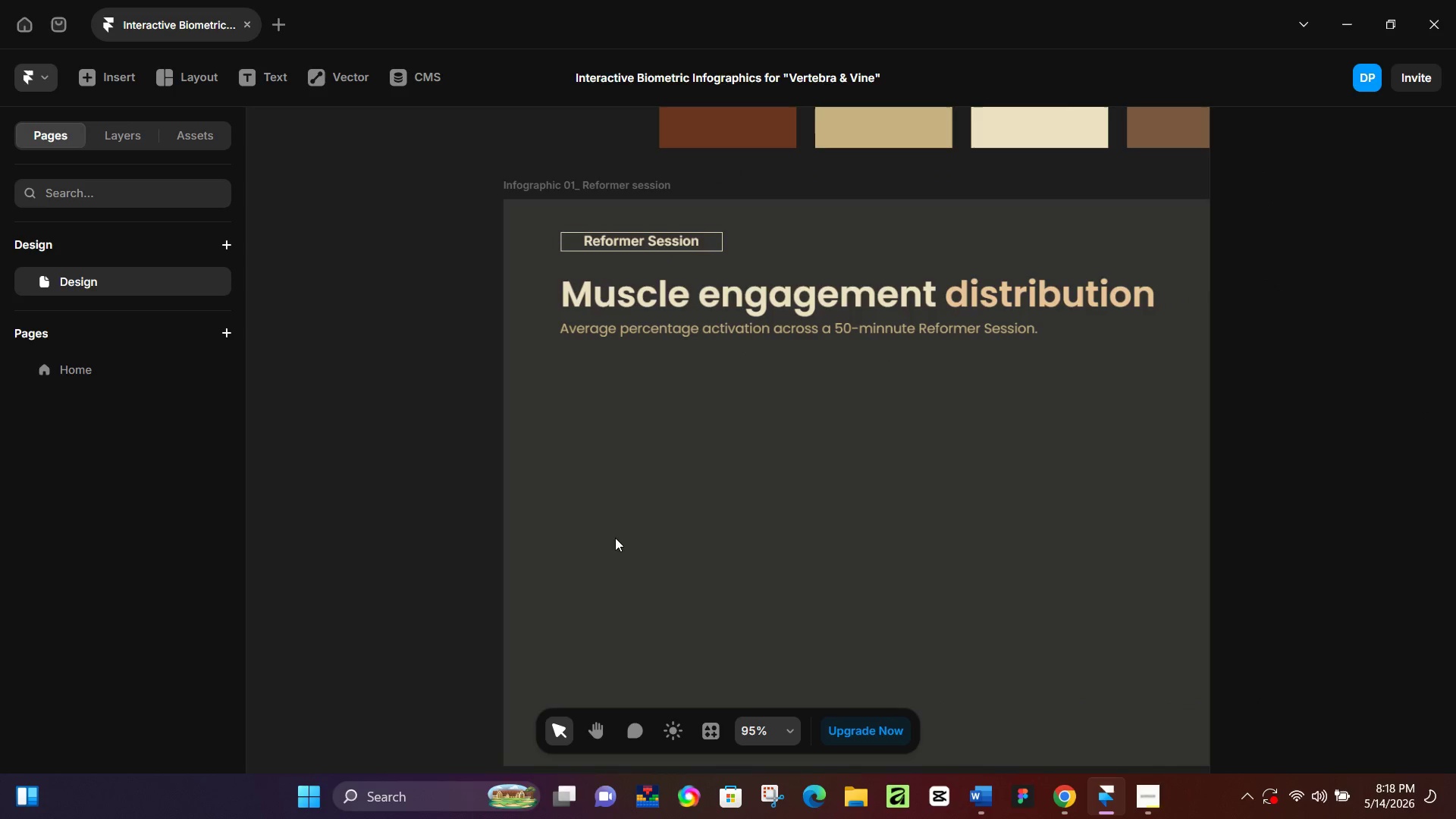 
hold_key(key=ControlLeft, duration=0.33)
scroll: coordinate [619, 535], scroll_direction: down, amount: 3.0
 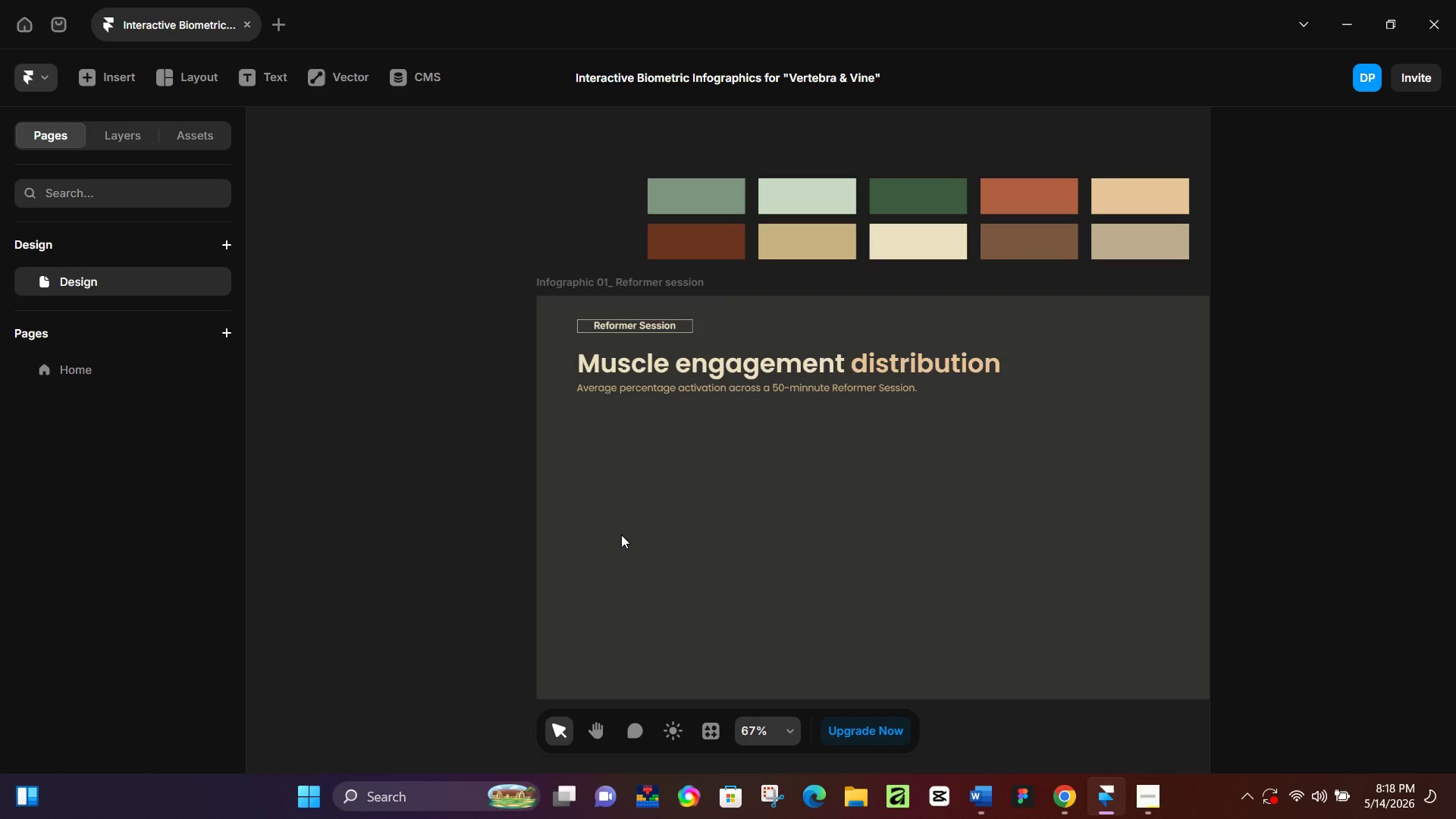 
key(O)
 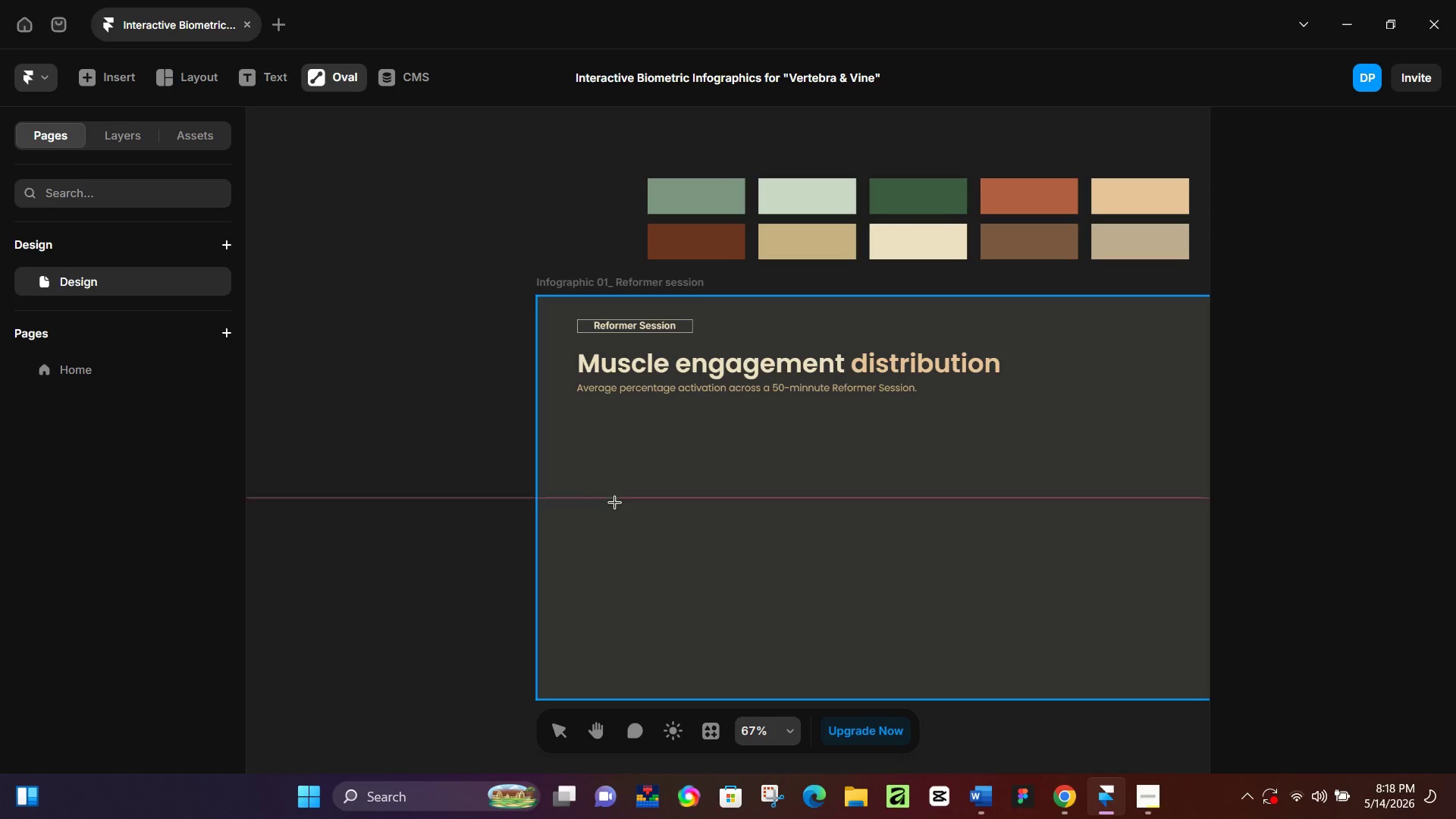 
hold_key(key=ShiftLeft, duration=1.5)
left_click_drag(start_coordinate=[614, 501], to_coordinate=[768, 663])
 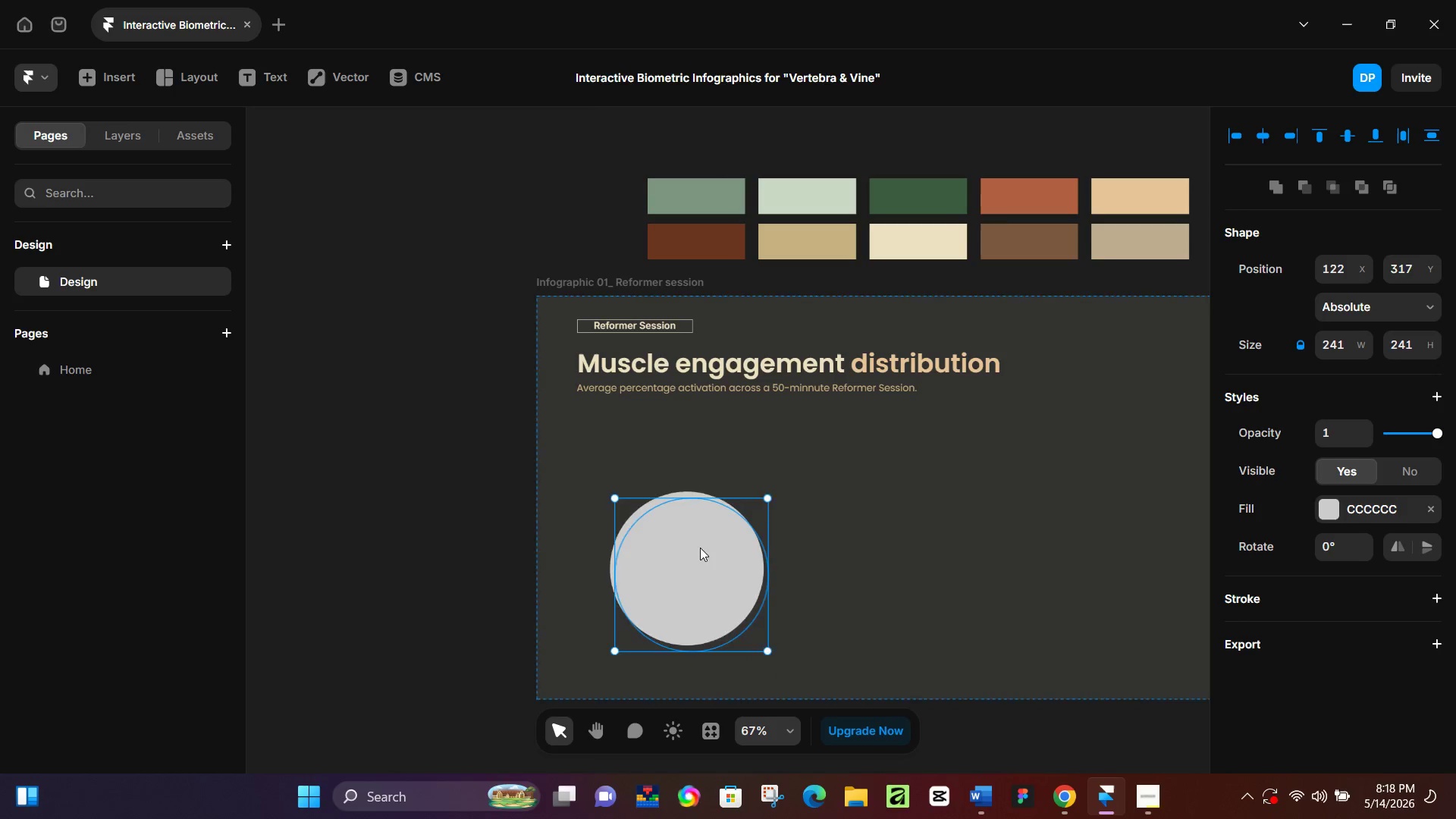 
hold_key(key=ShiftLeft, duration=0.34)
 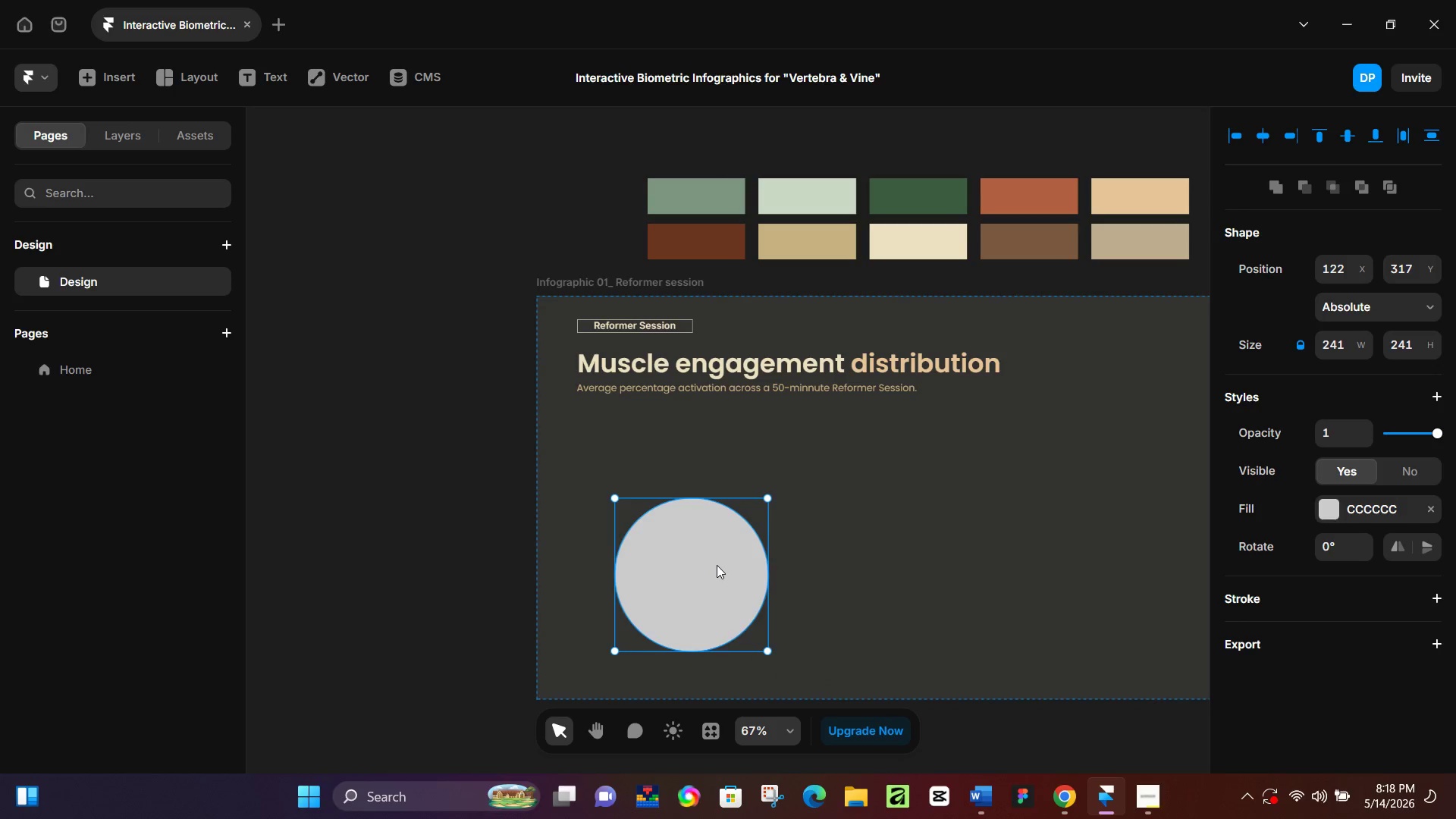 
left_click_drag(start_coordinate=[717, 566], to_coordinate=[676, 518])
 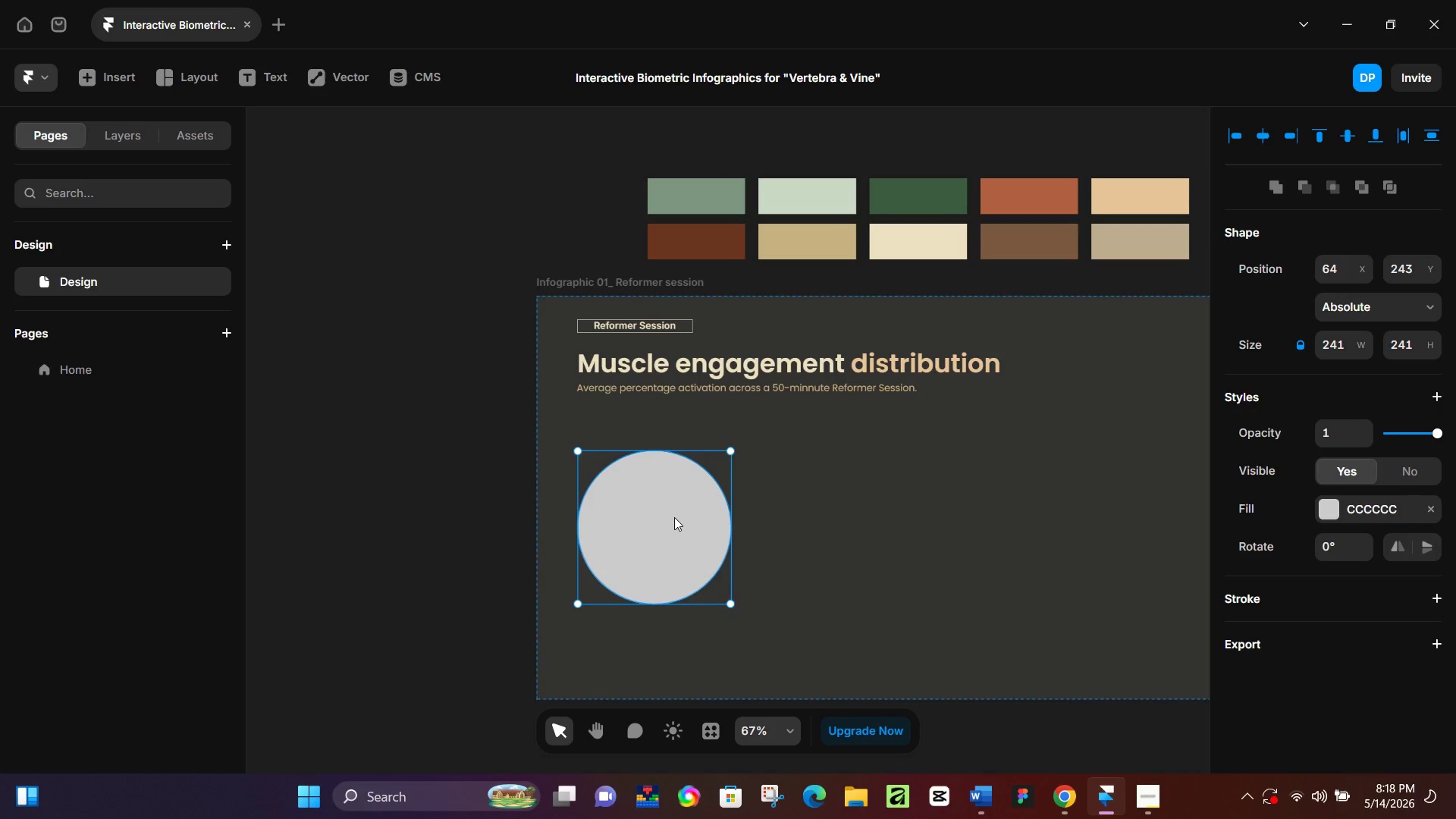 
wait(21.91)
 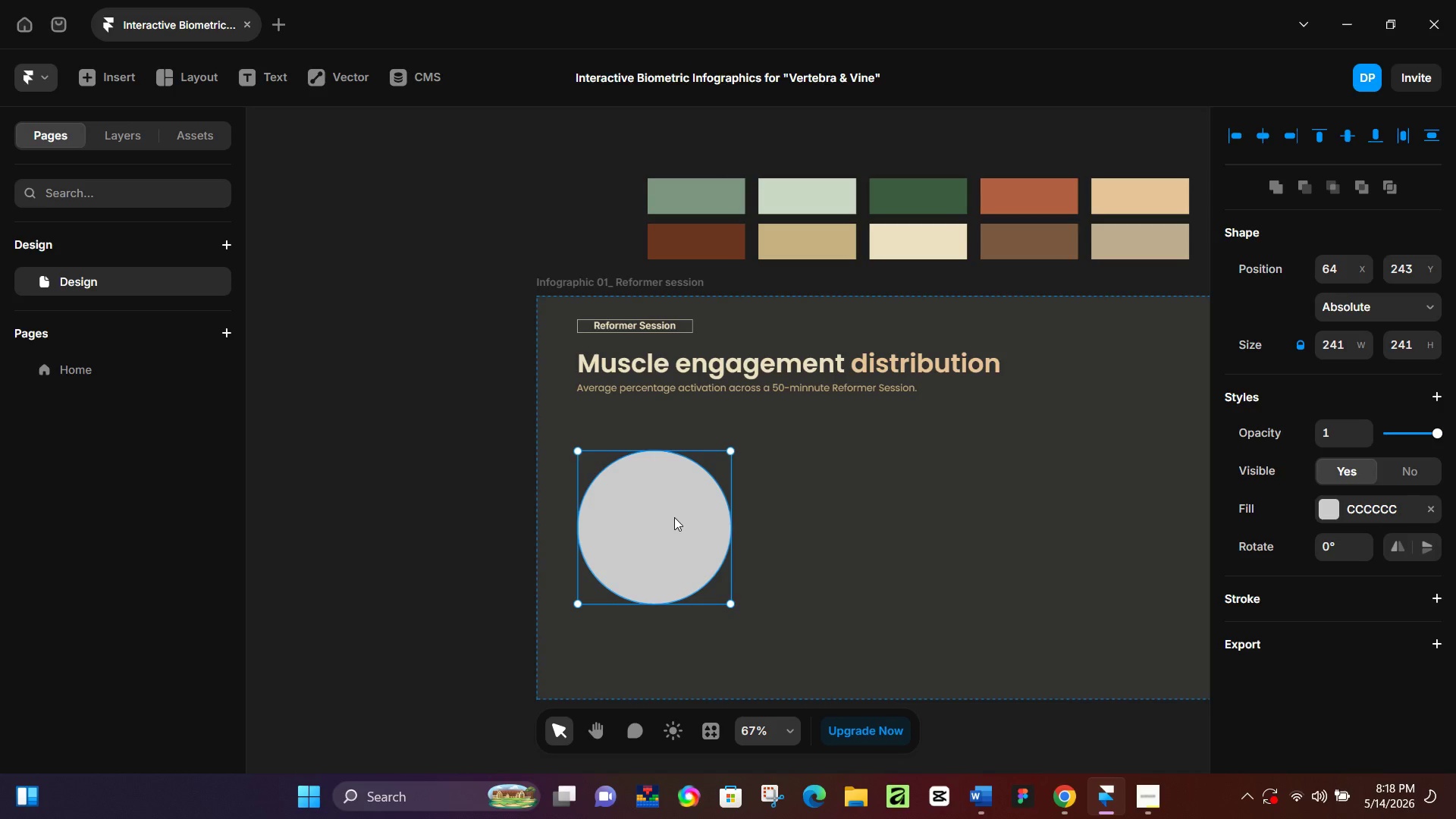 
double_click([674, 517])
 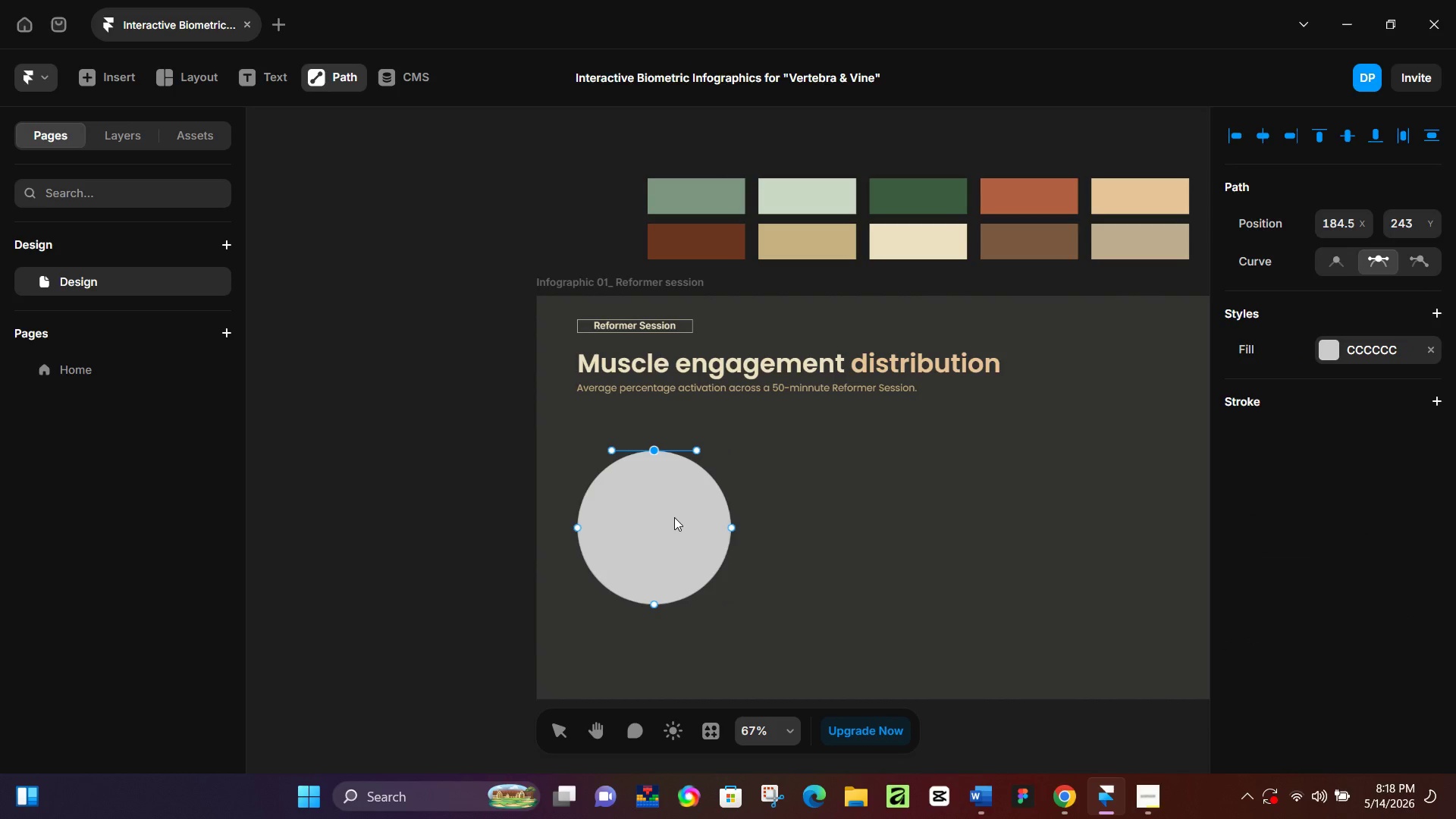 
hold_key(key=ControlLeft, duration=0.91)
scroll: coordinate [673, 519], scroll_direction: up, amount: 10.0
 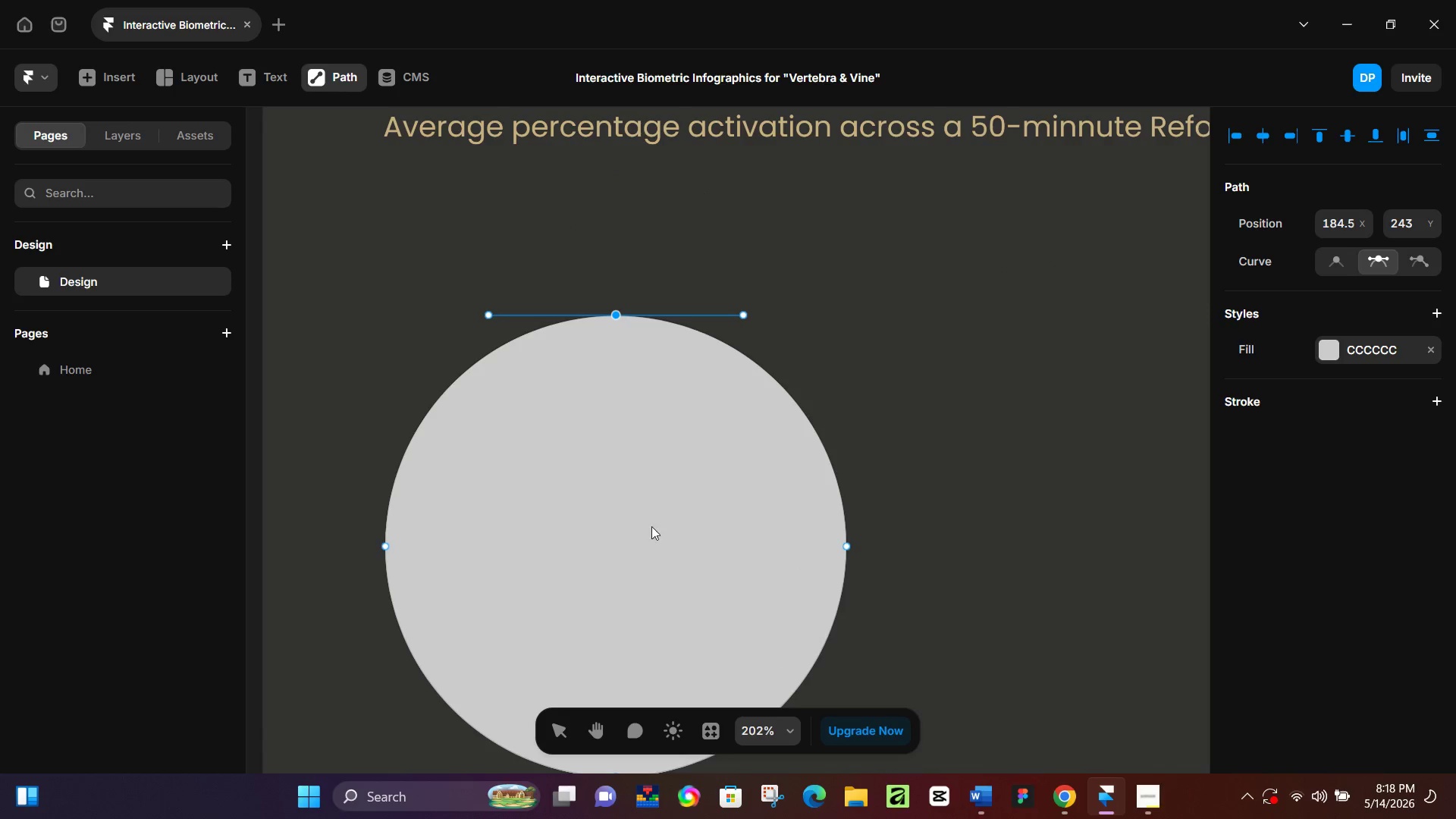 
left_click([606, 533])
 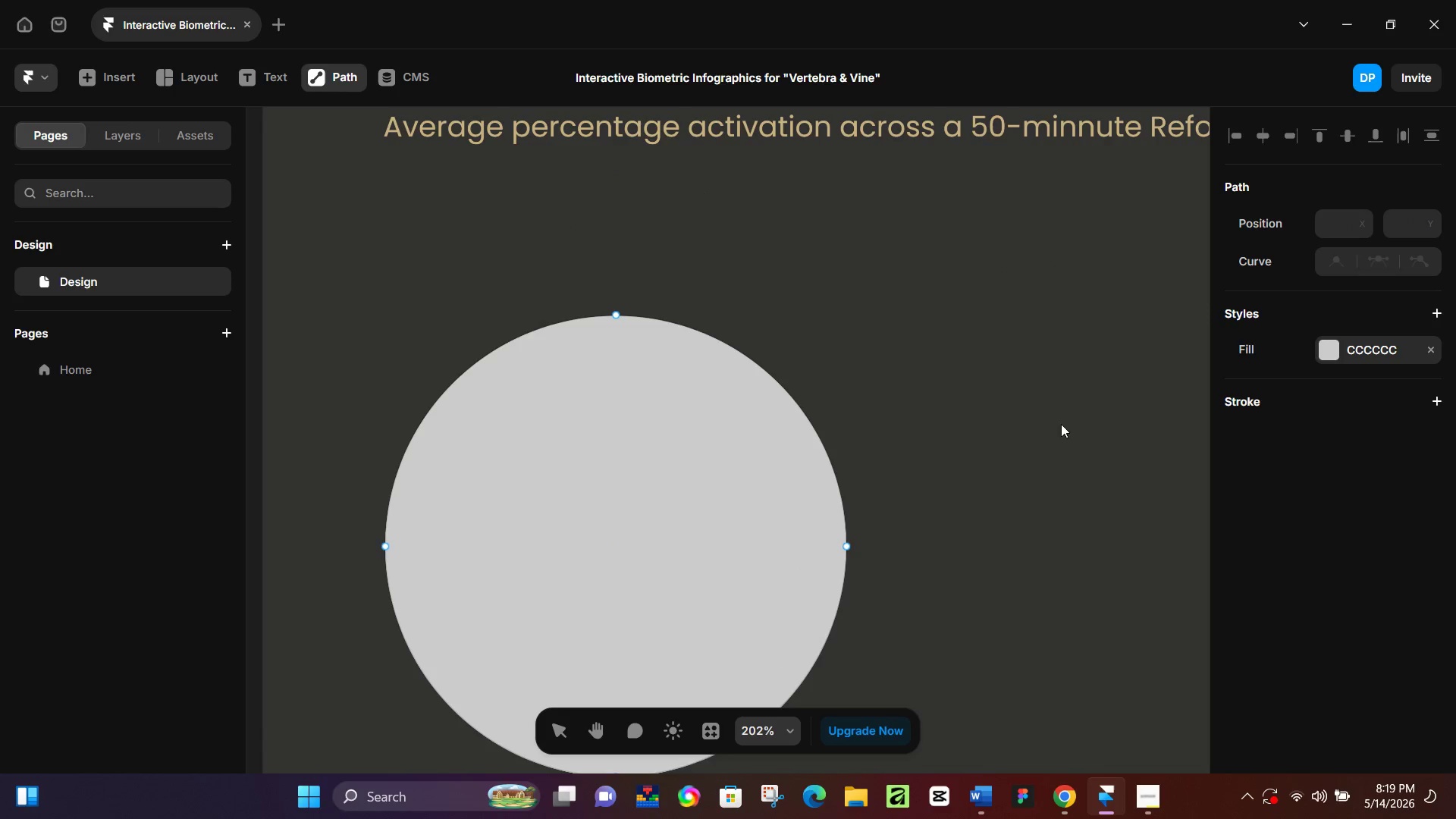 
double_click([698, 526])
 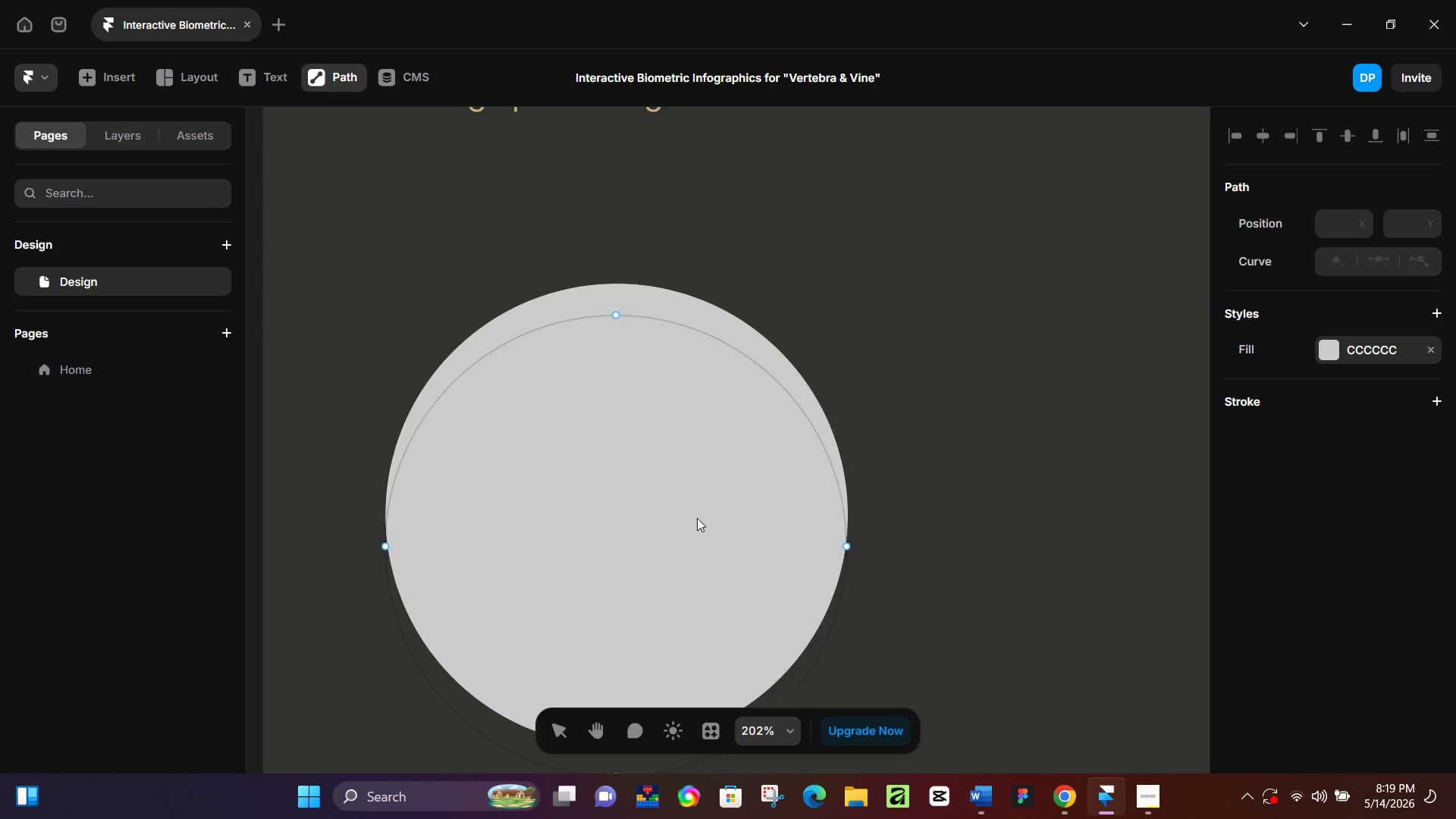 
scroll: coordinate [697, 518], scroll_direction: down, amount: 3.0
 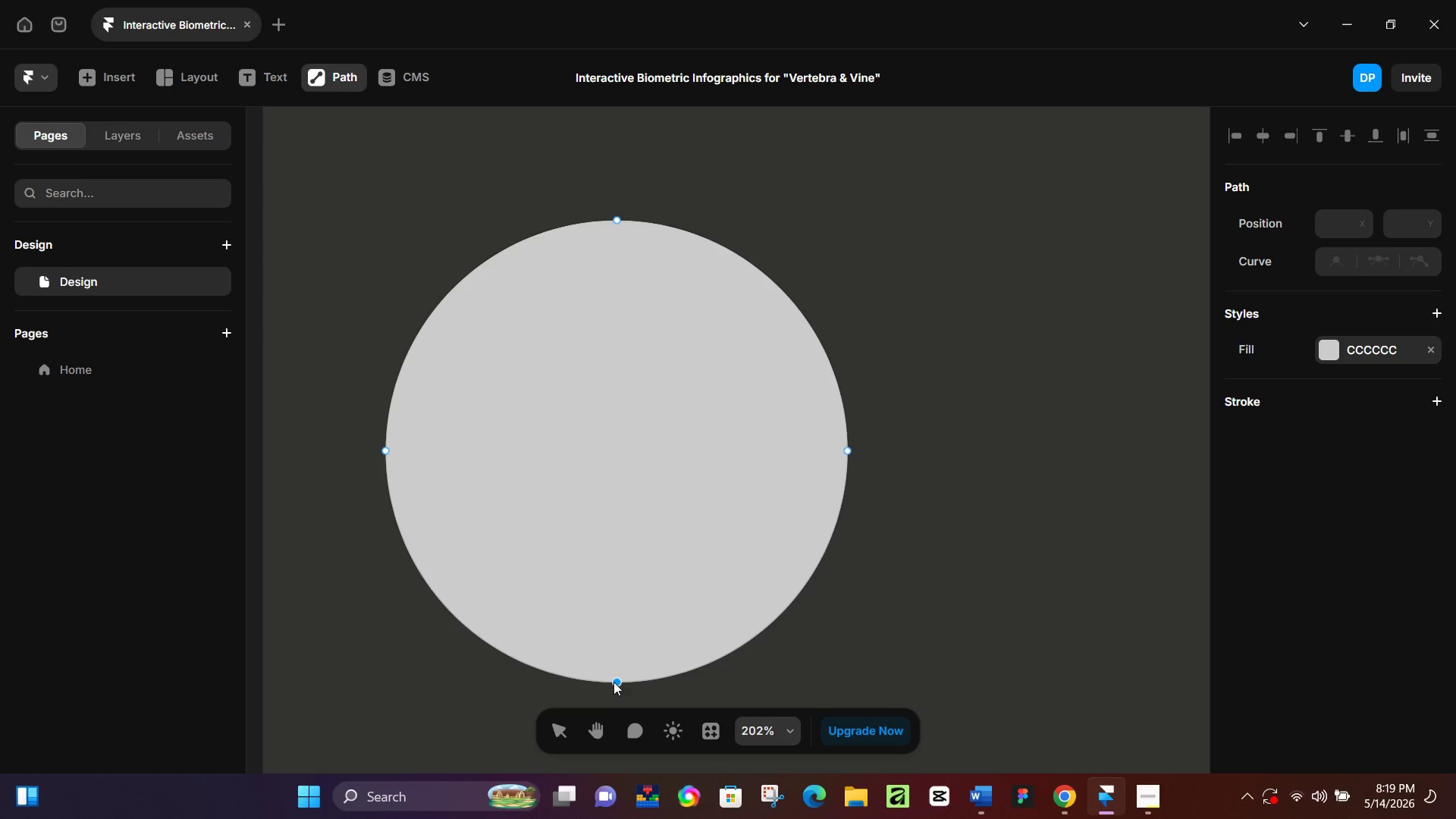 
left_click_drag(start_coordinate=[614, 680], to_coordinate=[614, 450])
 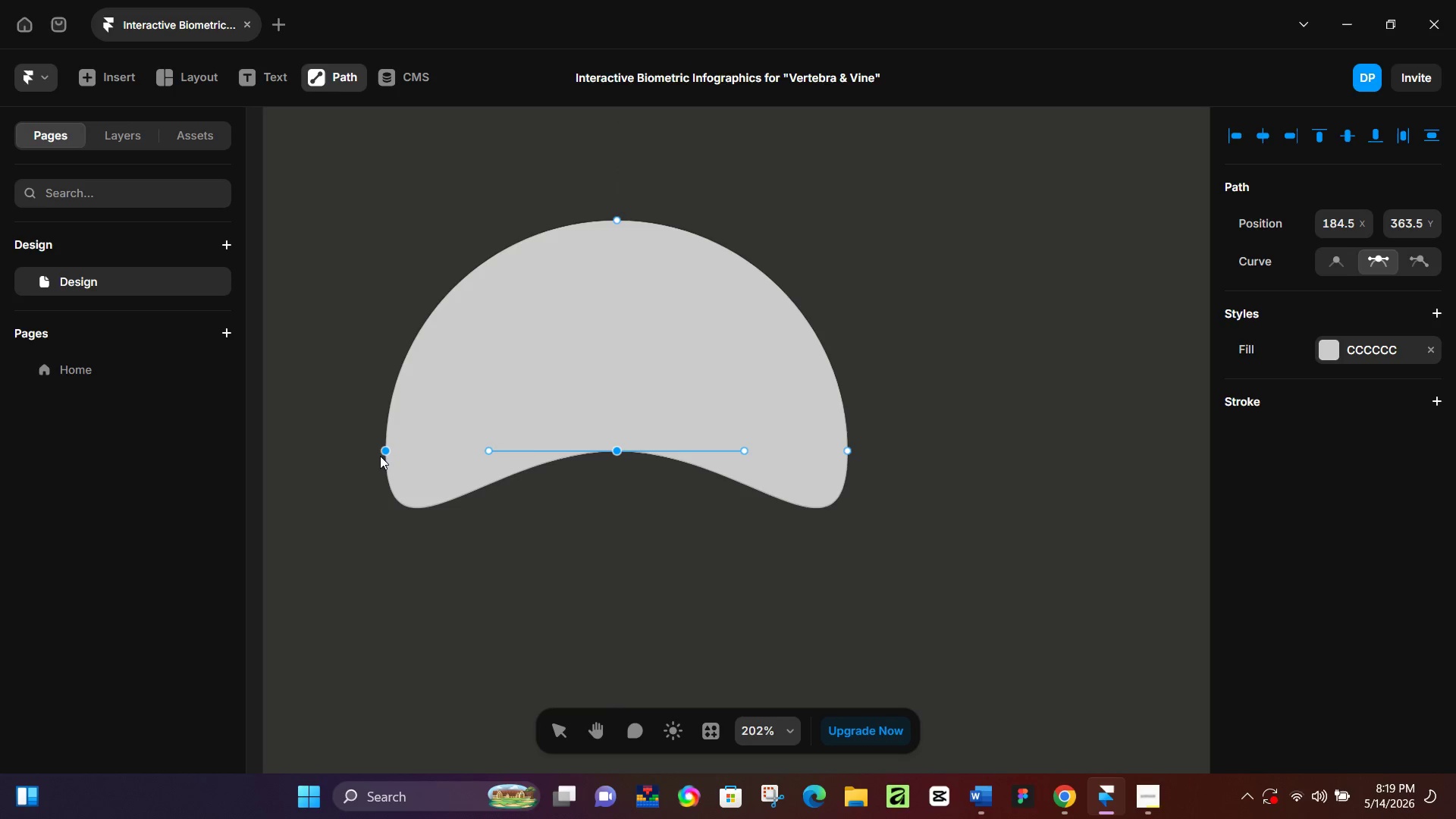 
left_click([384, 452])
 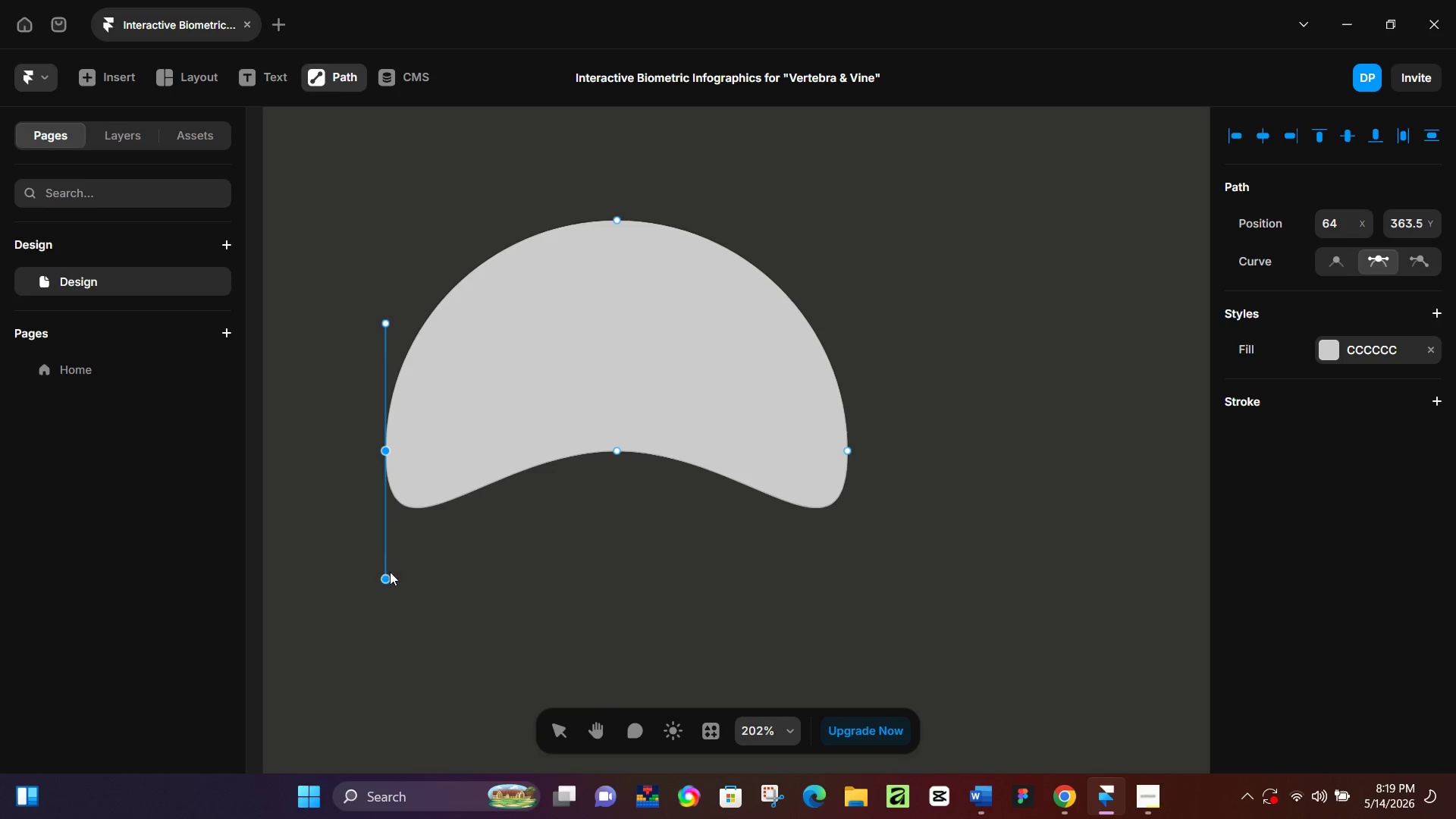 
hold_key(key=AltLeft, duration=1.52)
left_click_drag(start_coordinate=[382, 578], to_coordinate=[388, 453])
 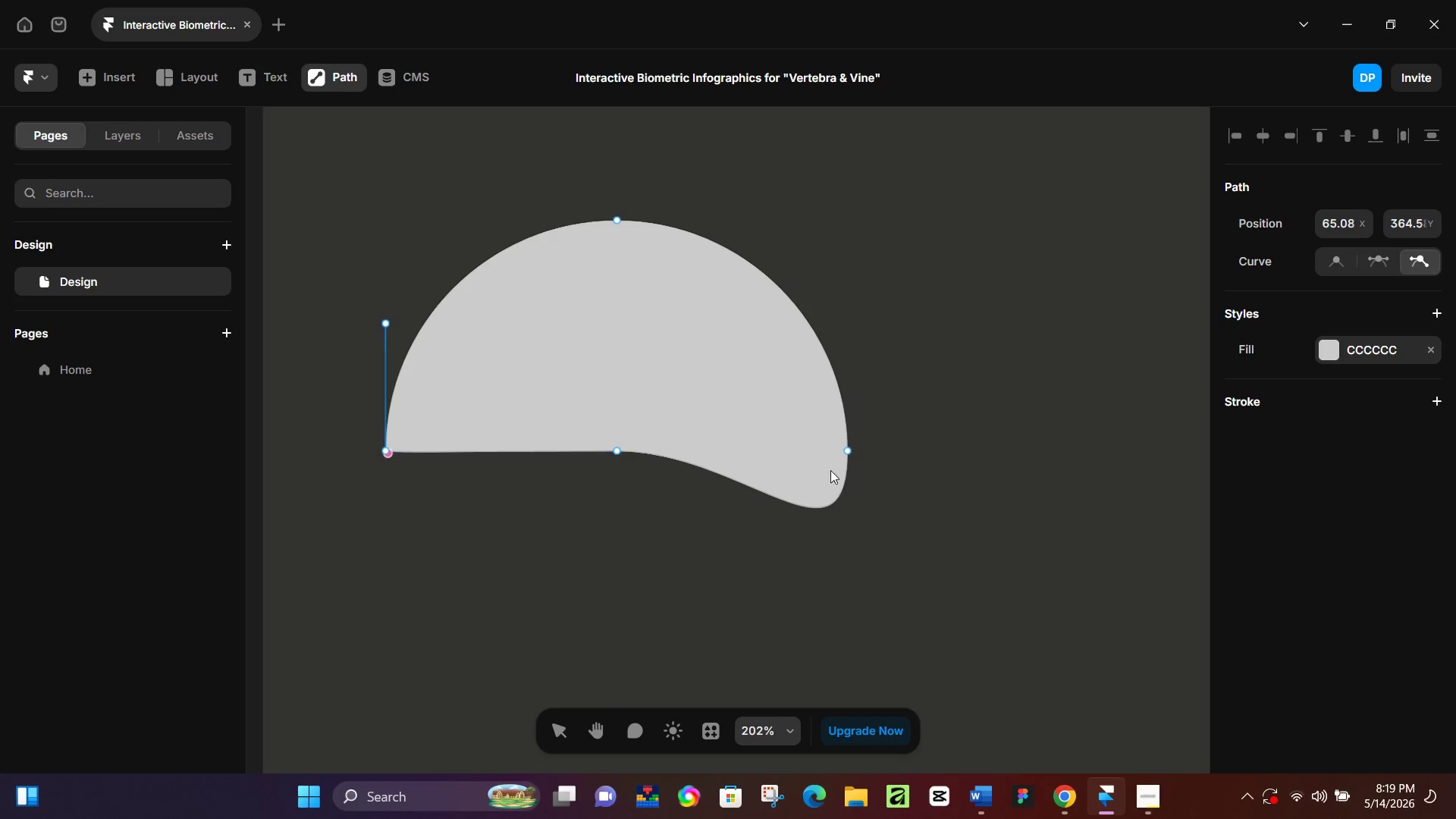 
hold_key(key=AltLeft, duration=0.92)
 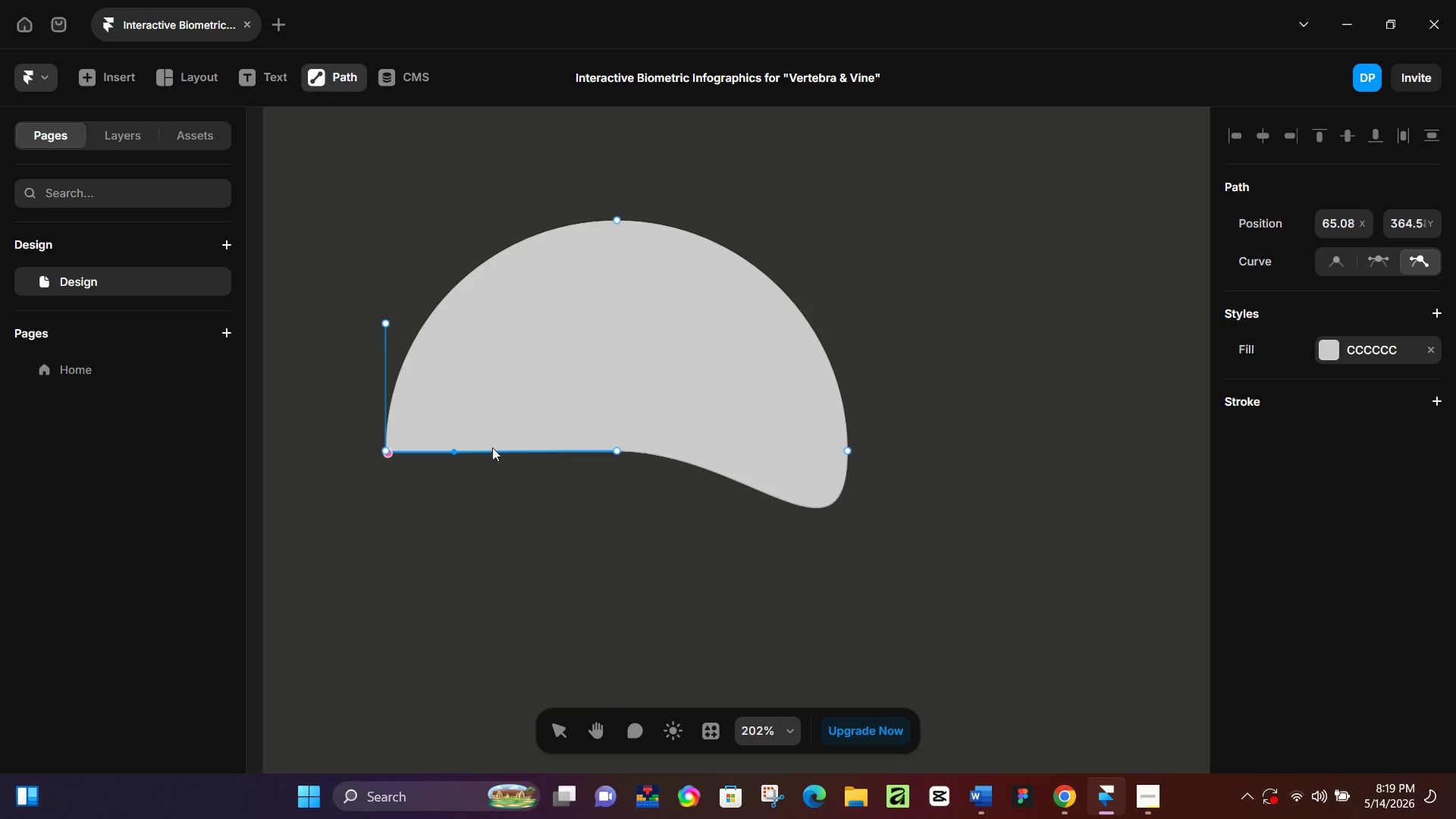 
hold_key(key=ControlLeft, duration=0.97)
scroll: coordinate [398, 460], scroll_direction: up, amount: 11.0
 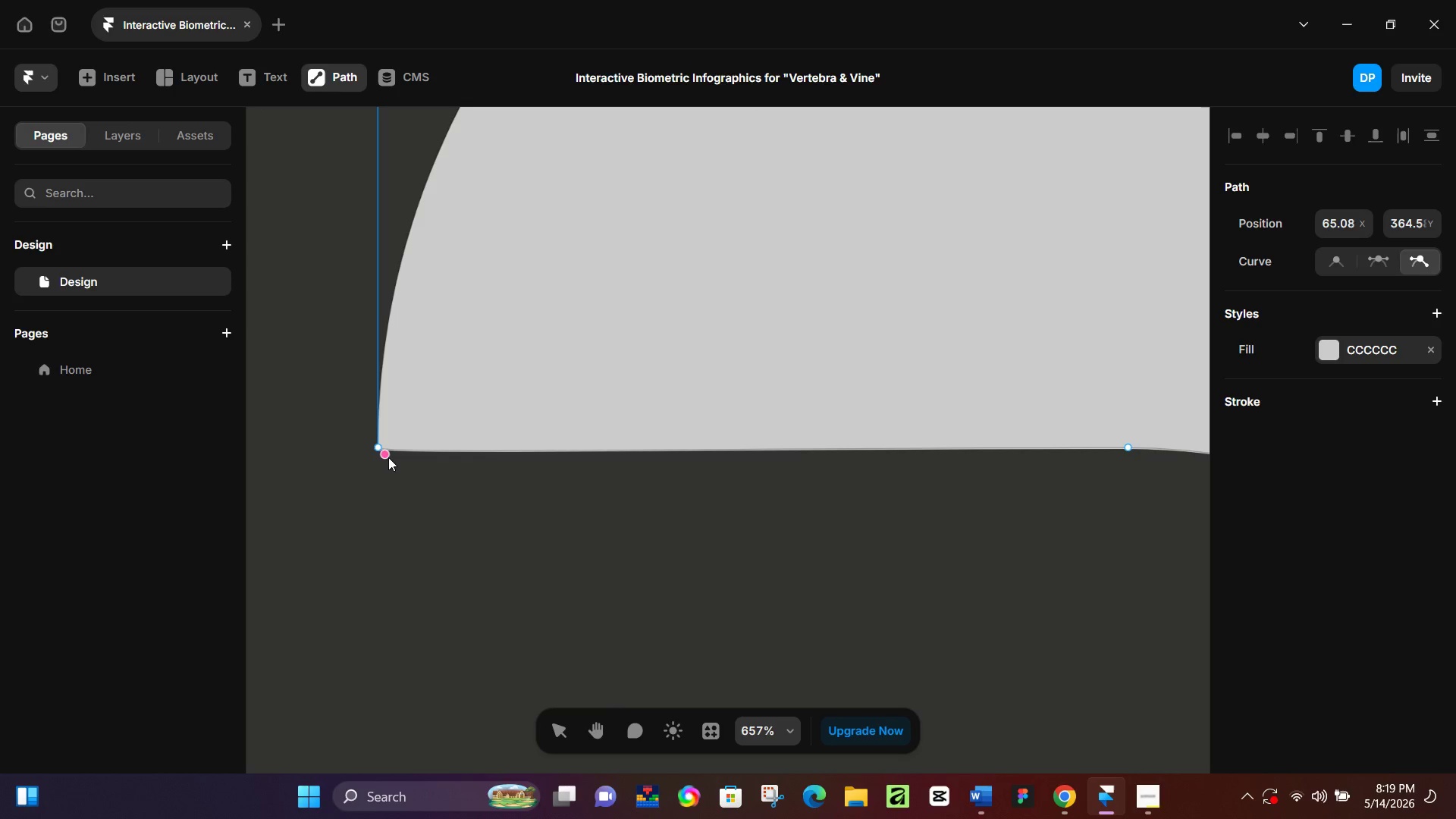 
hold_key(key=AltLeft, duration=1.16)
left_click_drag(start_coordinate=[388, 457], to_coordinate=[383, 449])
 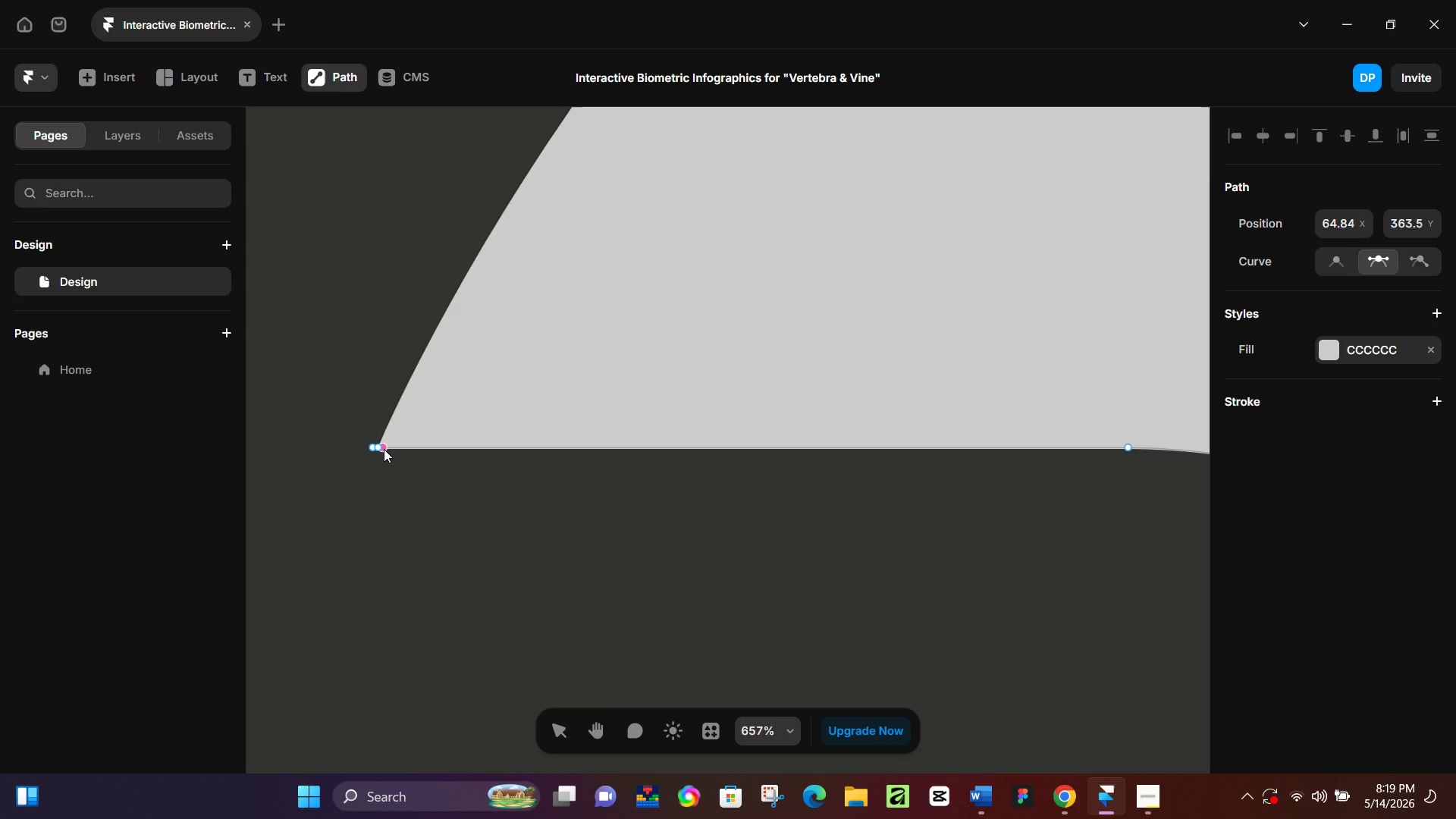 
key(Control+Z)
 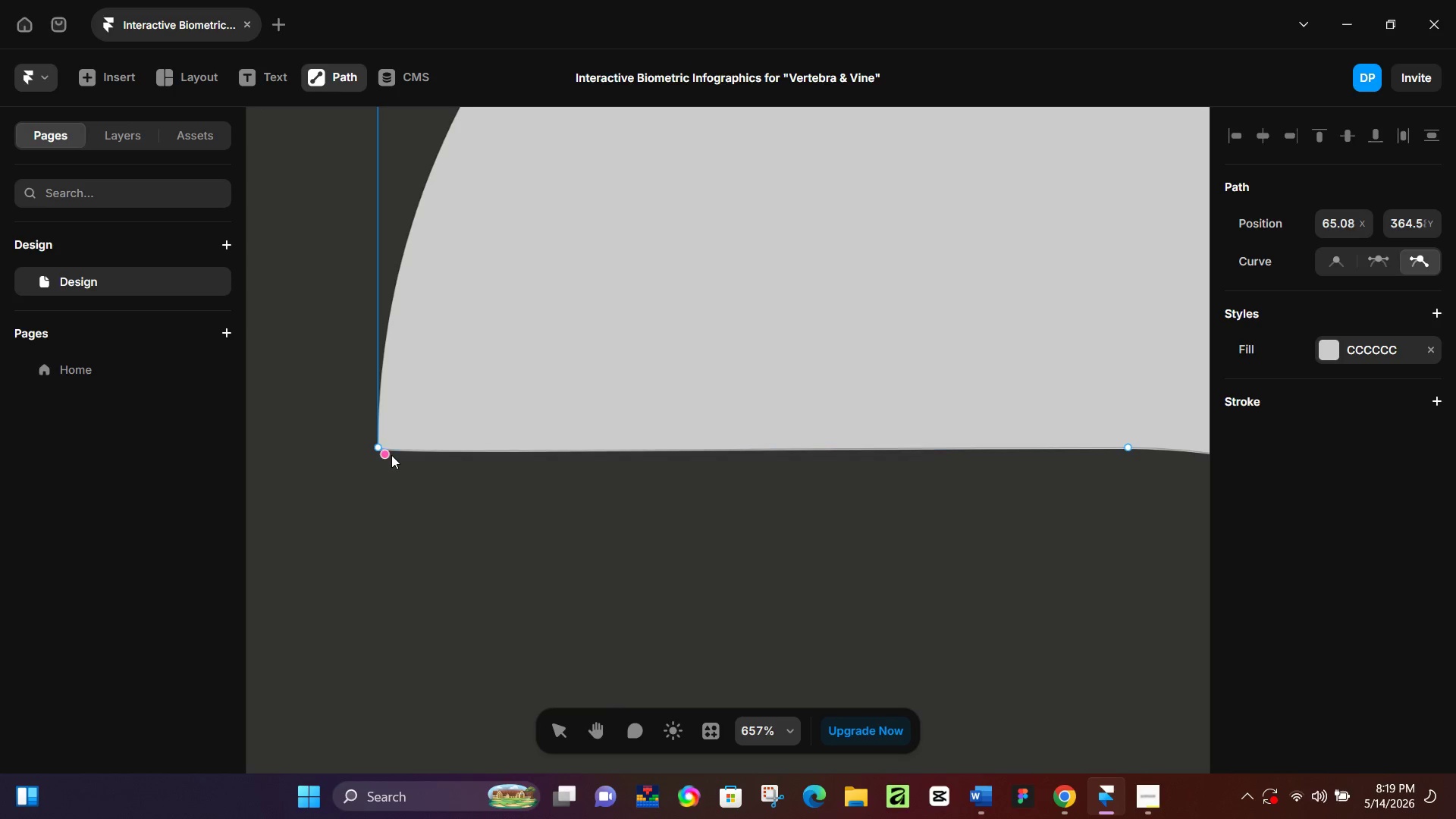 
left_click([391, 455])
 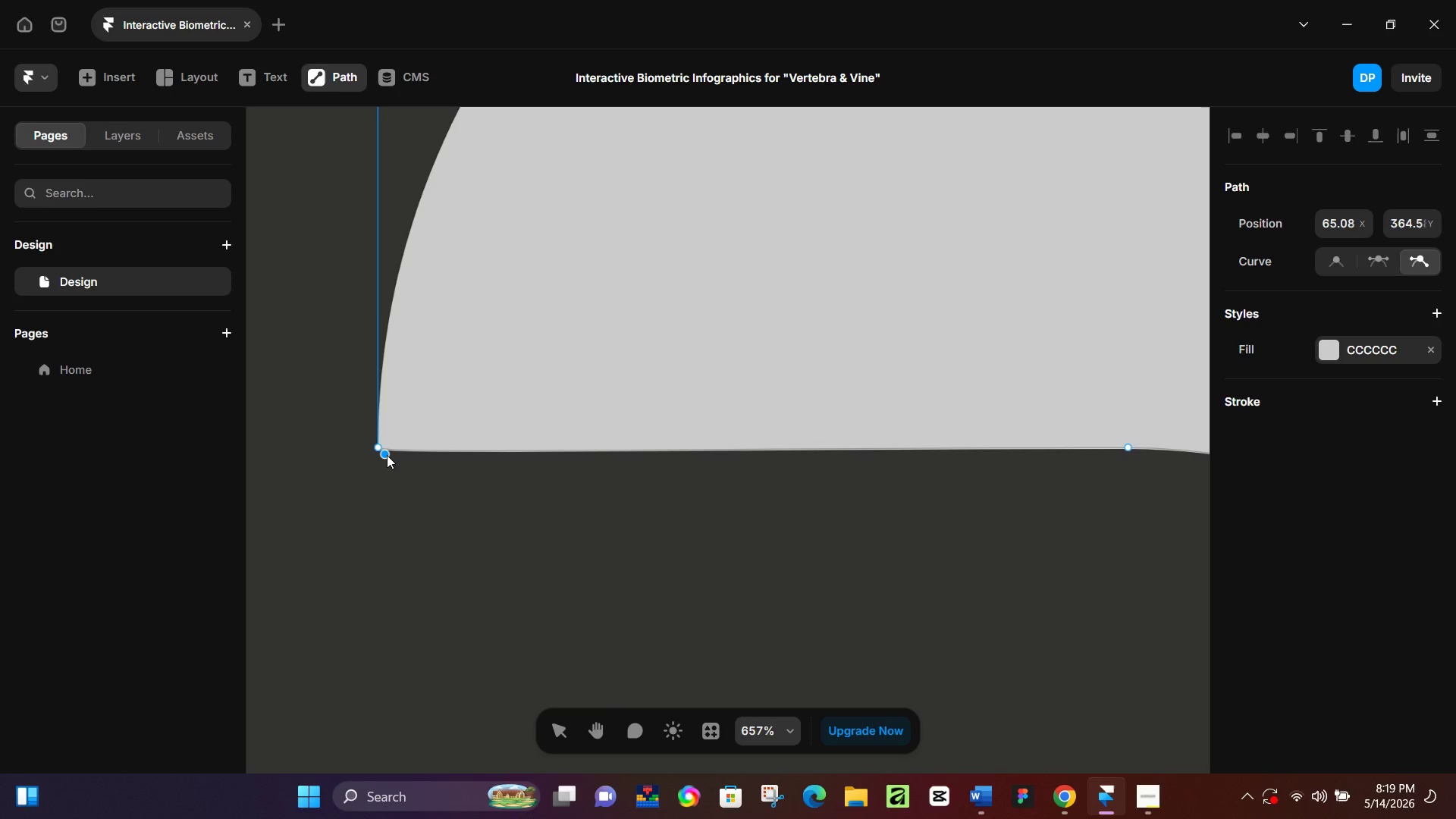 
hold_key(key=AltLeft, duration=1.44)
left_click_drag(start_coordinate=[387, 455], to_coordinate=[379, 449])
 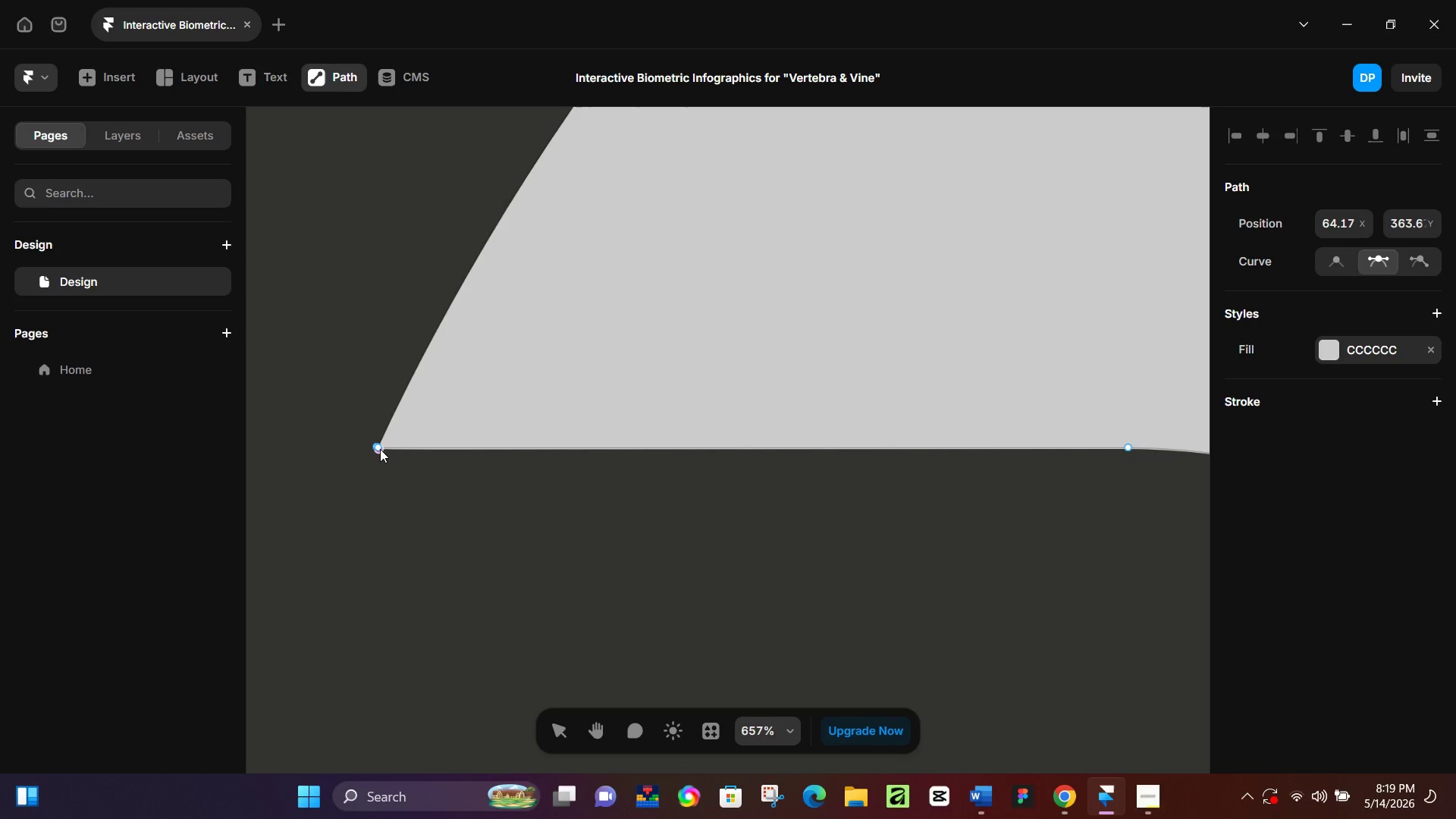 
key(Control+Z)
 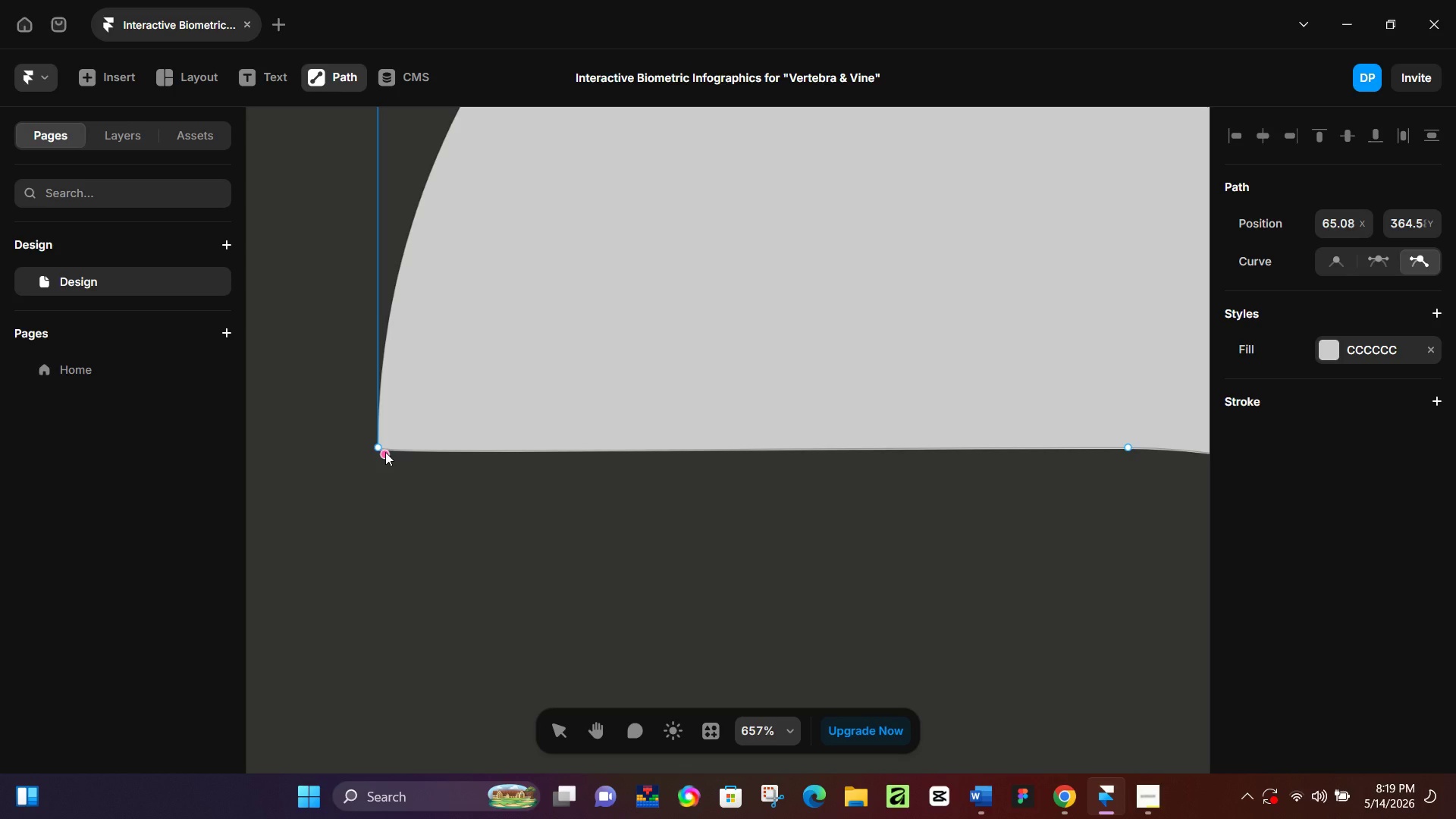 
hold_key(key=AltLeft, duration=1.08)
left_click_drag(start_coordinate=[384, 453], to_coordinate=[391, 467])
 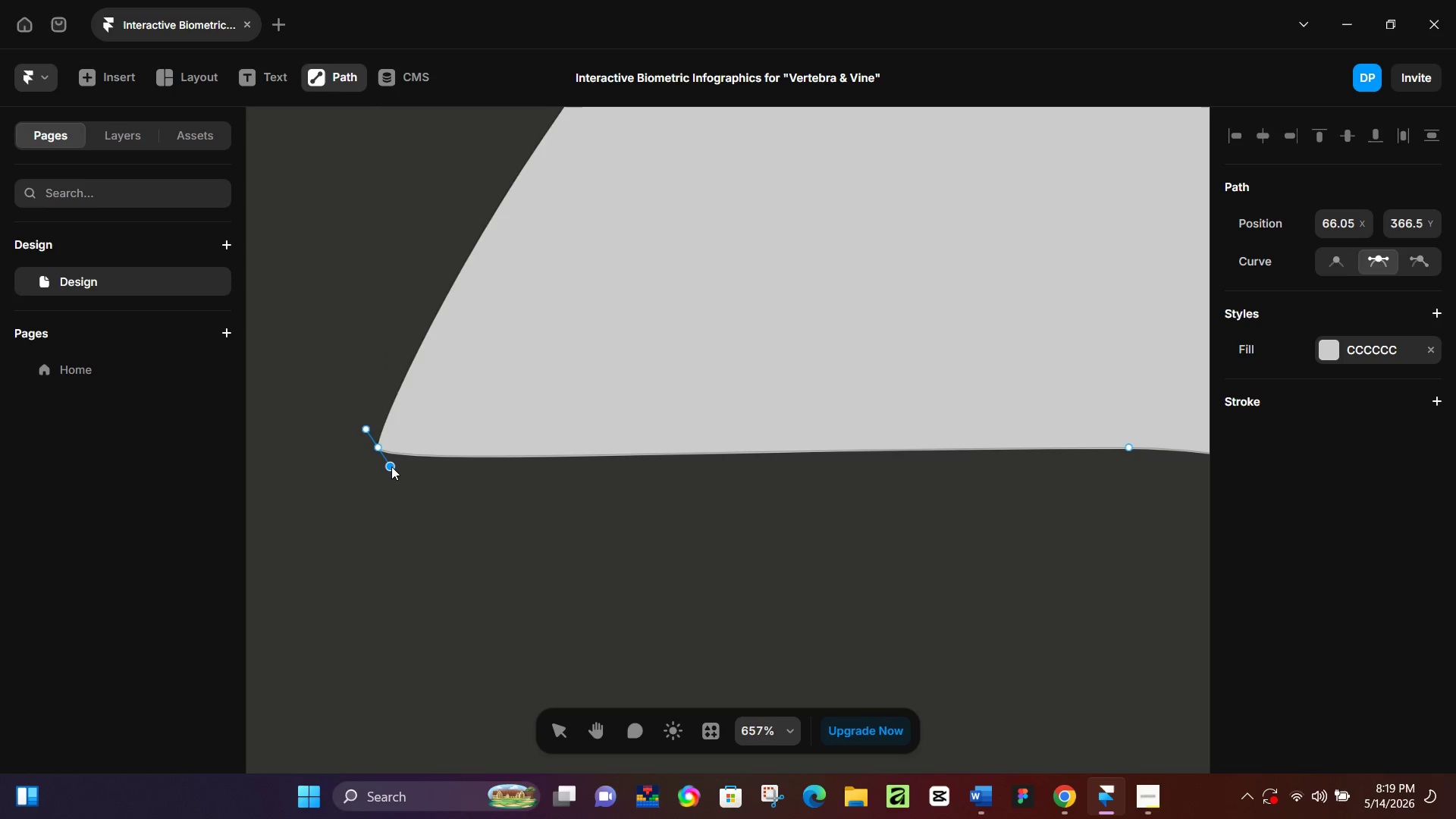 
key(Control+Z)
 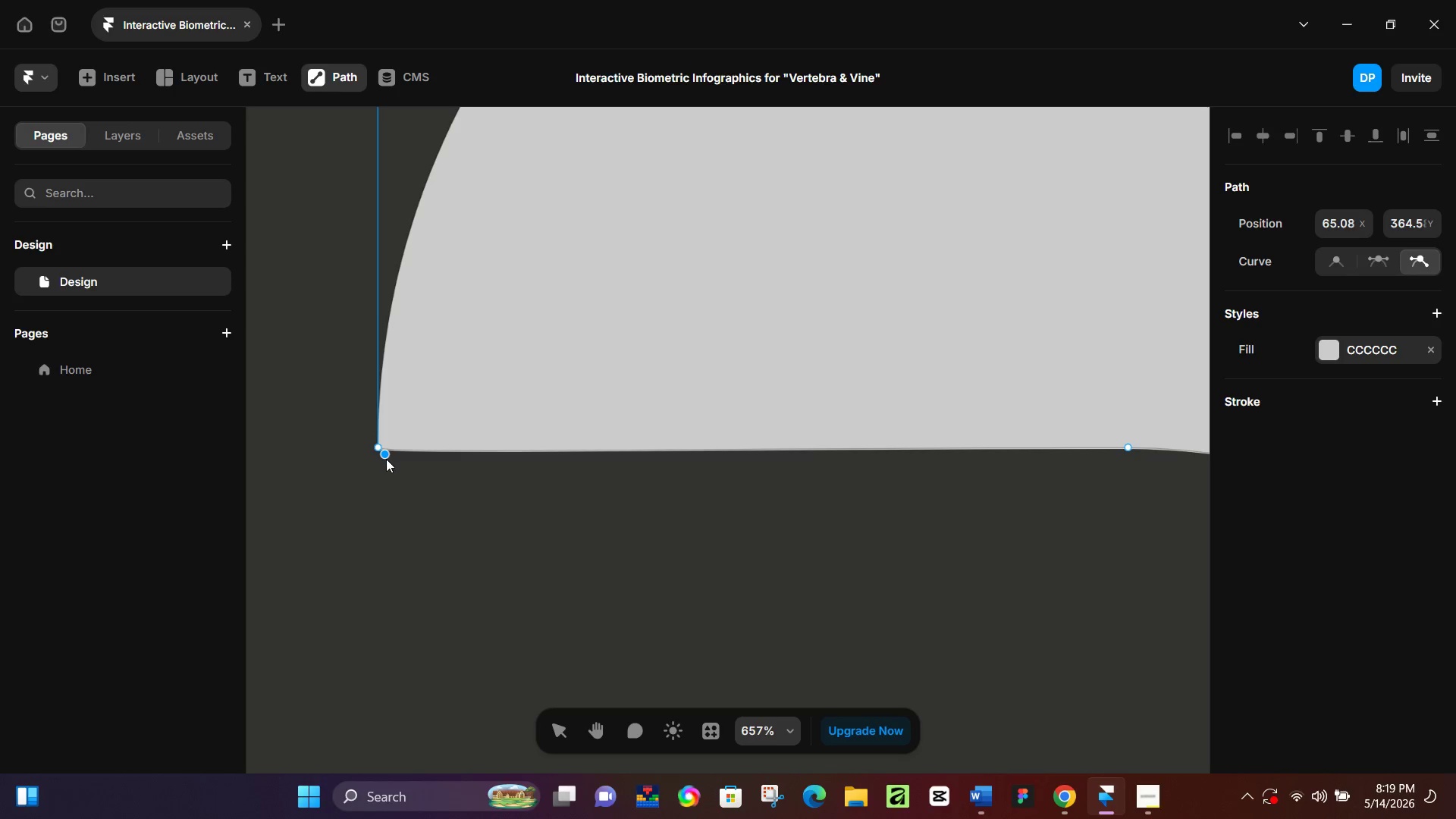 
hold_key(key=AltLeft, duration=0.42)
 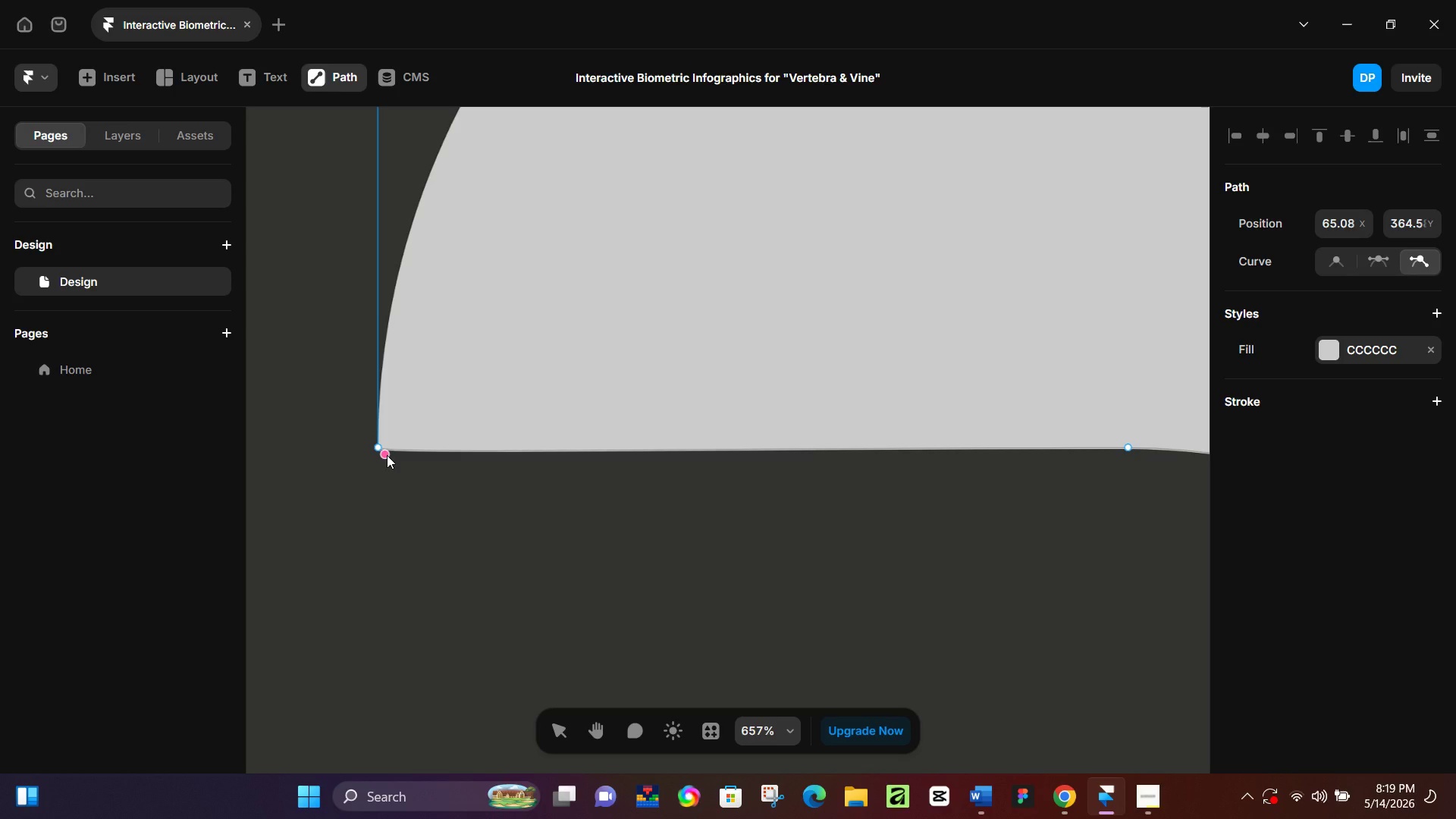 
hold_key(key=AltLeft, duration=1.0)
left_click_drag(start_coordinate=[387, 455], to_coordinate=[390, 466])
 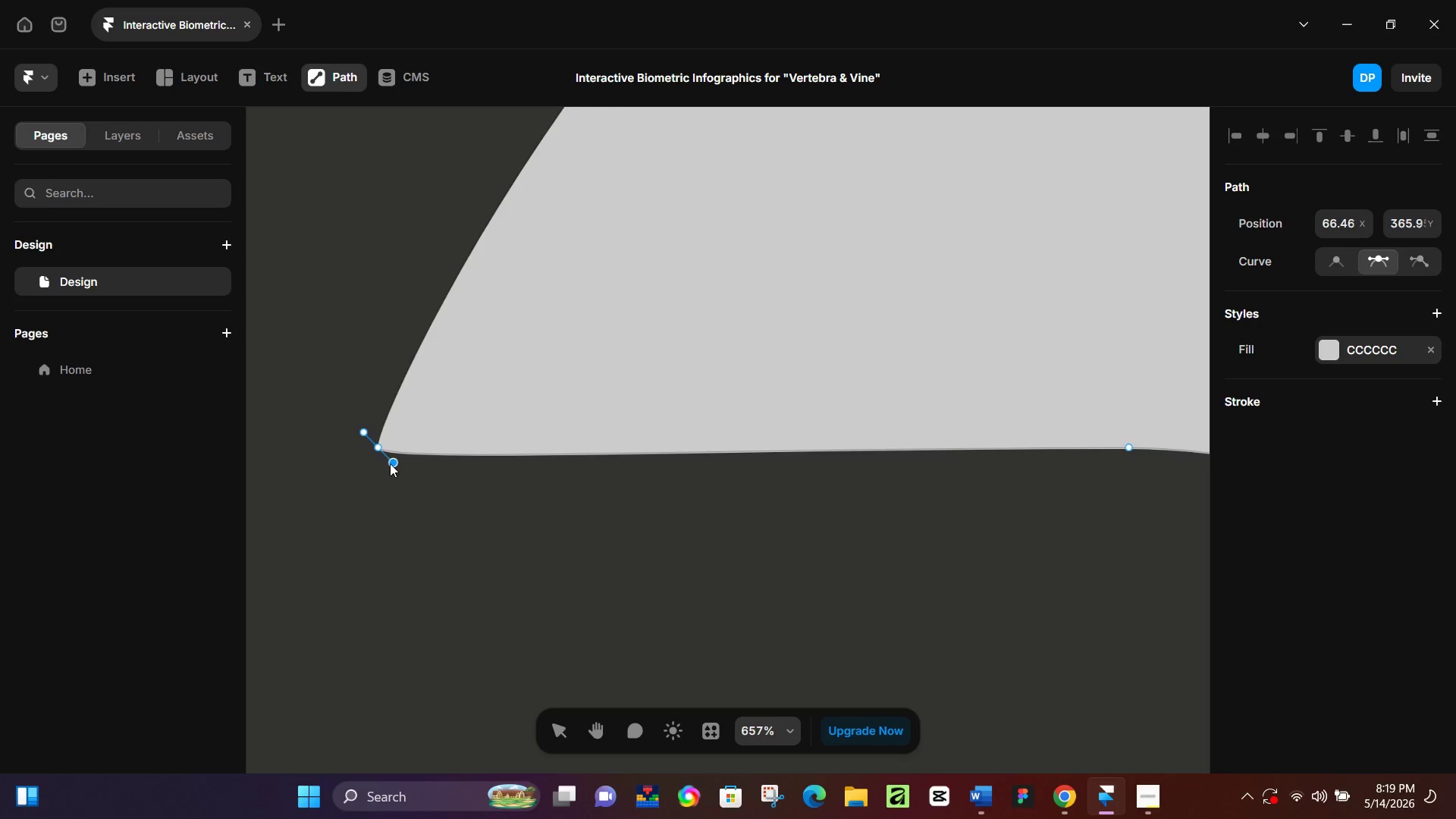 
key(Control+Z)
 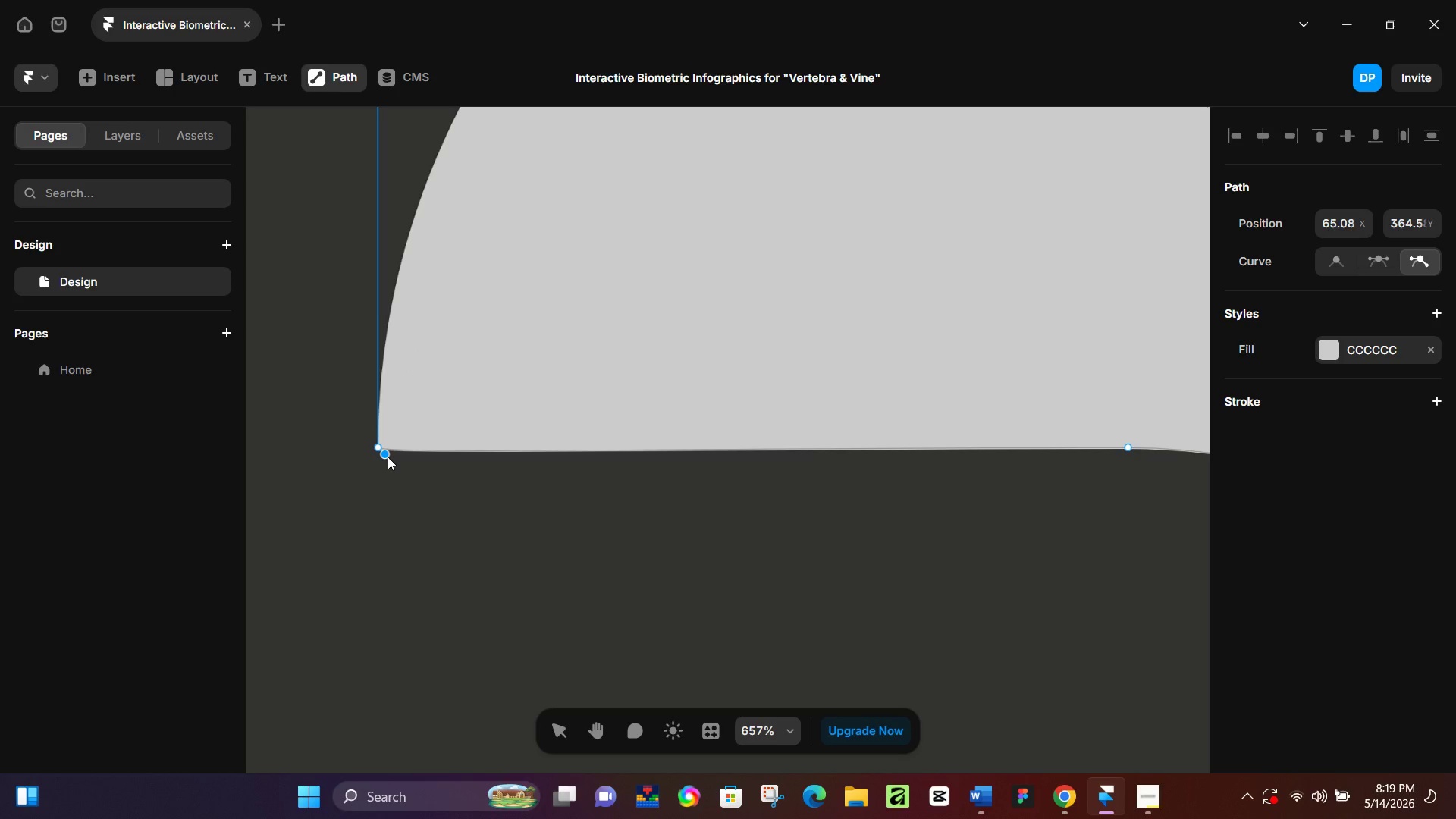 
left_click([388, 457])
 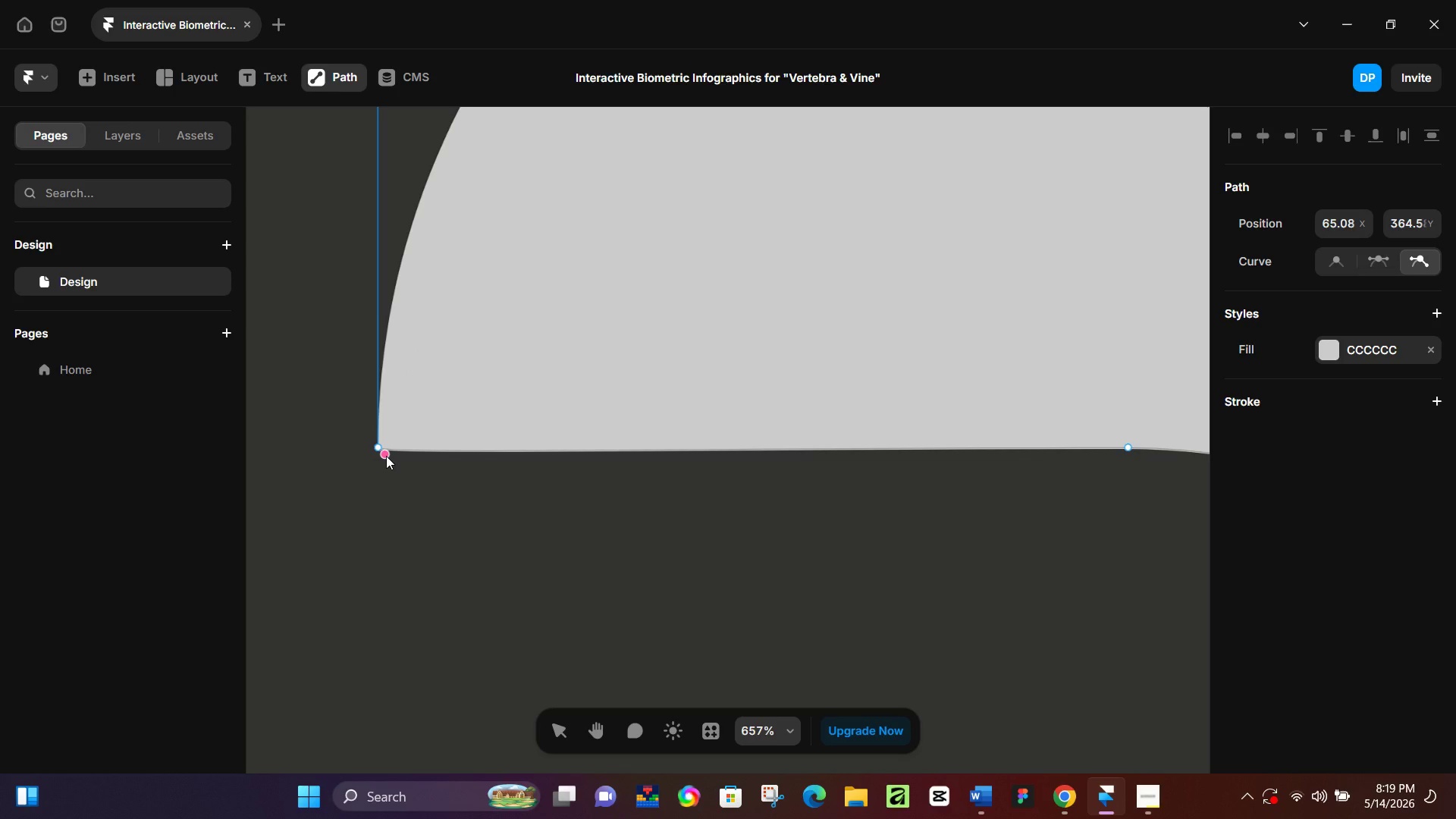 
hold_key(key=ControlLeft, duration=1.52)
left_click_drag(start_coordinate=[386, 456], to_coordinate=[379, 447])
 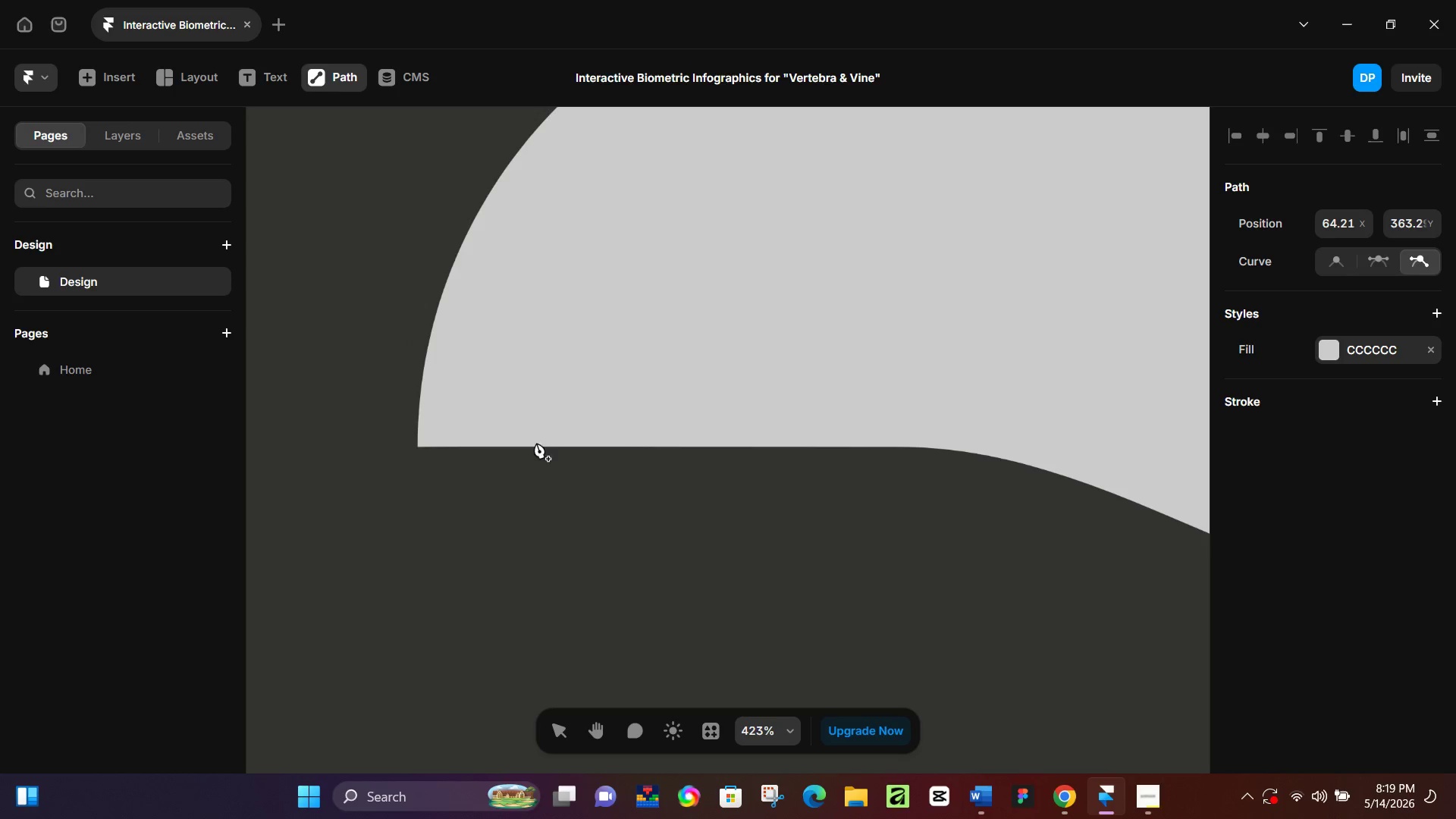 
hold_key(key=ControlLeft, duration=1.31)
 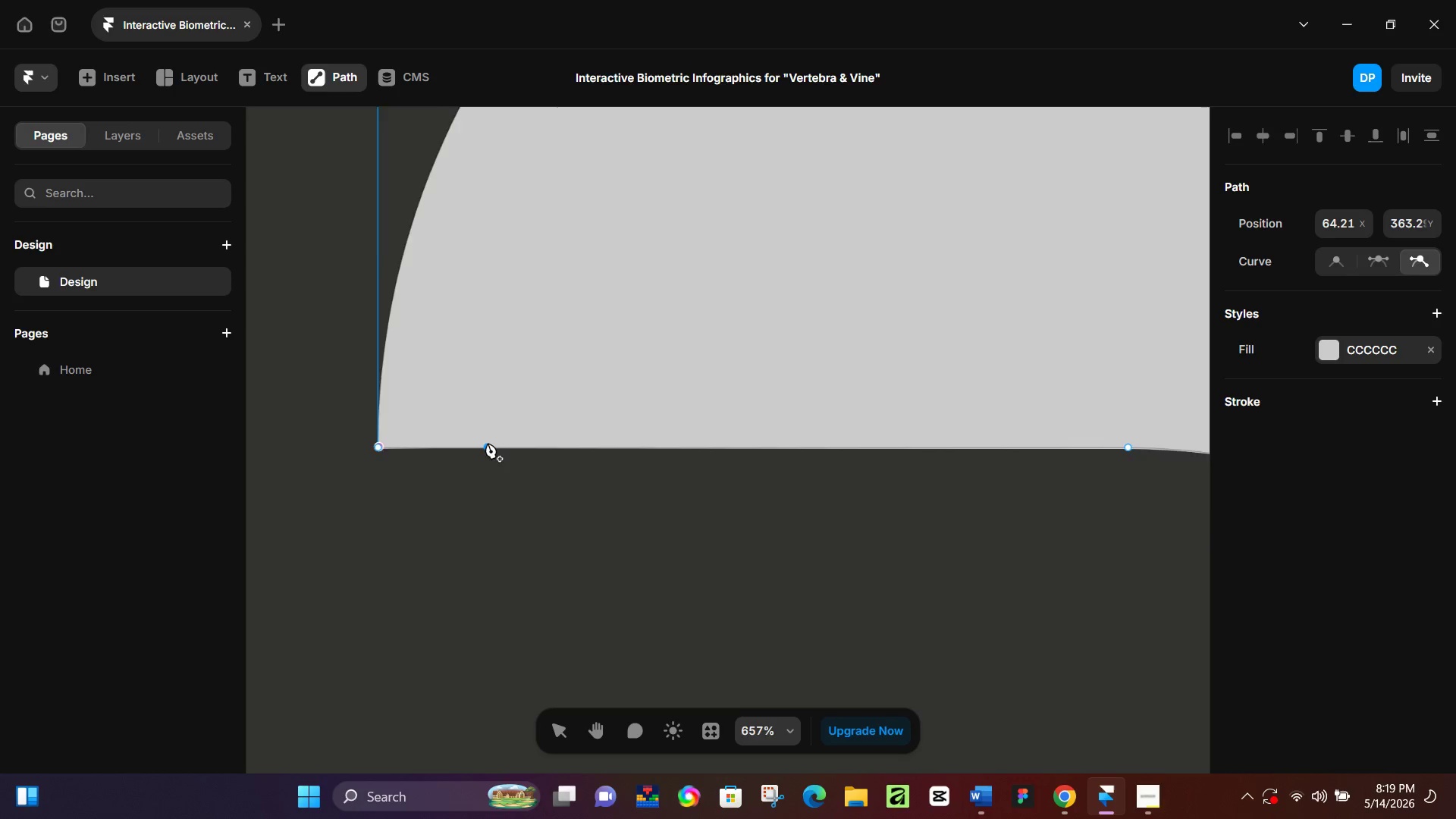 
hold_key(key=ControlLeft, duration=0.72)
 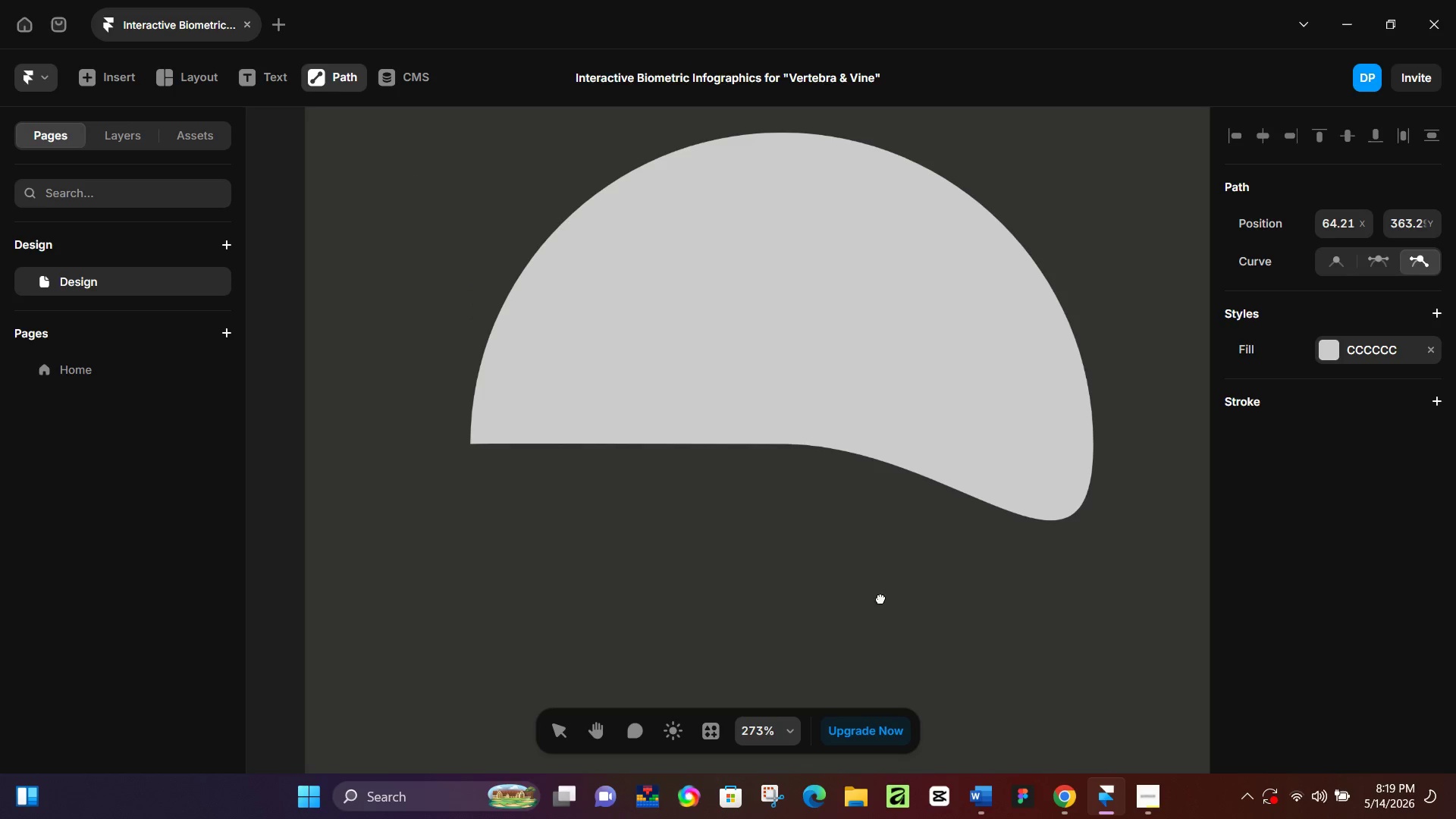 
hold_key(key=Space, duration=0.47)
 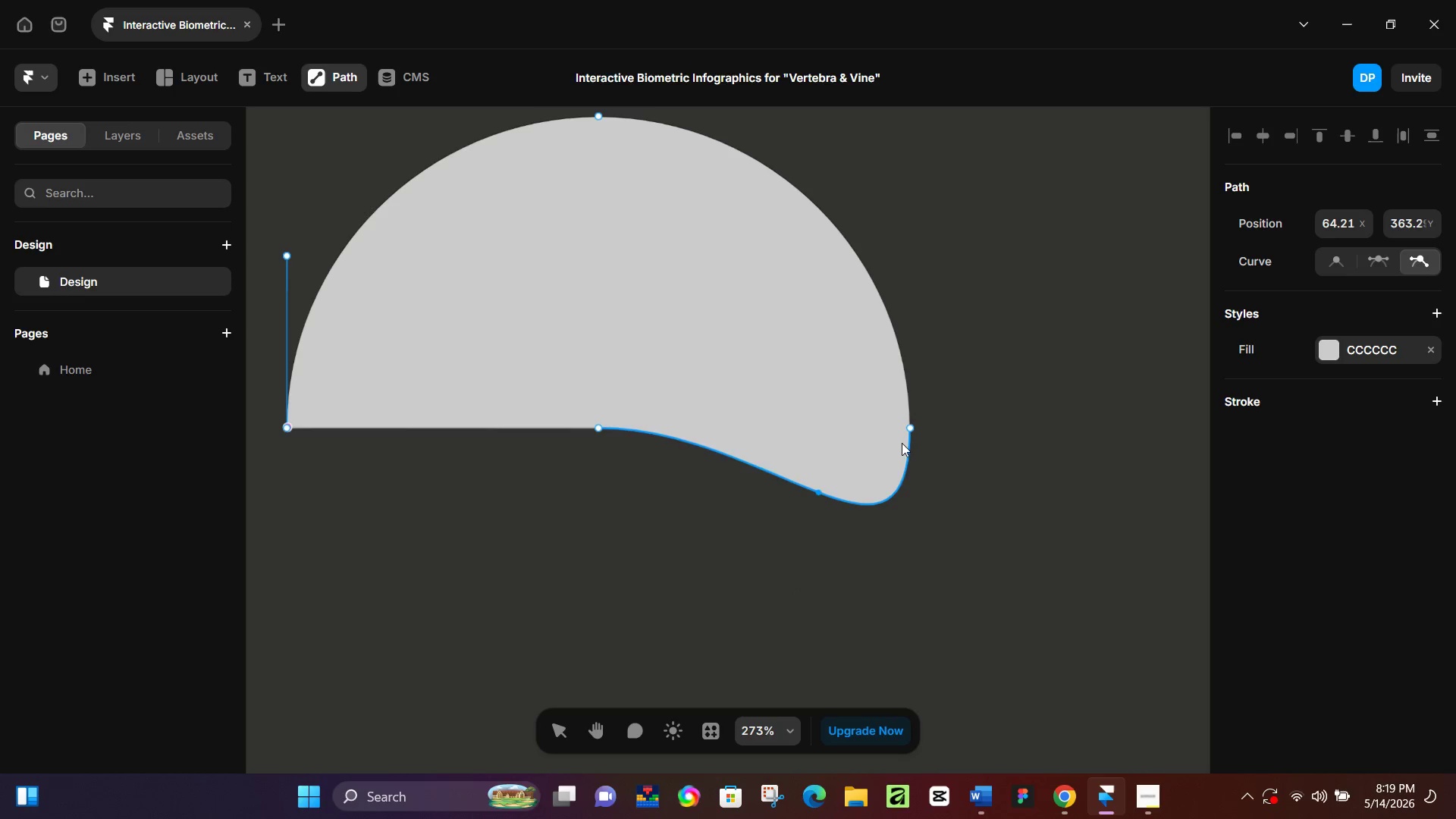 
scroll: coordinate [567, 442], scroll_direction: down, amount: 8.0
 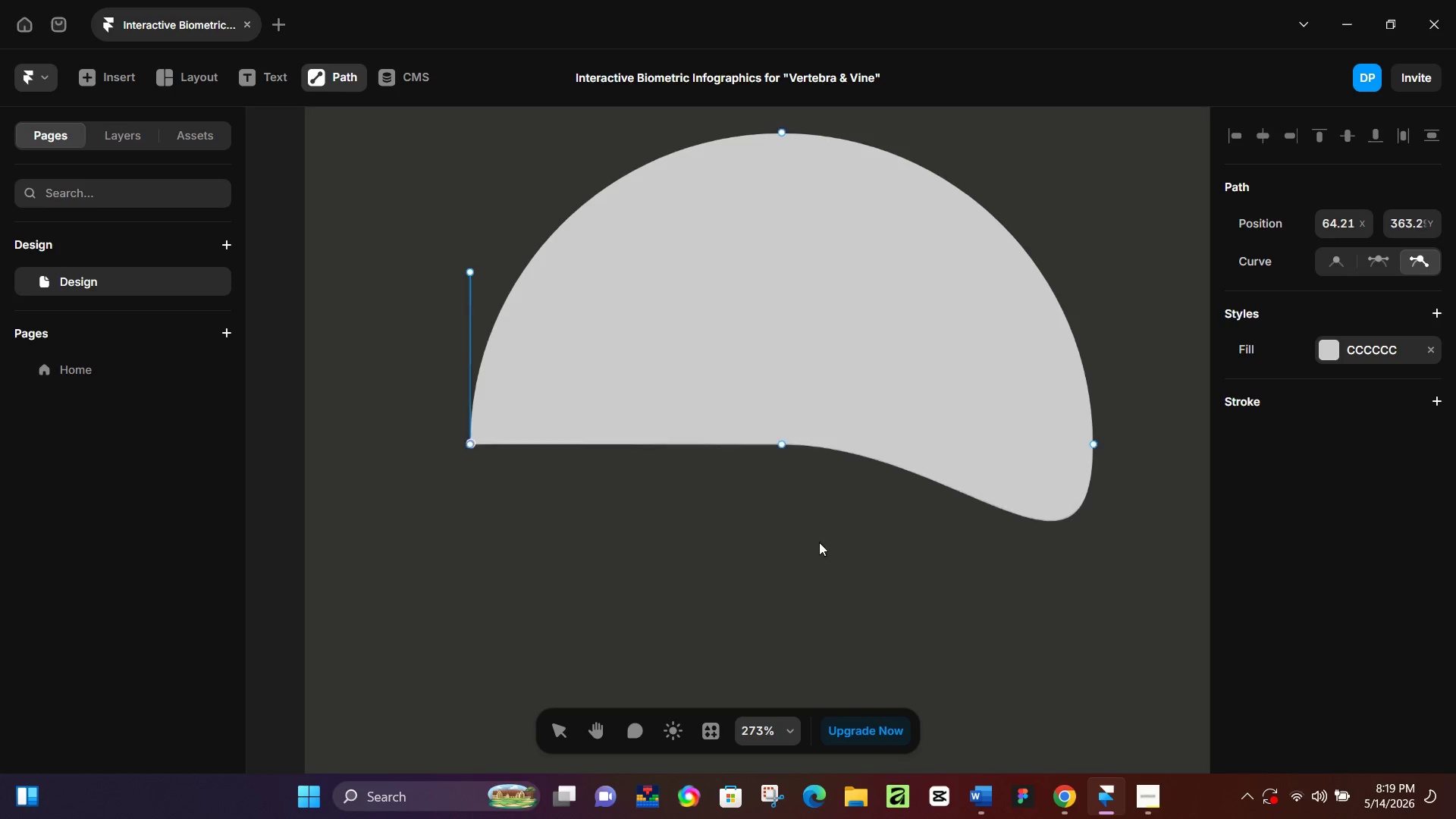 
left_click_drag(start_coordinate=[989, 610], to_coordinate=[797, 592])
 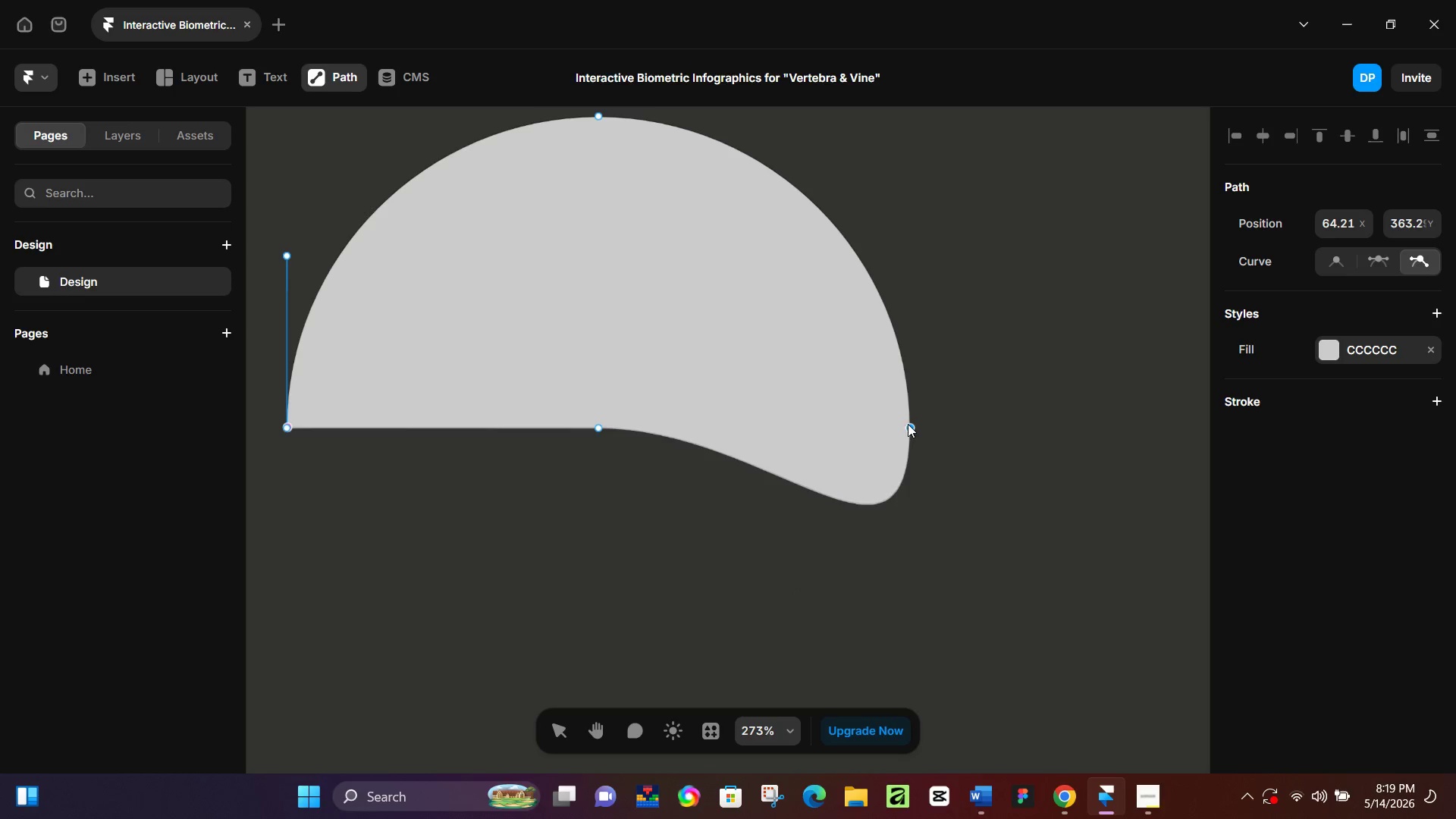 
left_click([912, 425])
 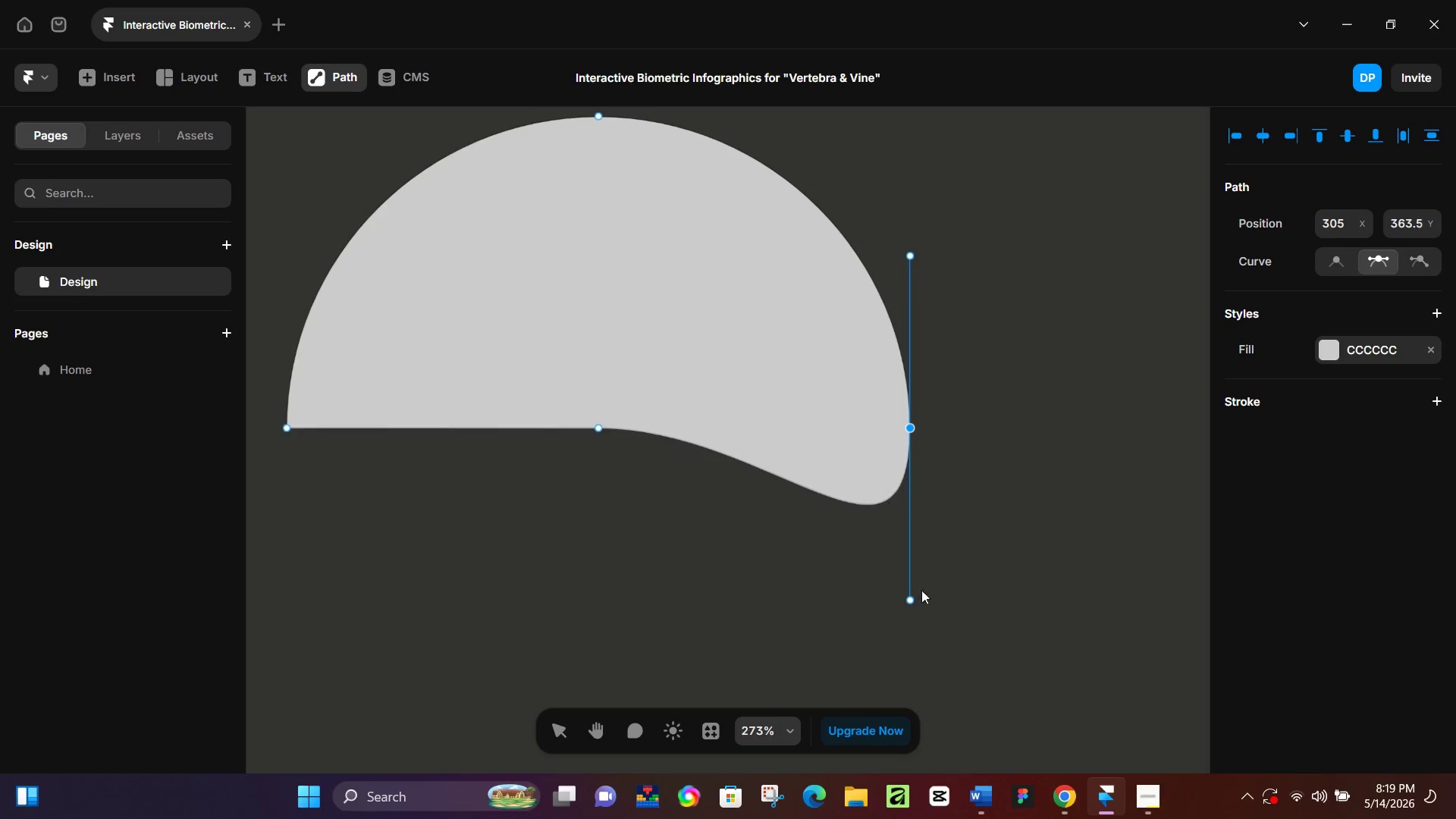 
hold_key(key=ControlLeft, duration=1.36)
left_click_drag(start_coordinate=[912, 597], to_coordinate=[897, 494])
 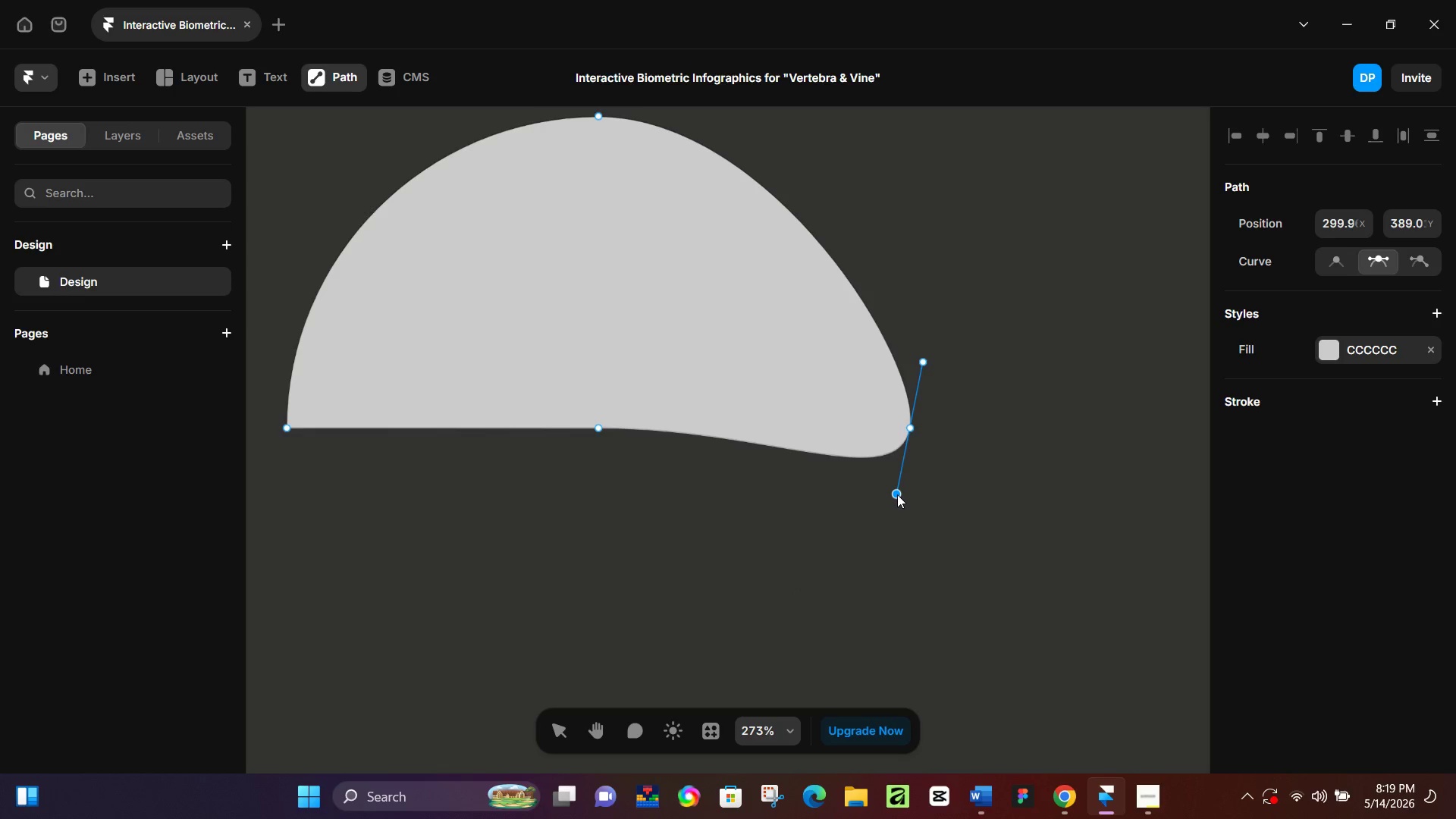 
key(Control+Z)
 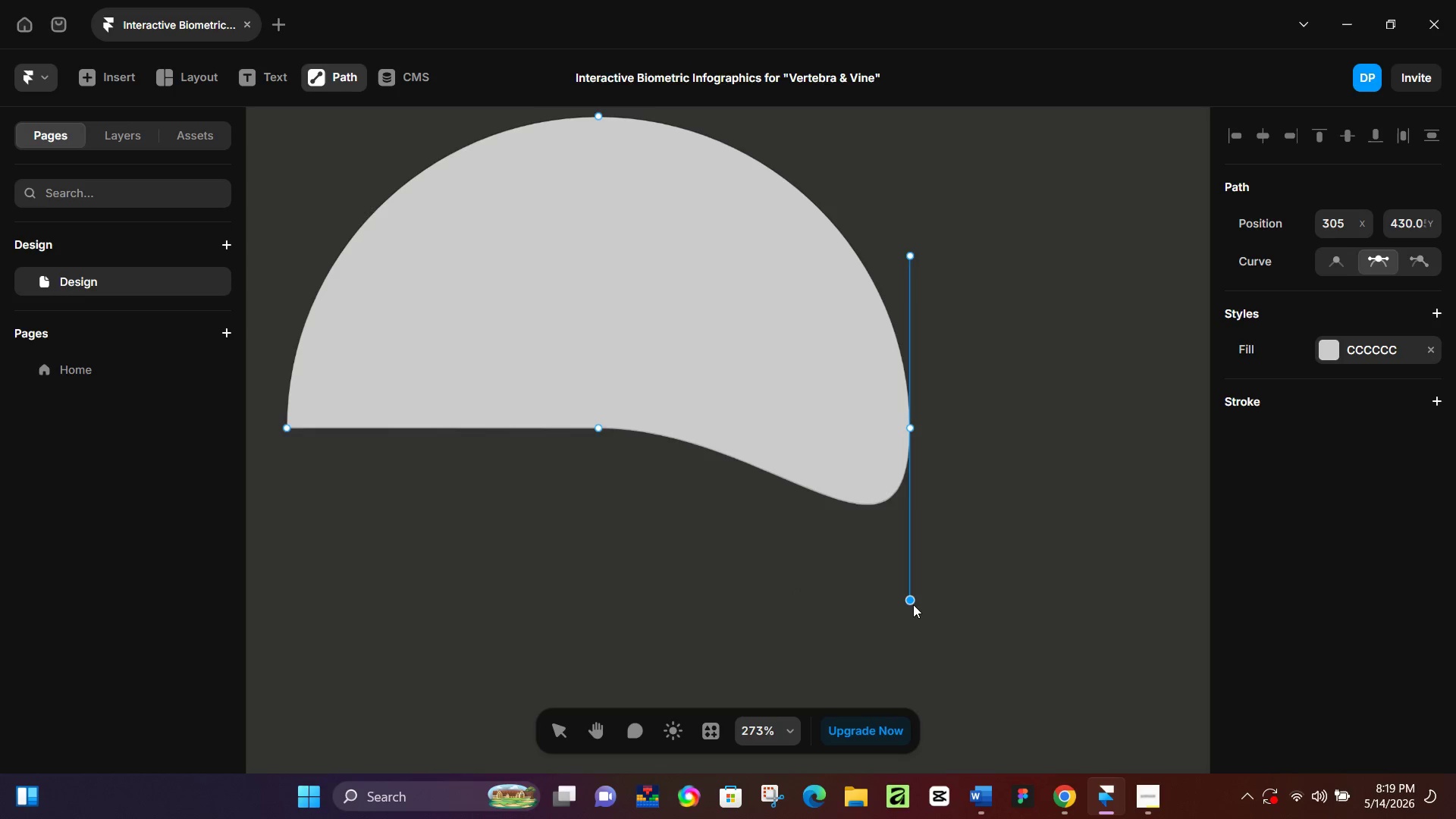 
left_click([913, 604])
 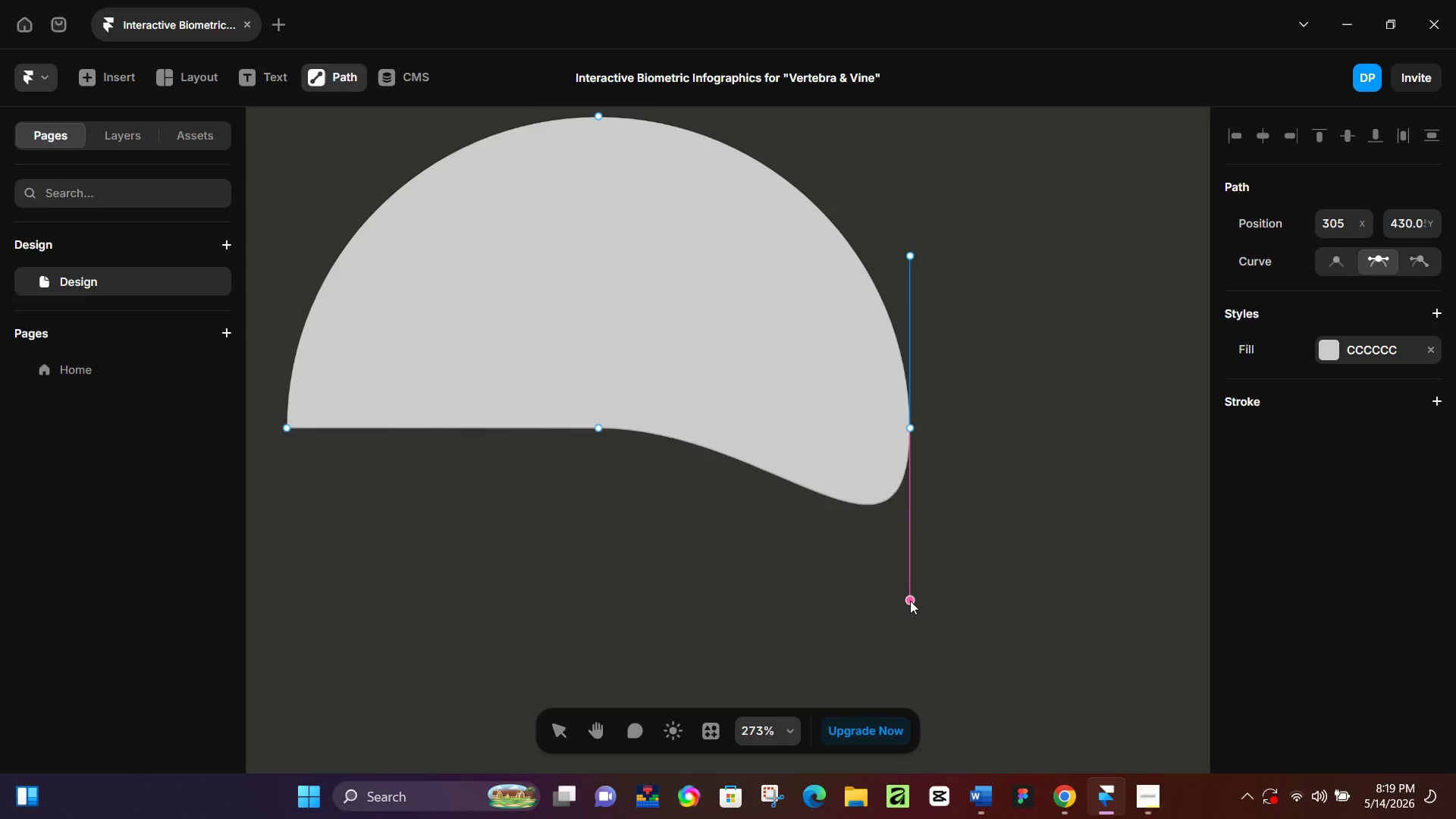 
hold_key(key=ControlLeft, duration=0.72)
left_click_drag(start_coordinate=[910, 601], to_coordinate=[899, 532])
 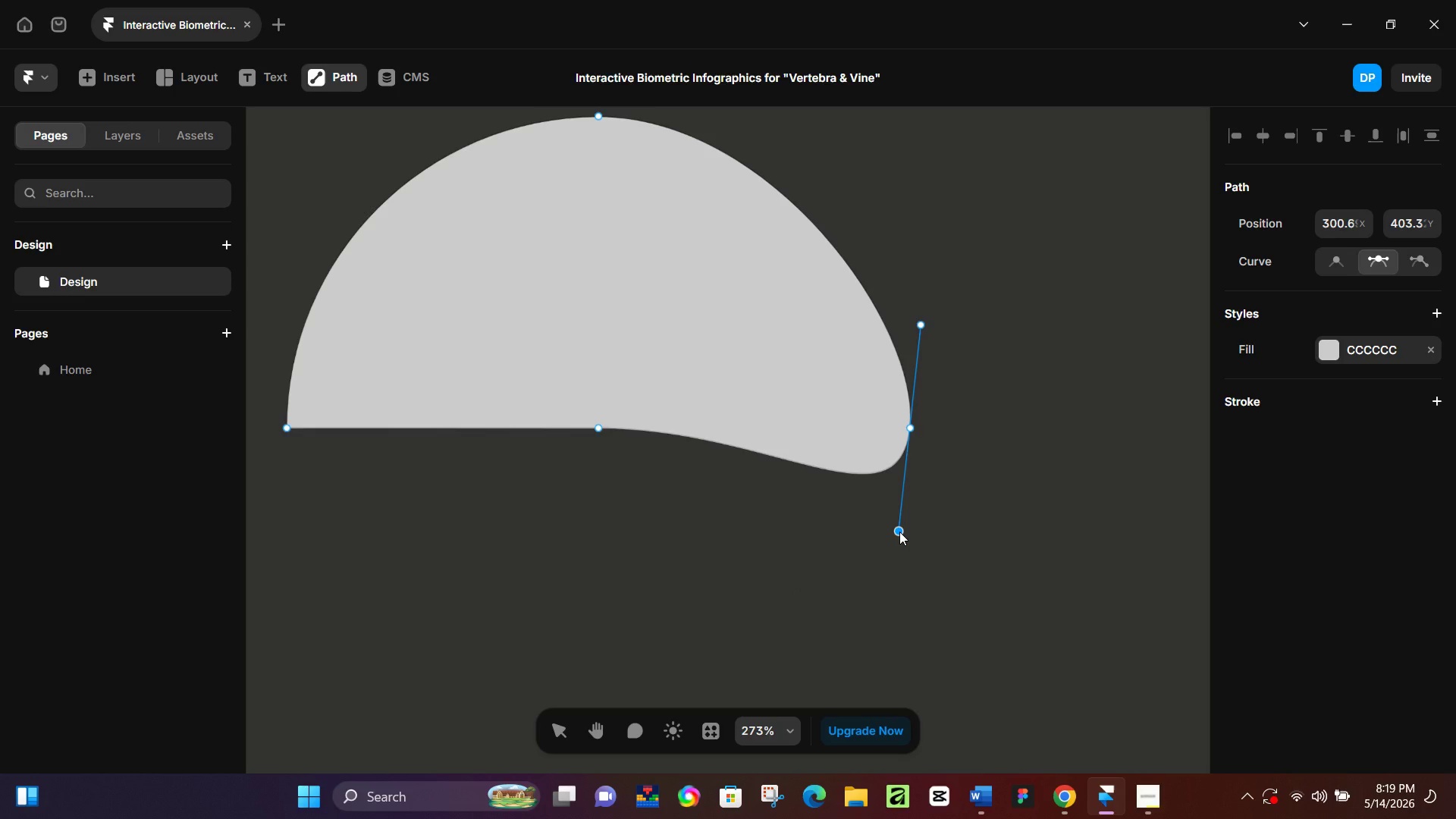 
key(Control+Z)
 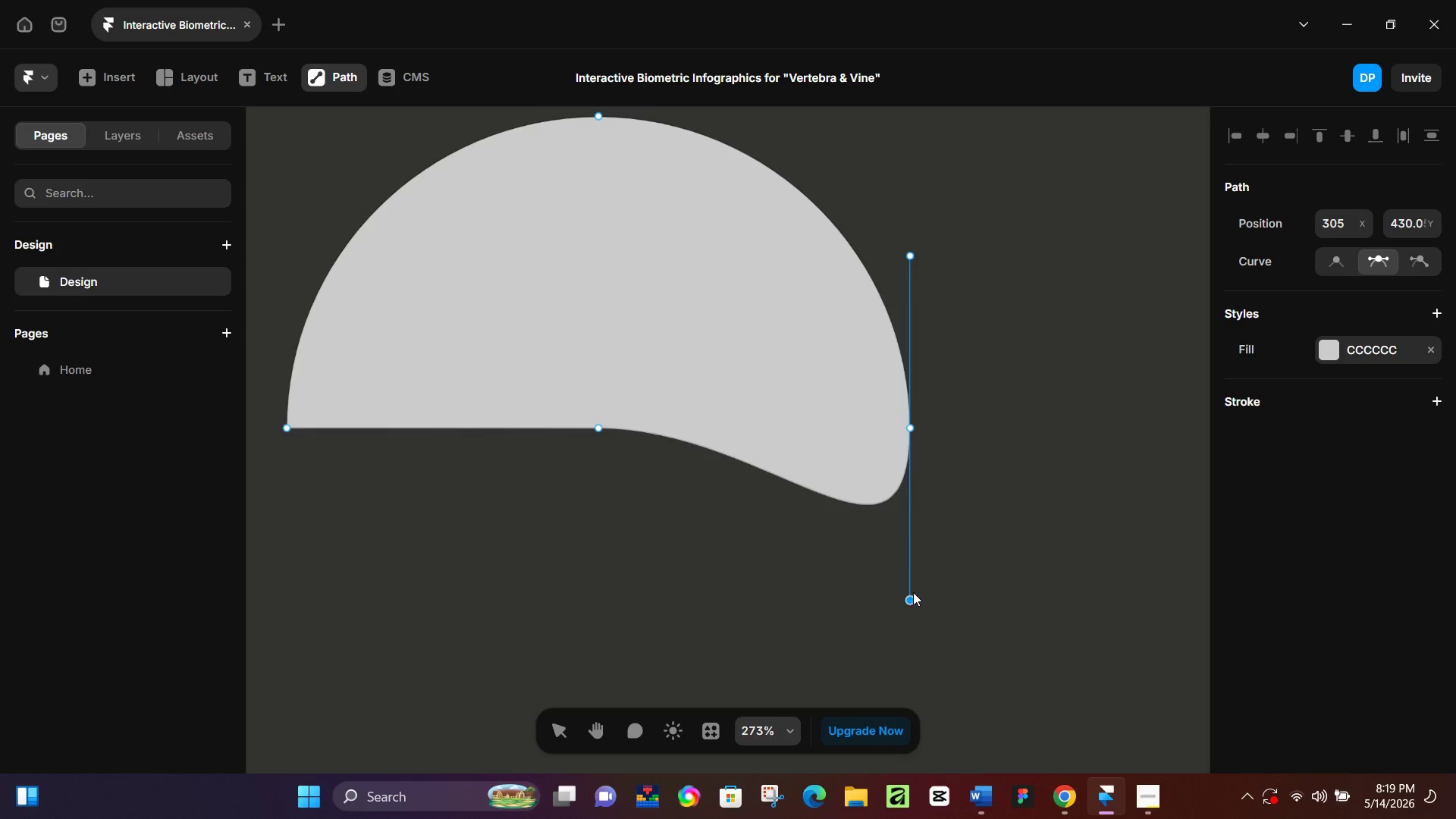 
left_click([906, 600])
 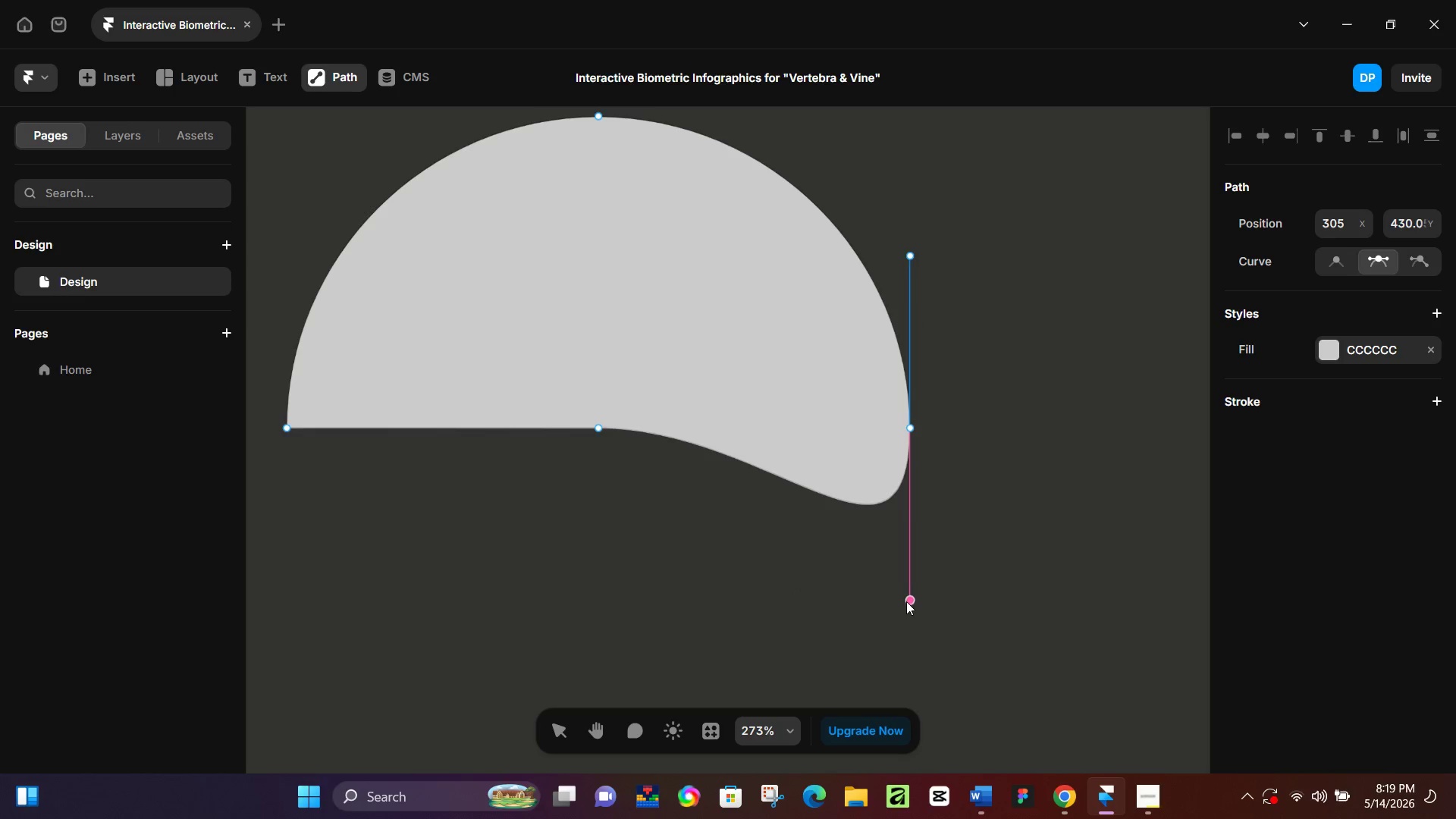 
hold_key(key=AltLeft, duration=1.51)
left_click_drag(start_coordinate=[906, 601], to_coordinate=[910, 428])
 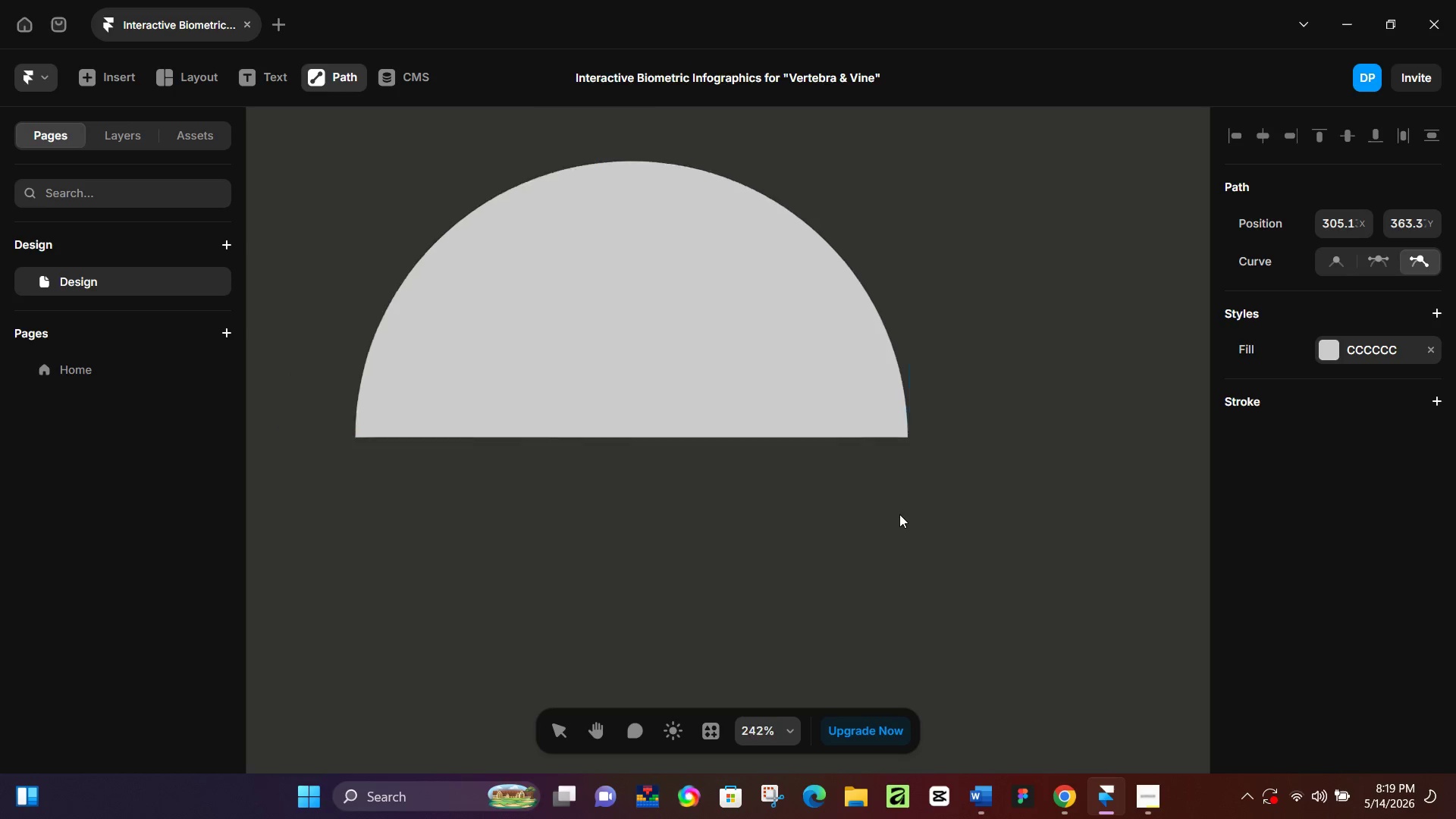 
hold_key(key=AltLeft, duration=1.5)
 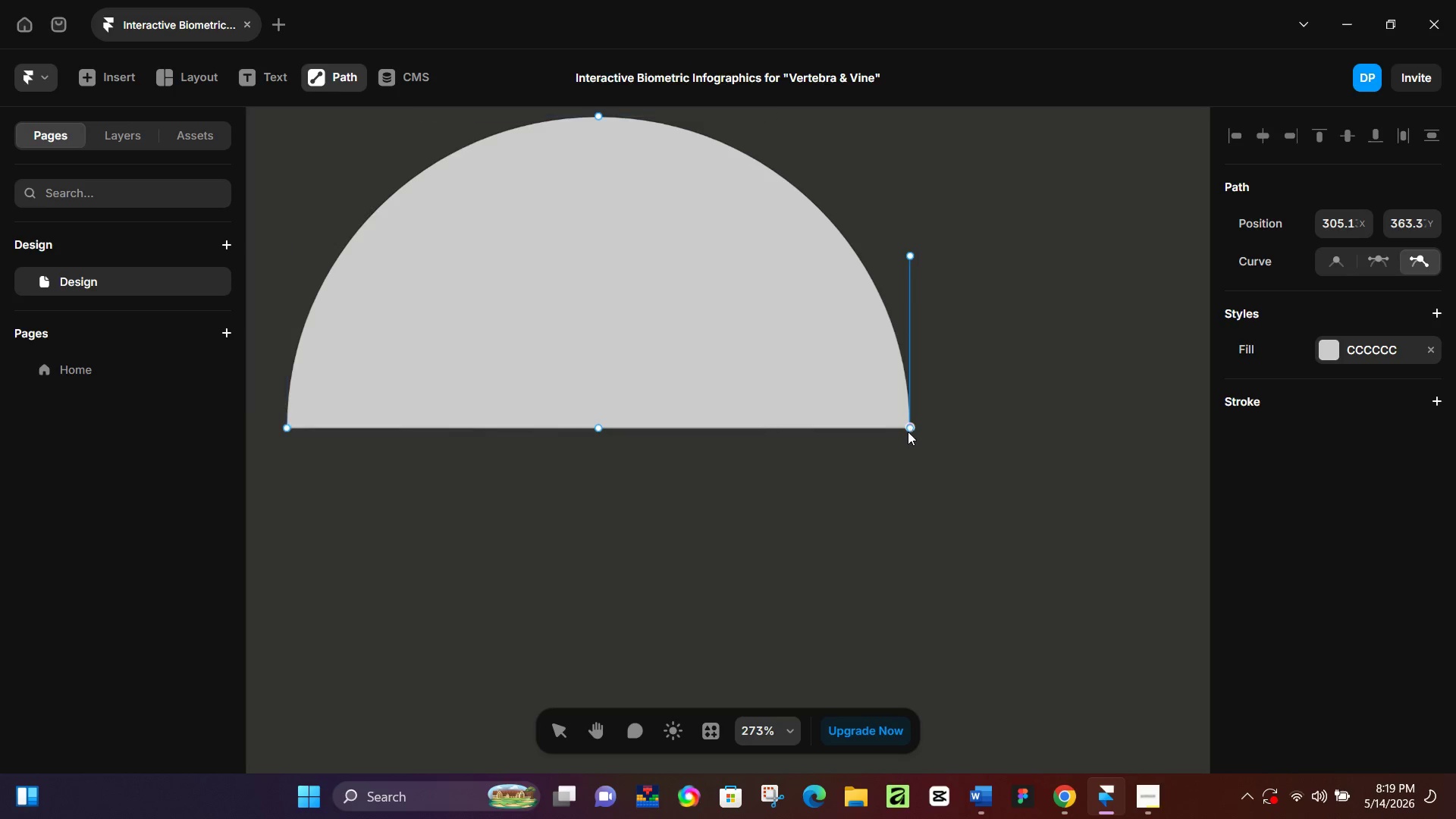 
key(Alt+AltLeft)
 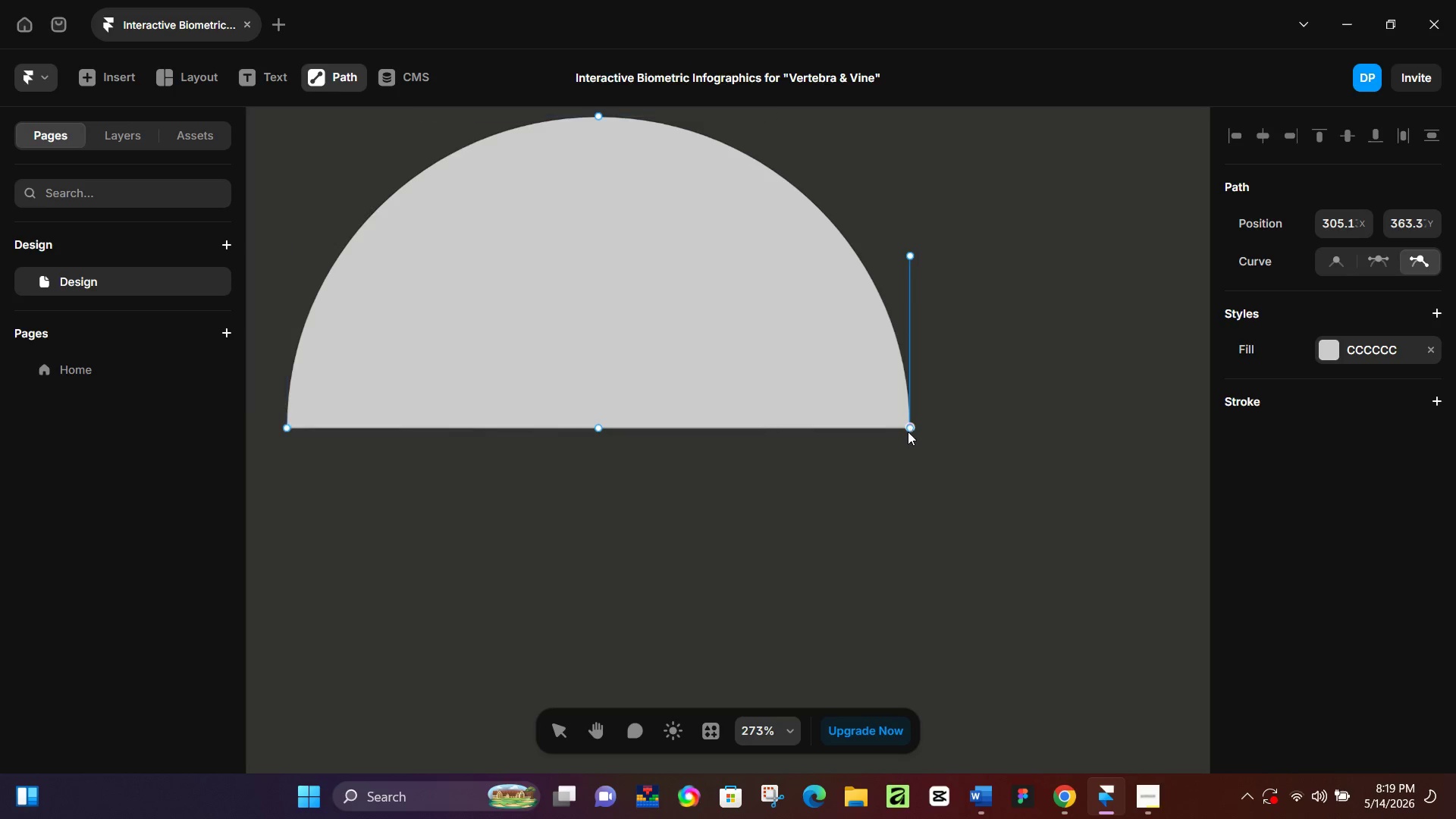 
key(Alt+AltLeft)
 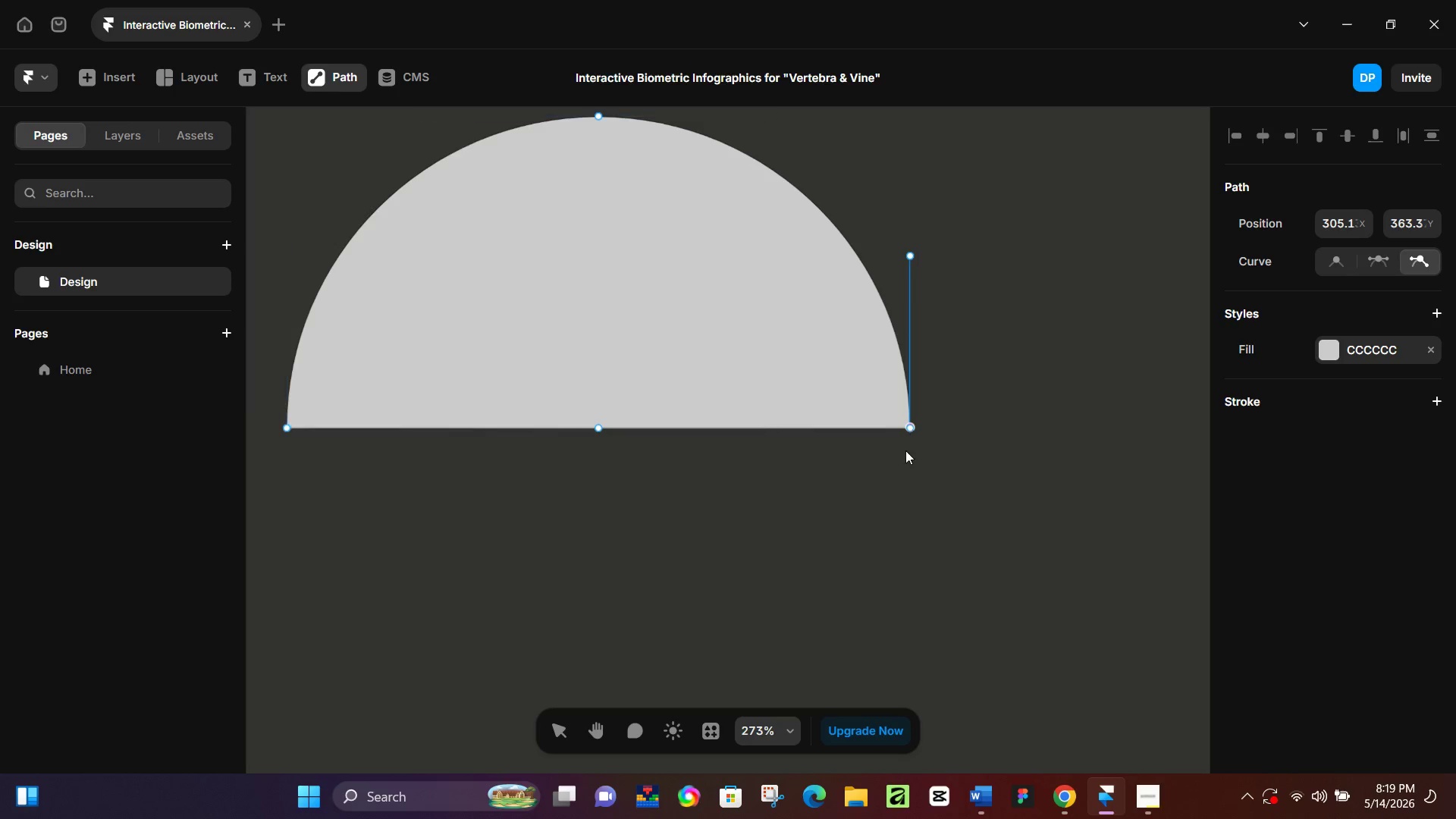 
key(Alt+AltLeft)
 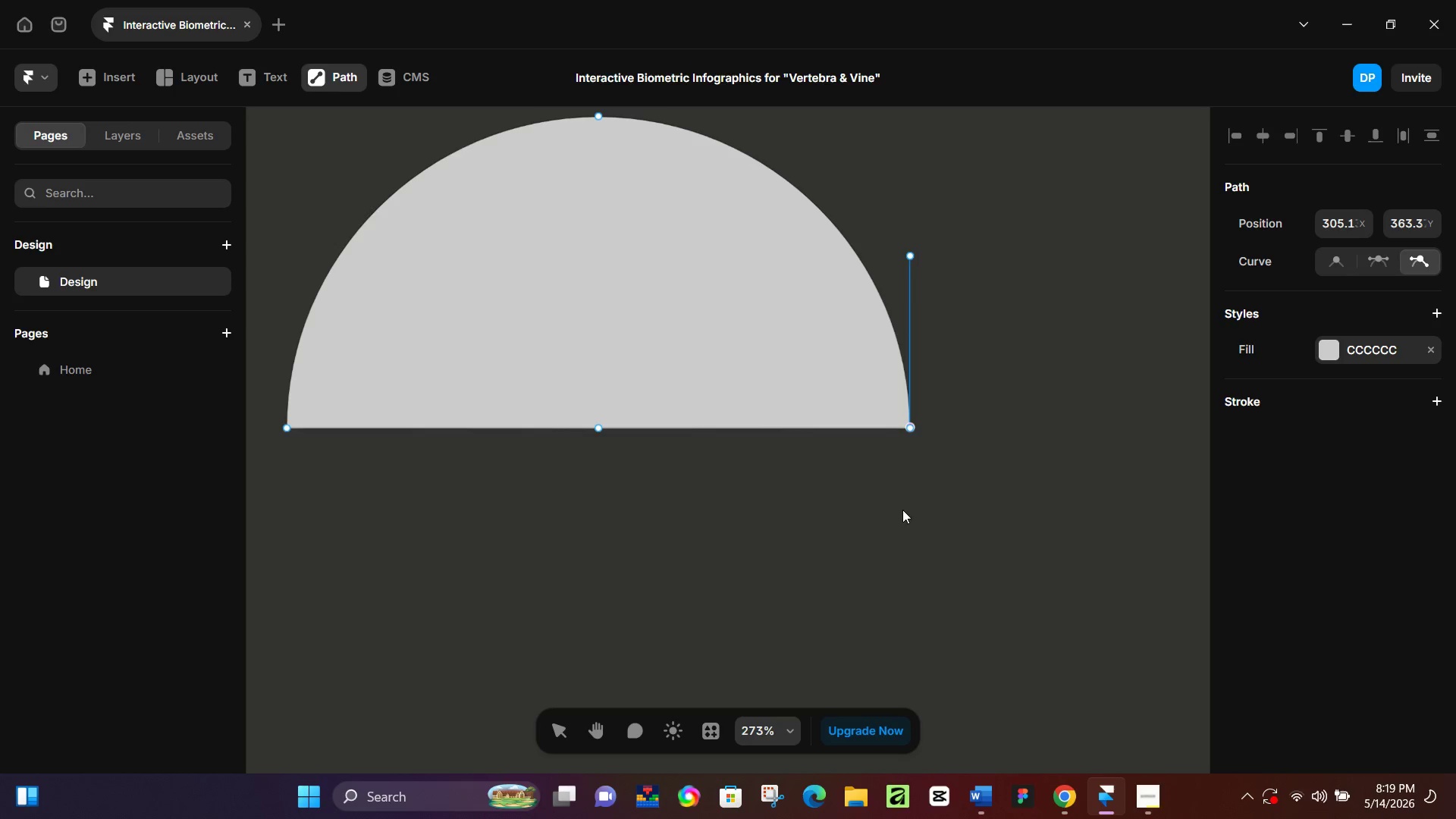 
hold_key(key=ControlLeft, duration=0.86)
scroll: coordinate [899, 514], scroll_direction: down, amount: 4.0
 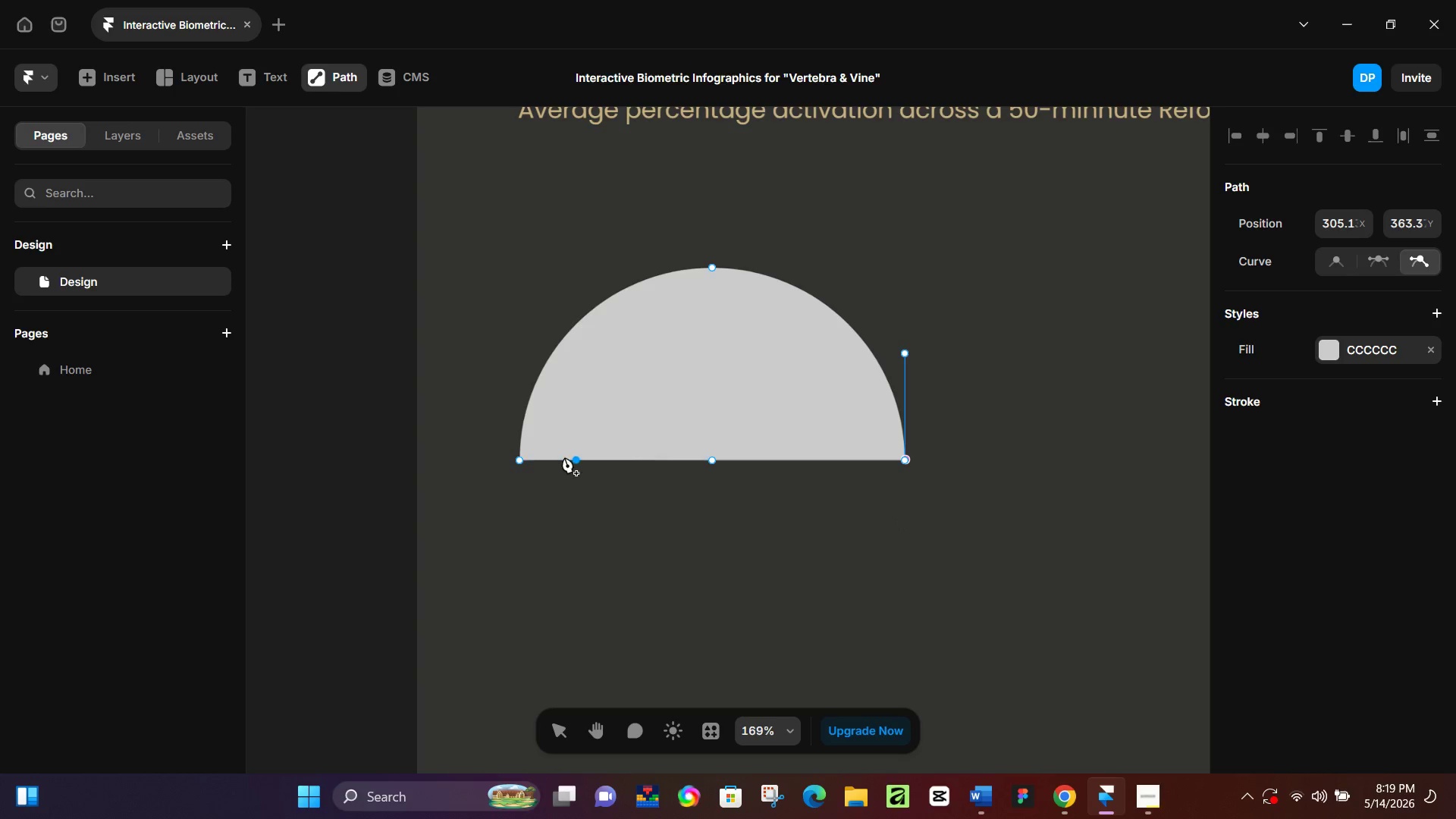 
key(Control+Z)
 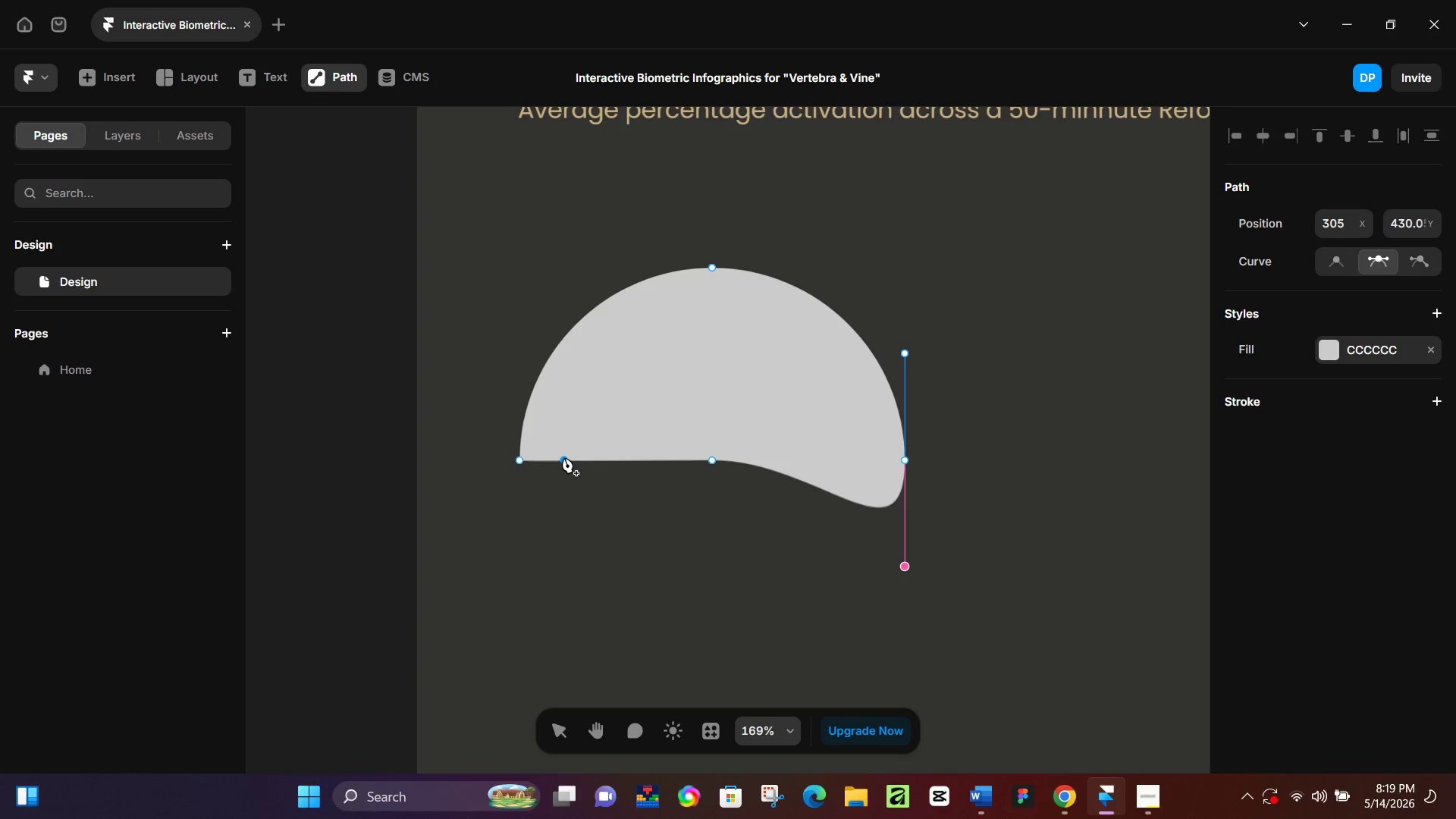 
key(Control+Z)
 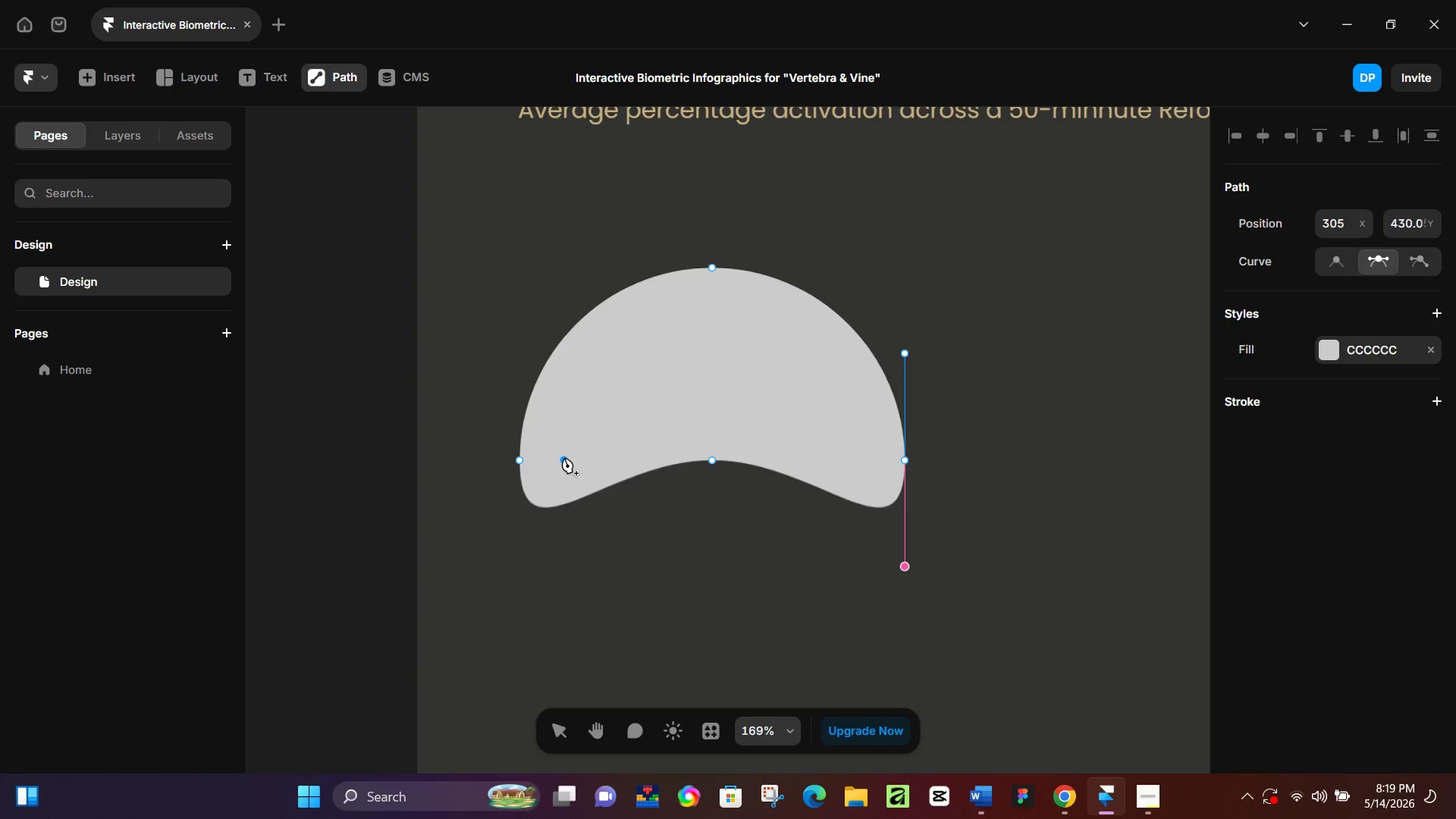 
key(Control+Z)
 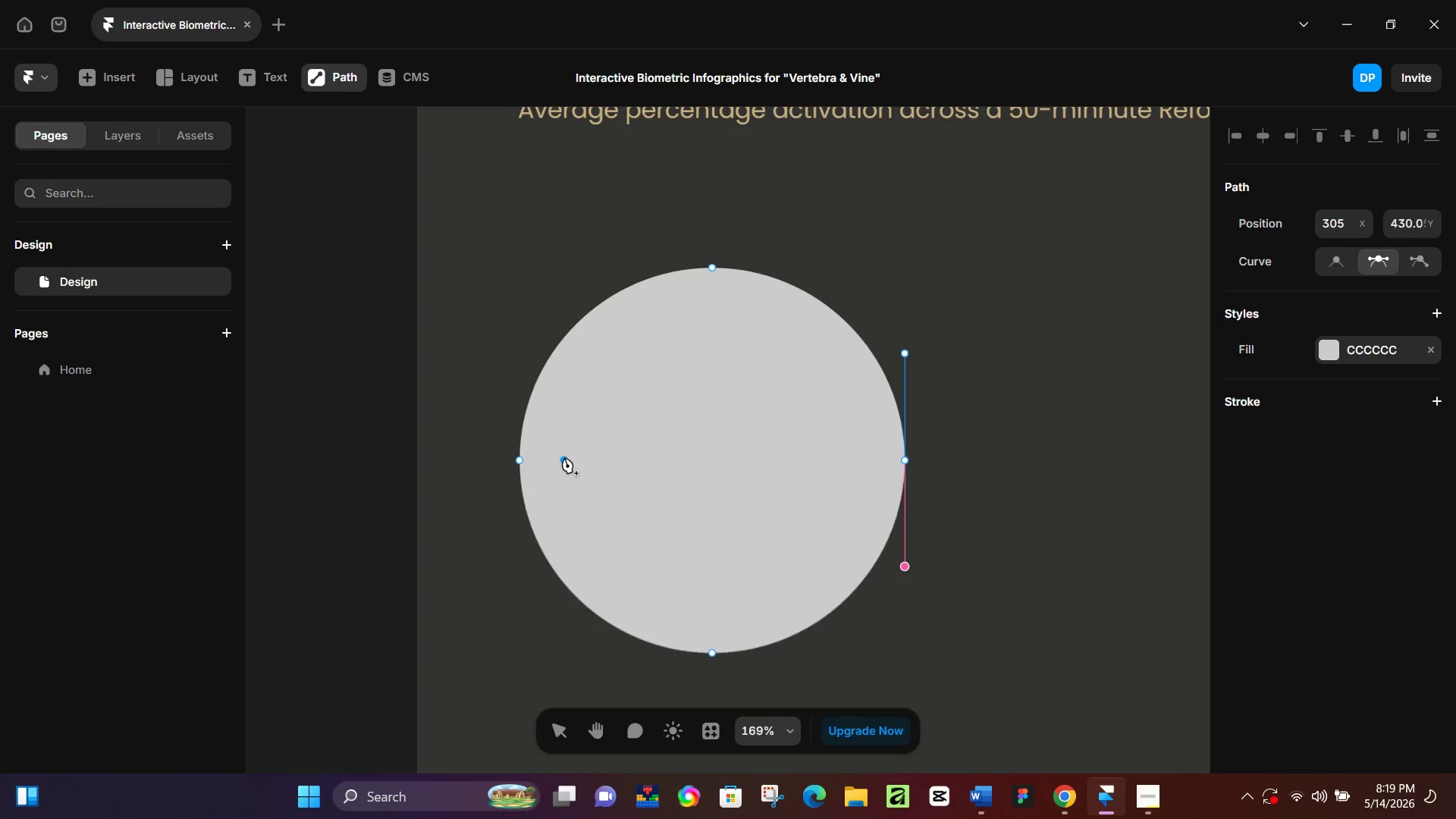 
key(Control+Z)
 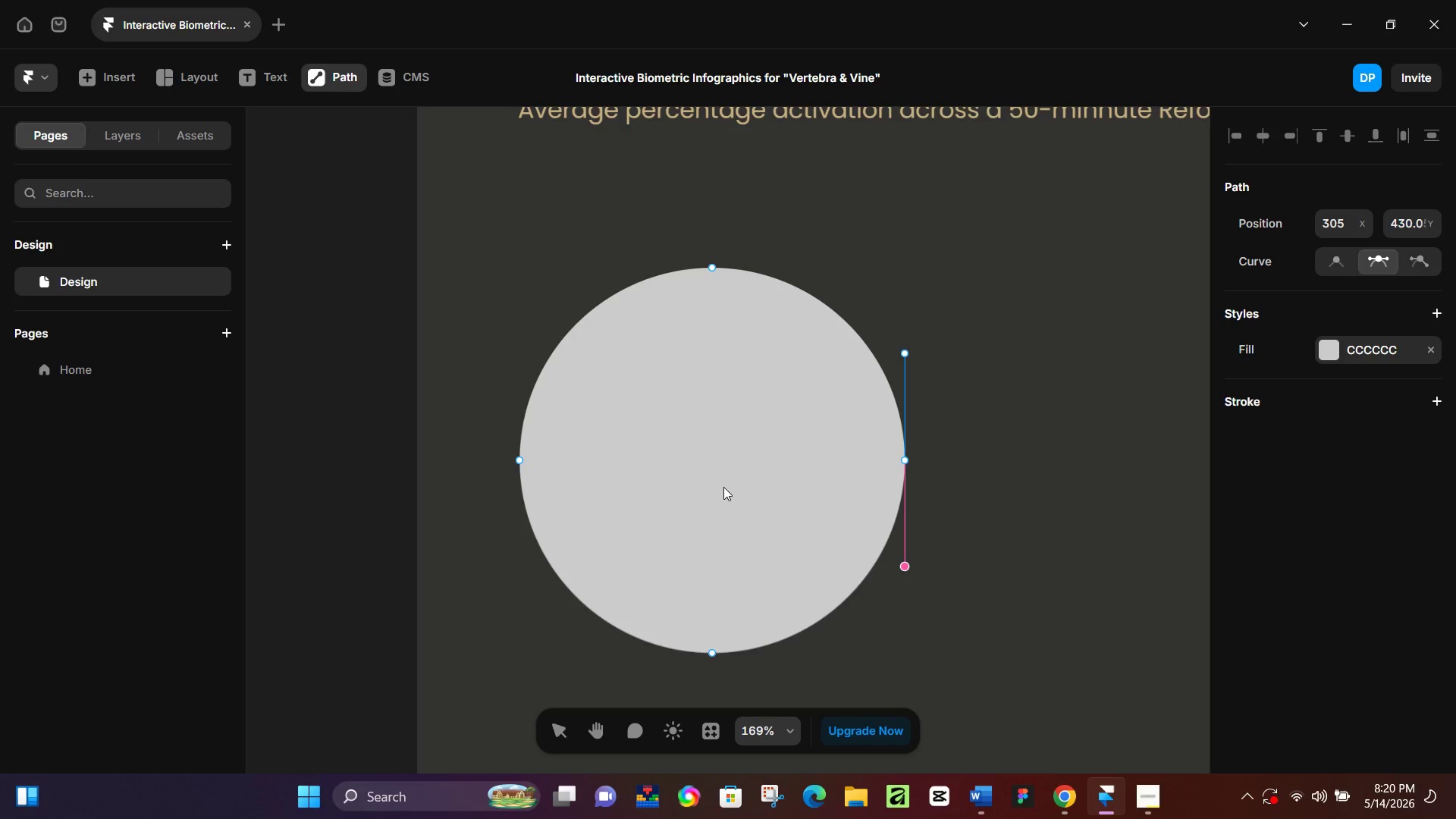 
wait(43.83)
 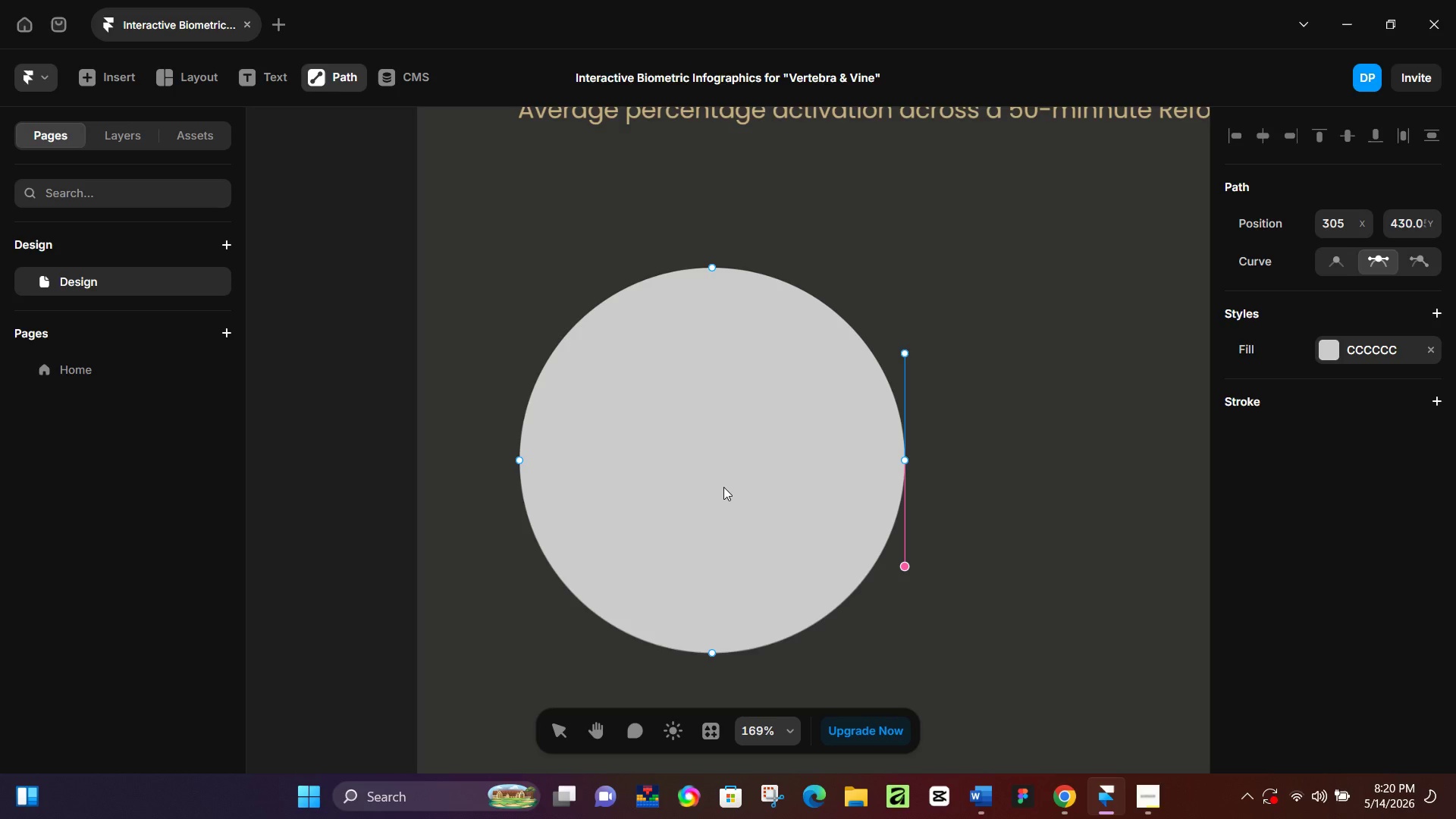 
double_click([764, 483])
 